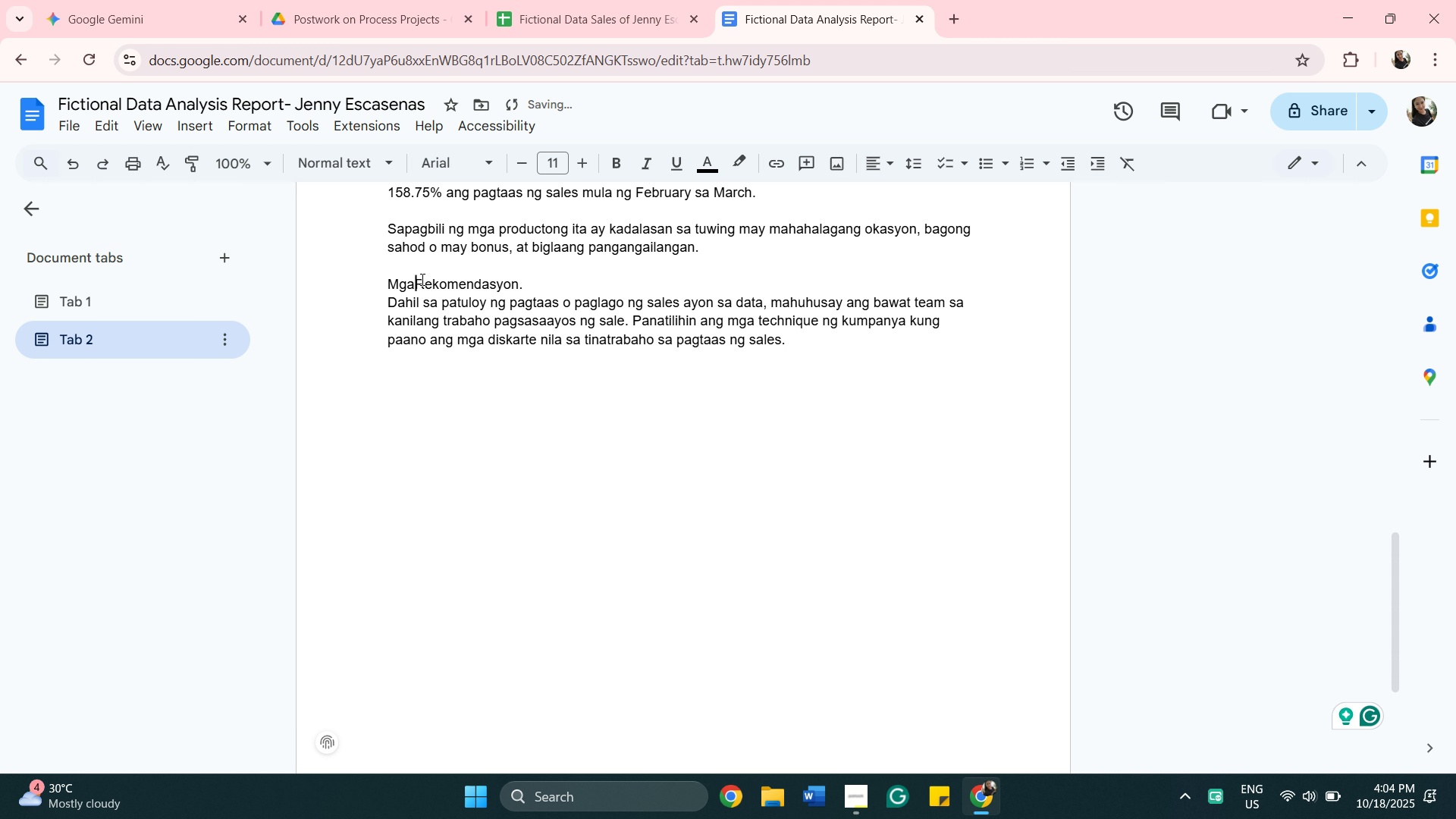 
key(Backspace)
 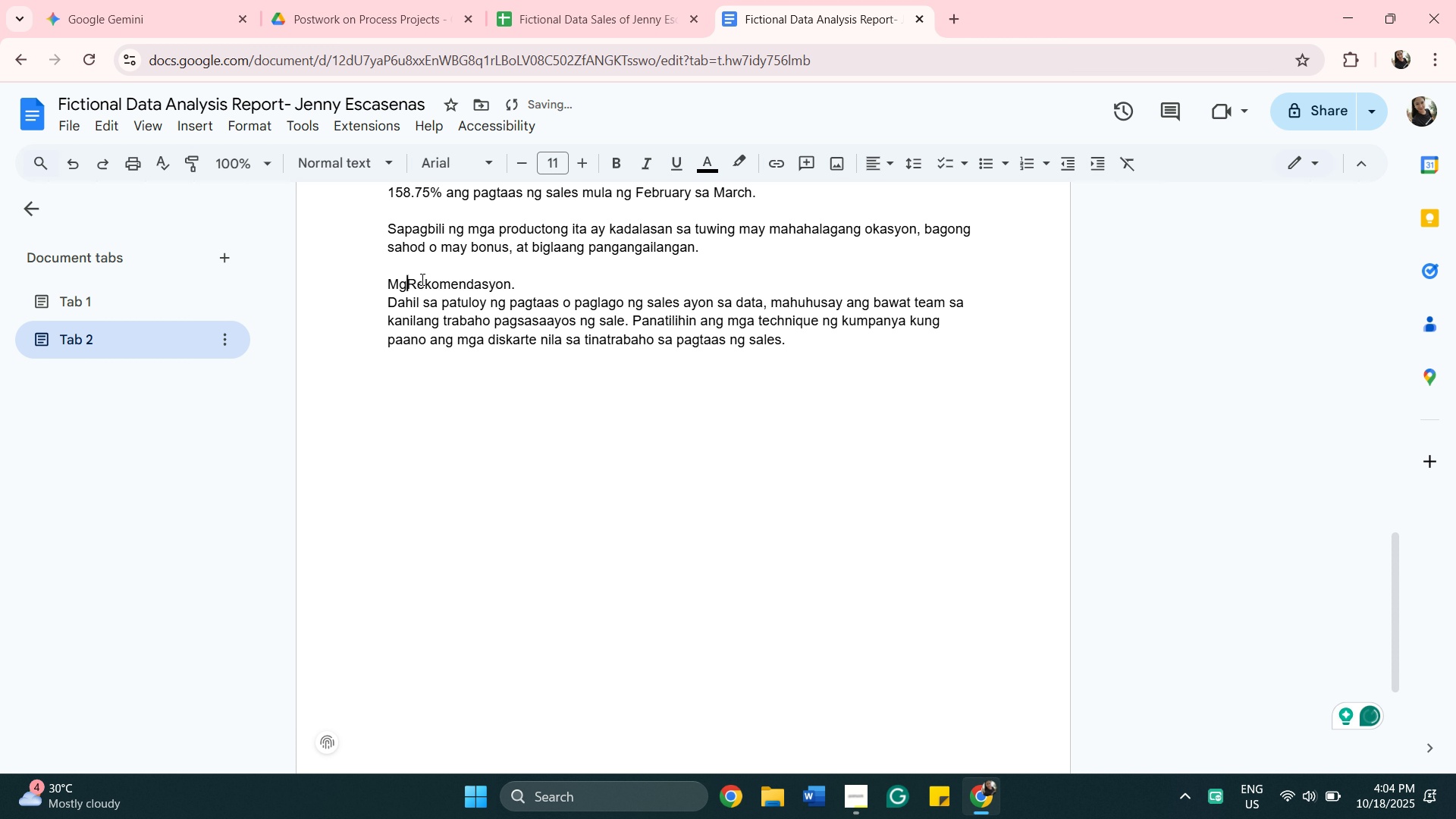 
key(Backspace)
 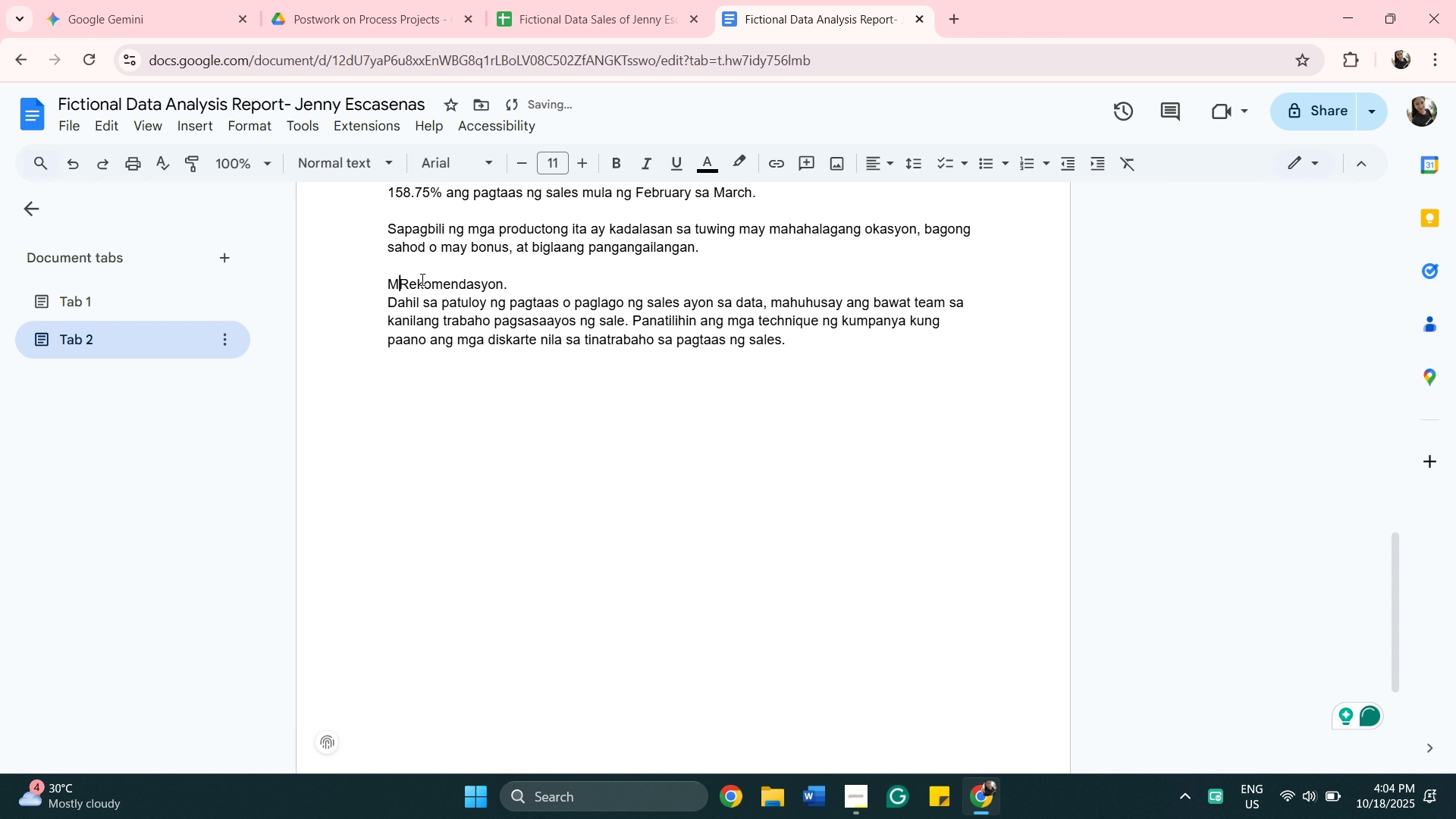 
key(Backspace)
 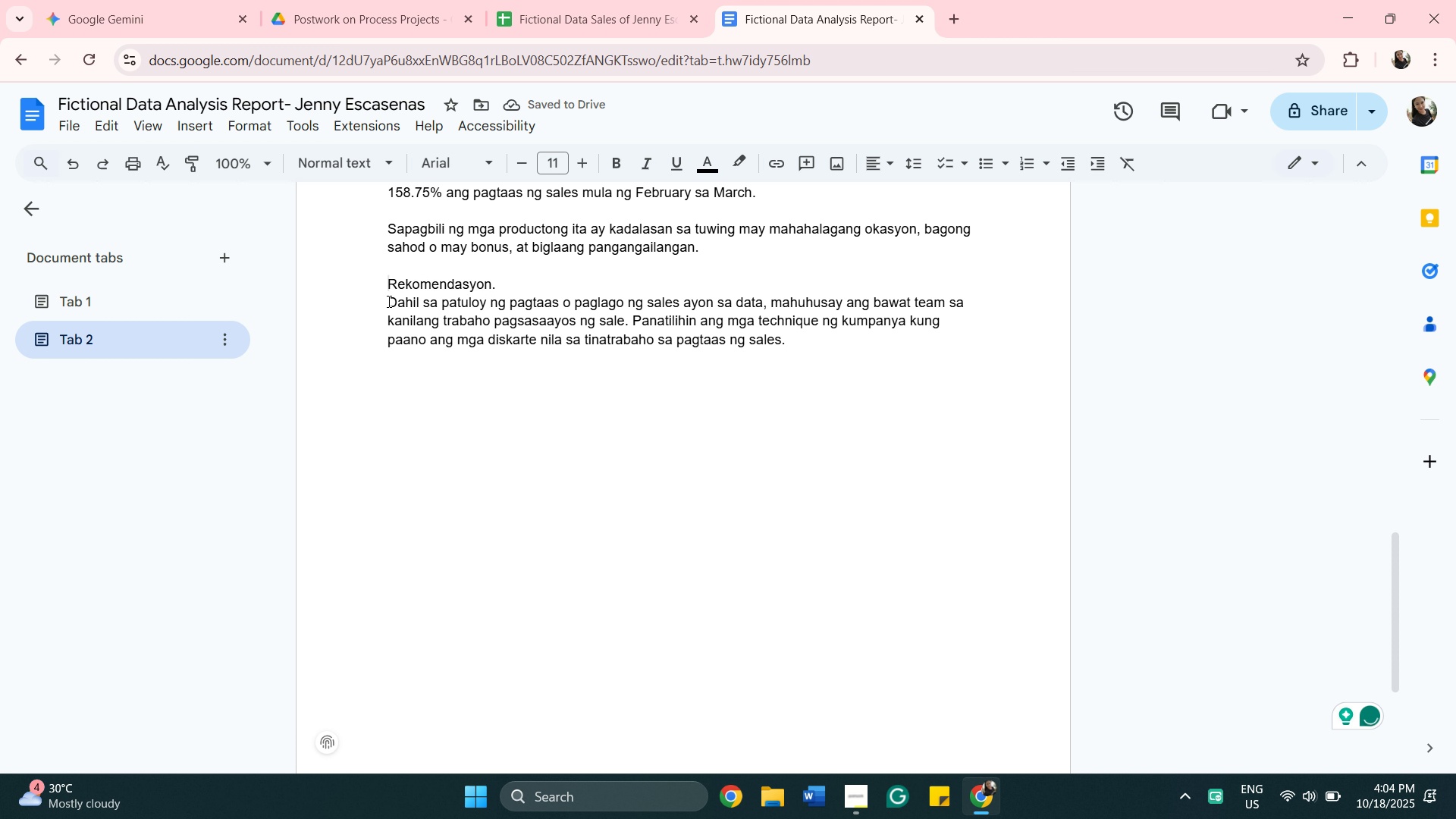 
left_click([386, 306])
 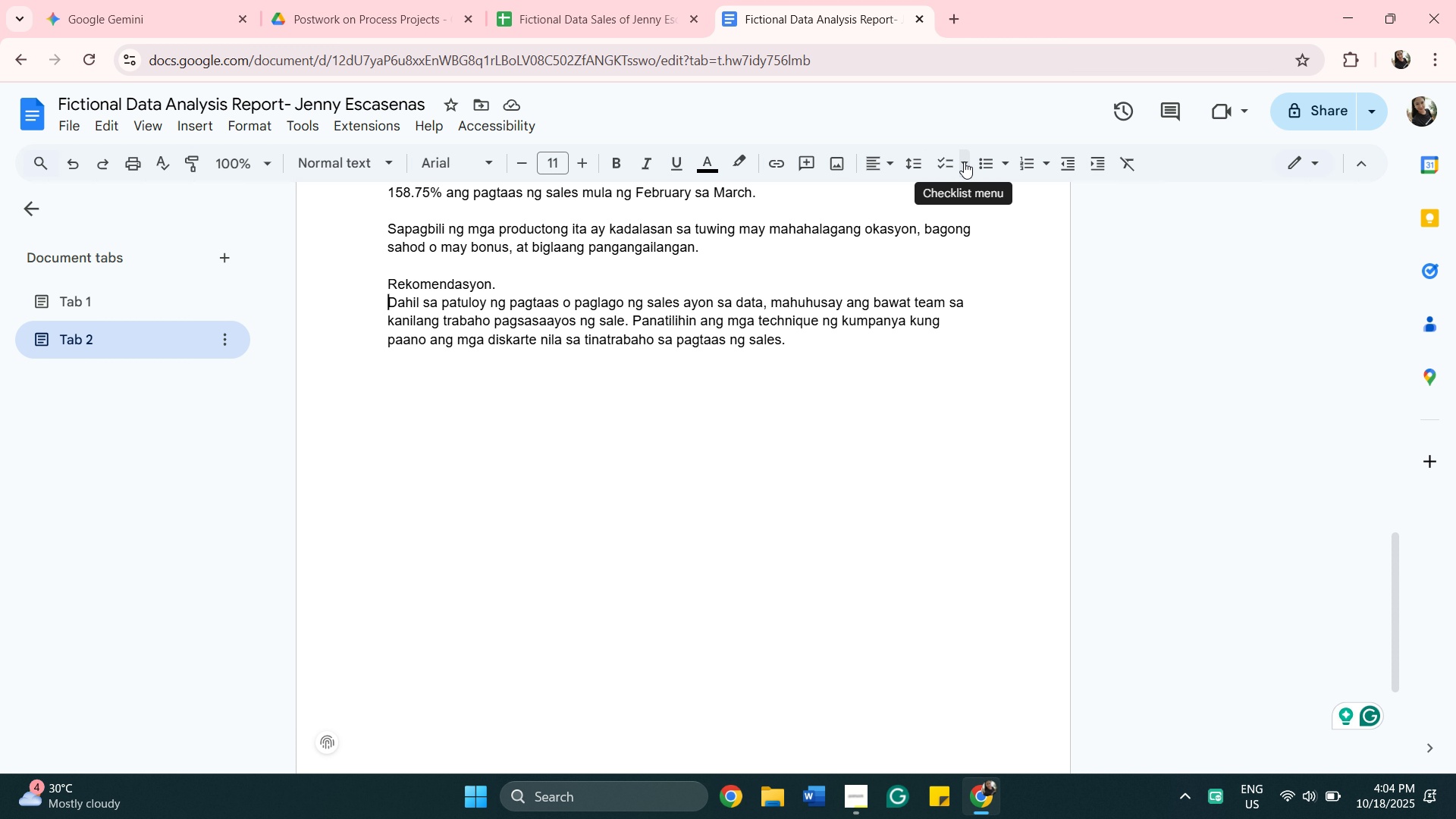 
wait(6.55)
 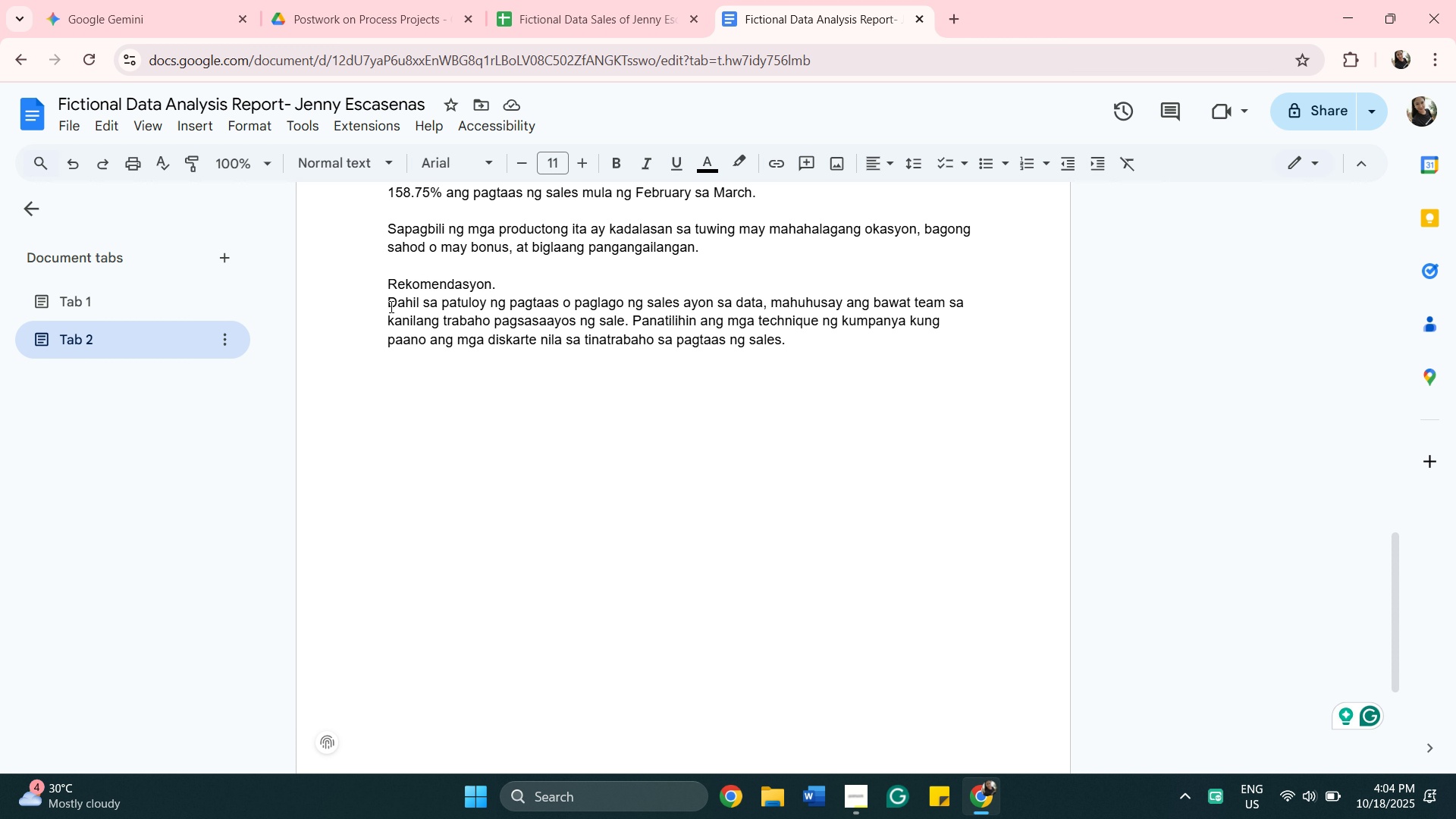 
left_click([1096, 166])
 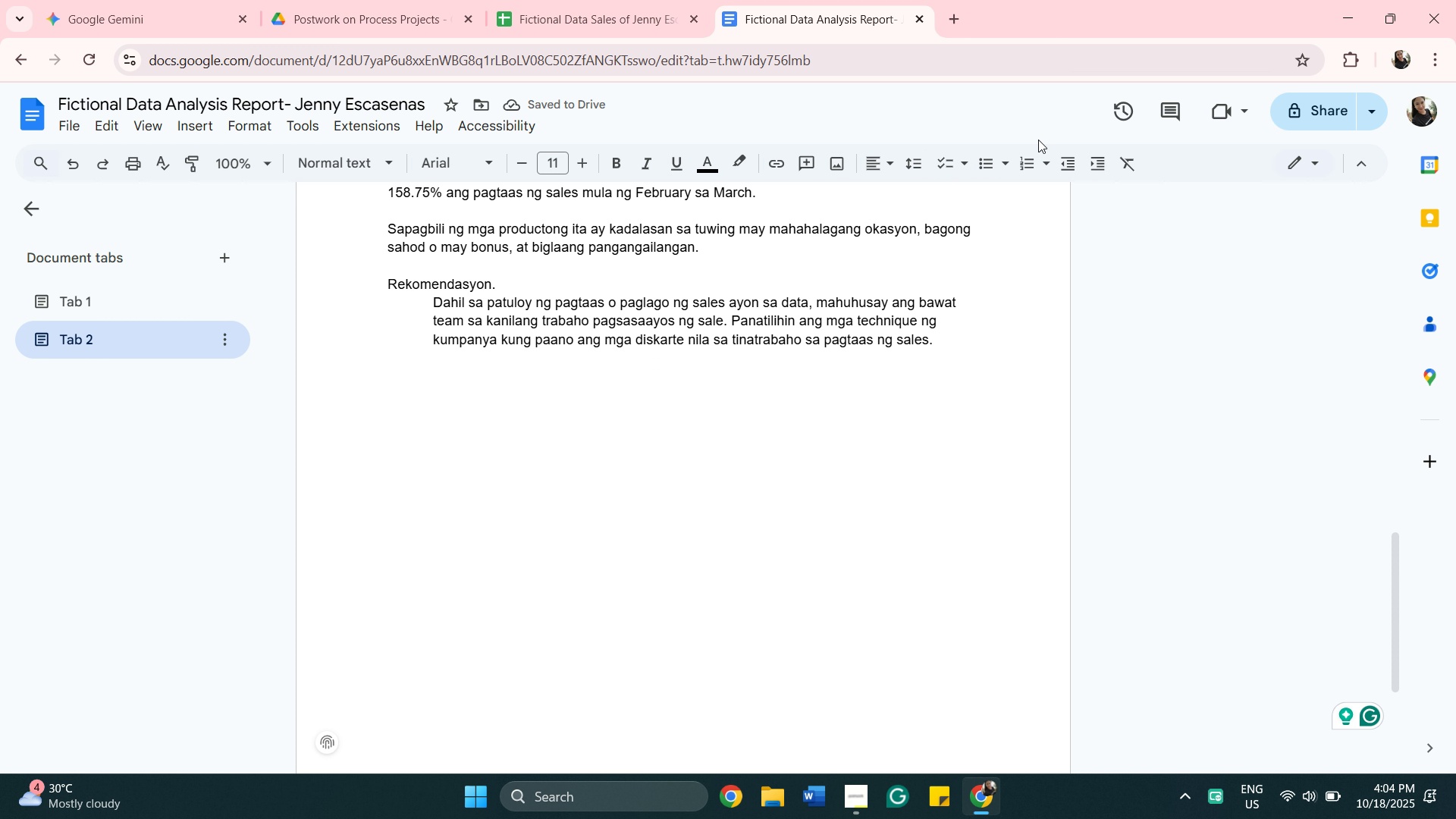 
left_click([1065, 166])
 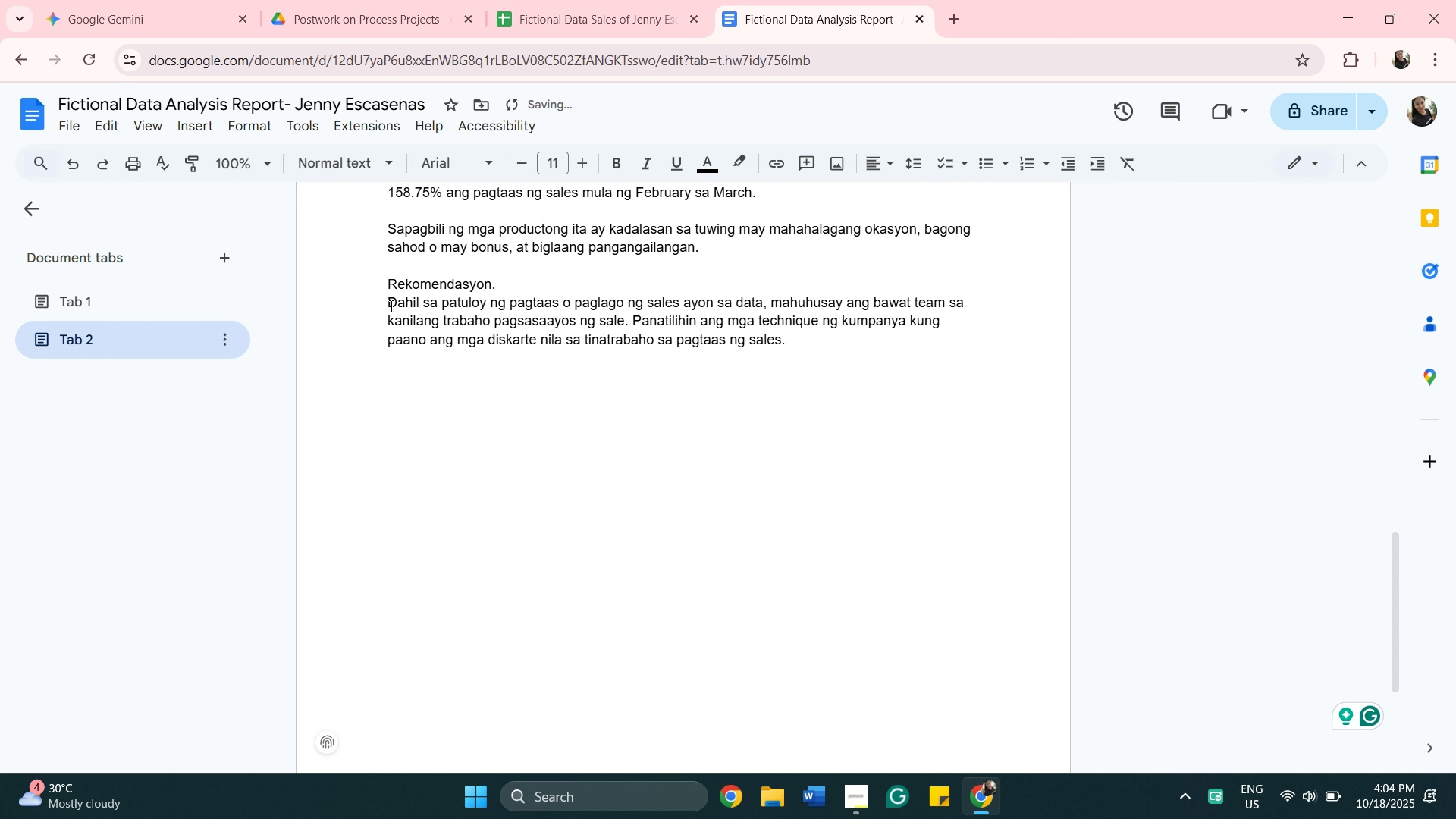 
left_click([391, 303])
 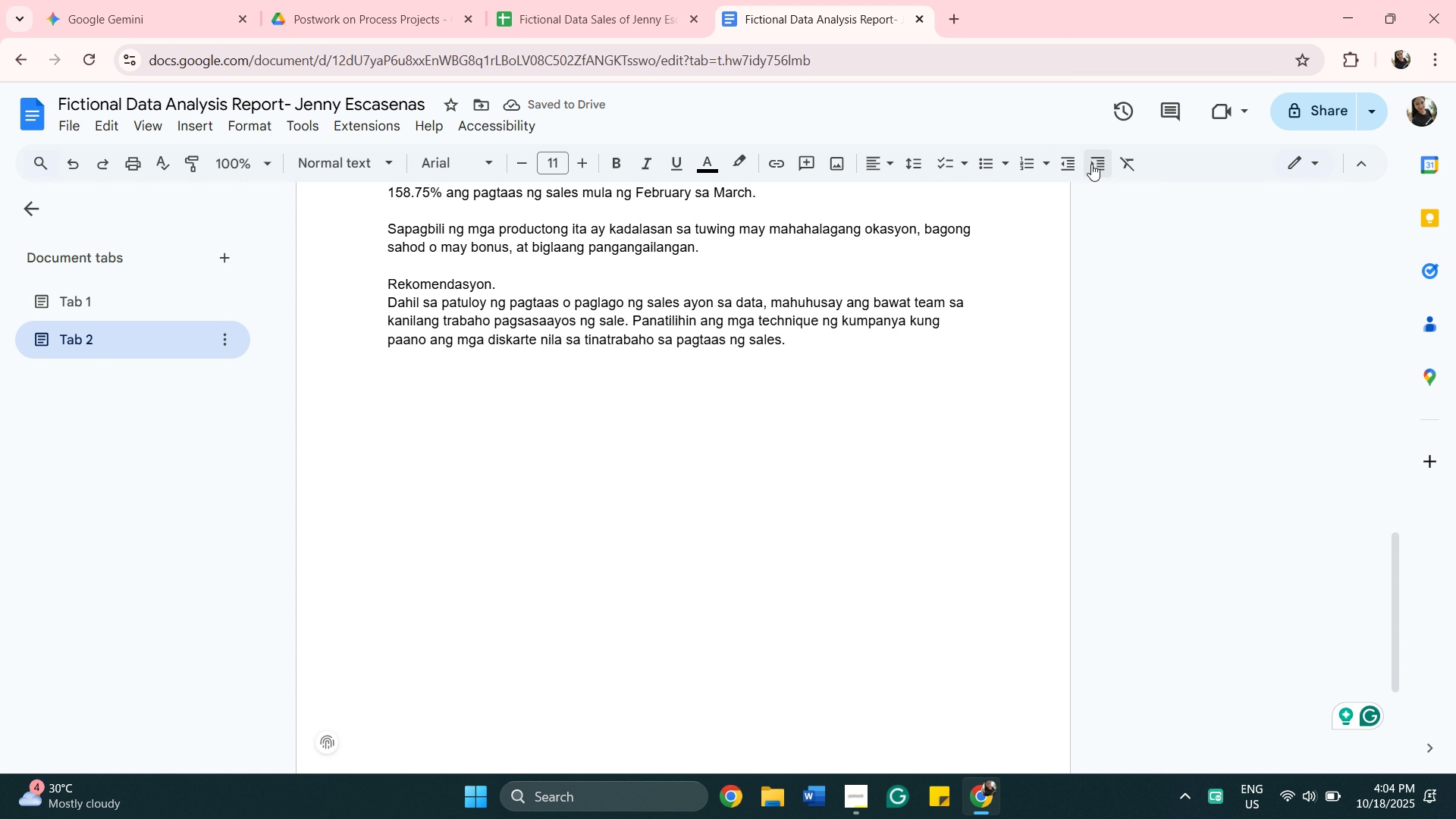 
left_click([1091, 164])
 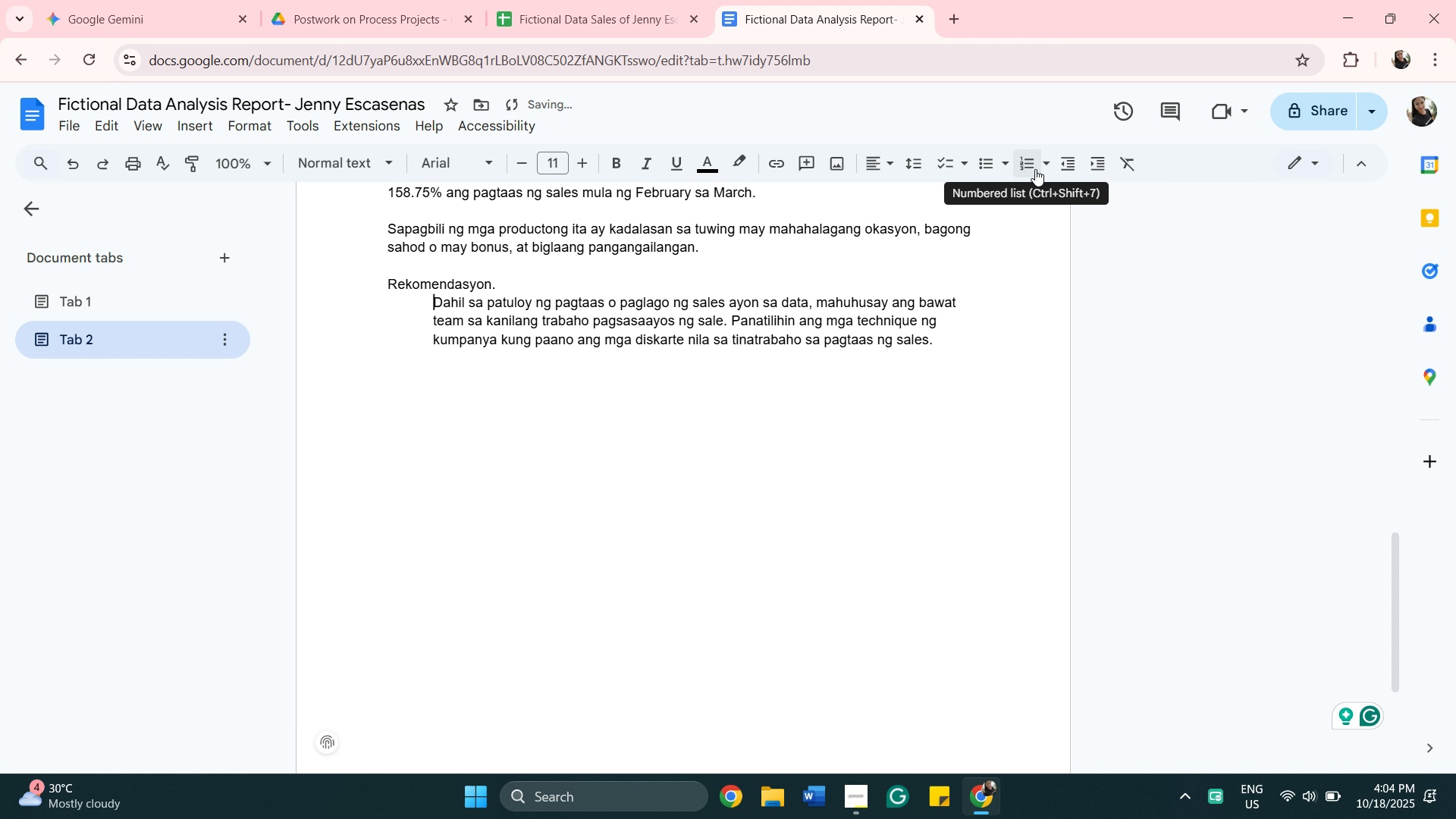 
left_click([1061, 160])
 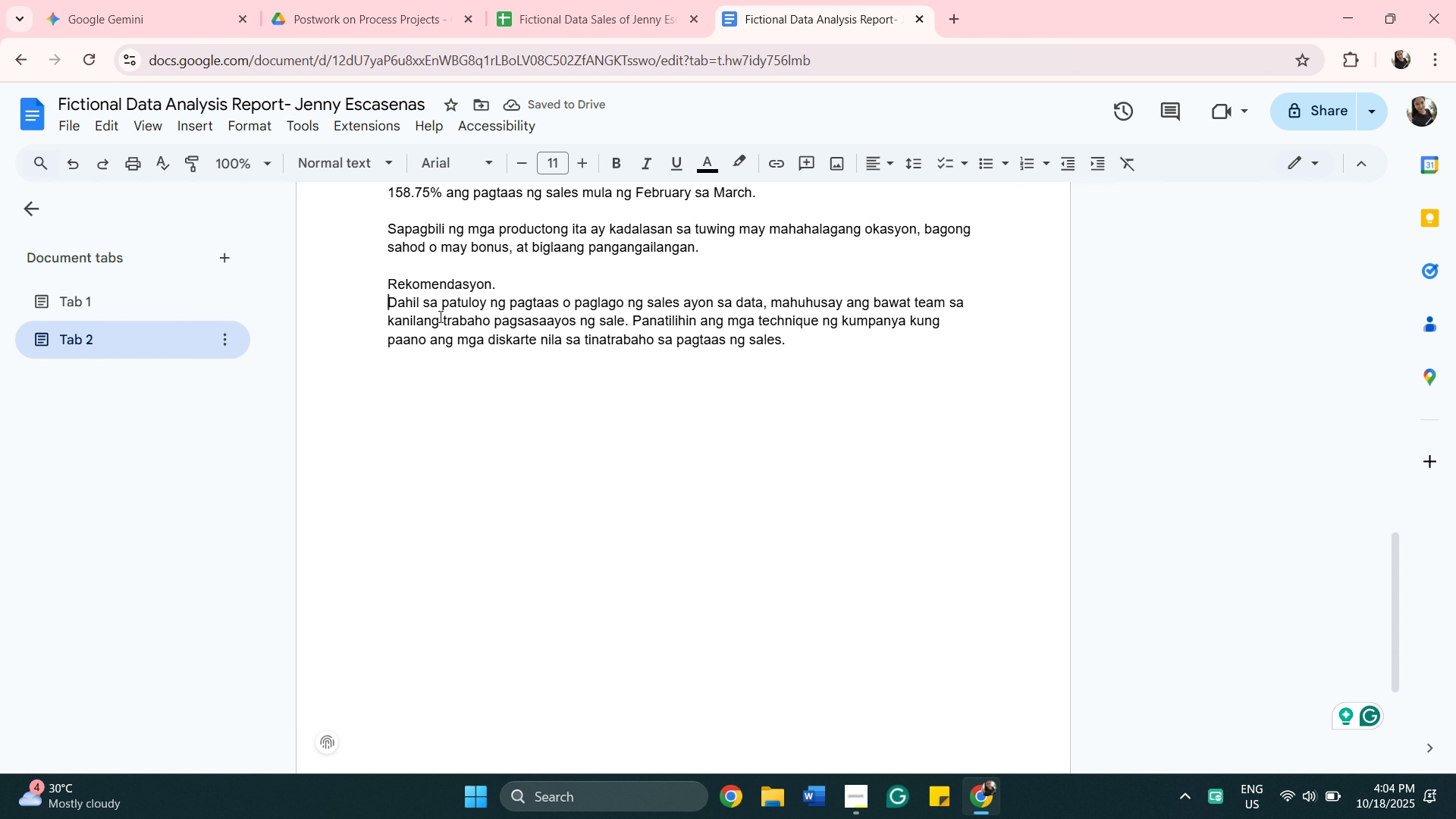 
left_click([422, 307])
 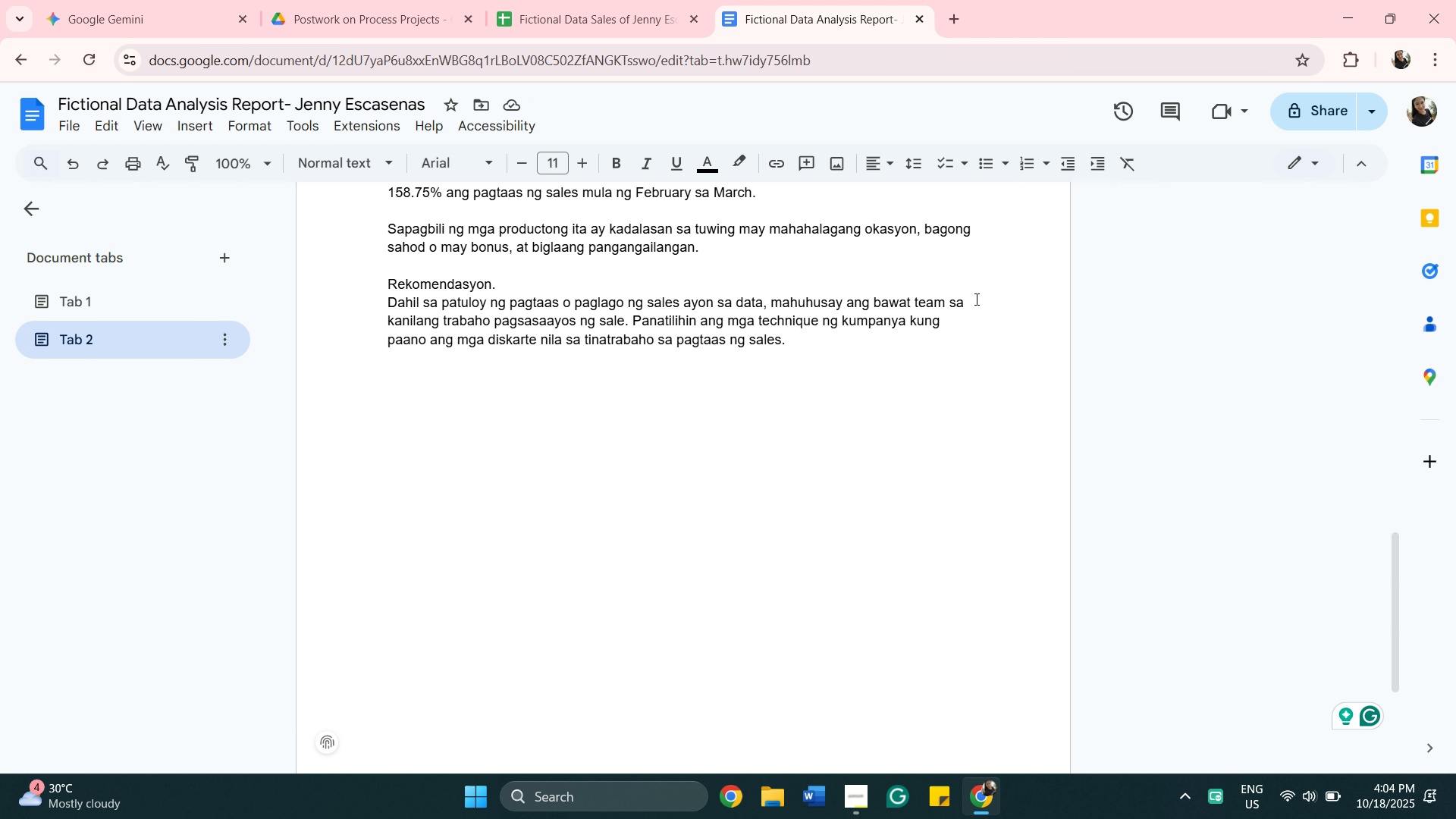 
left_click([975, 299])
 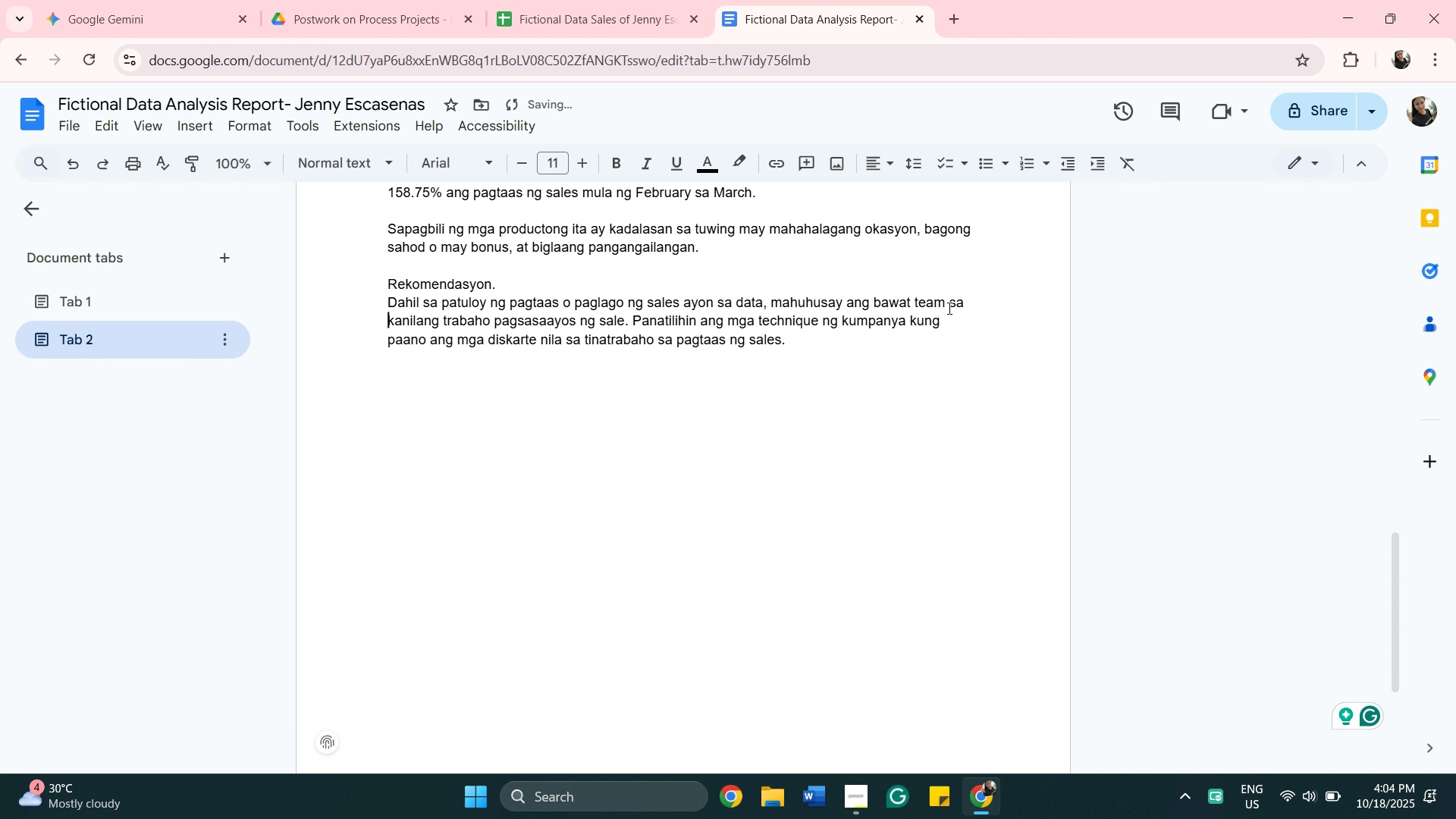 
key(Enter)
 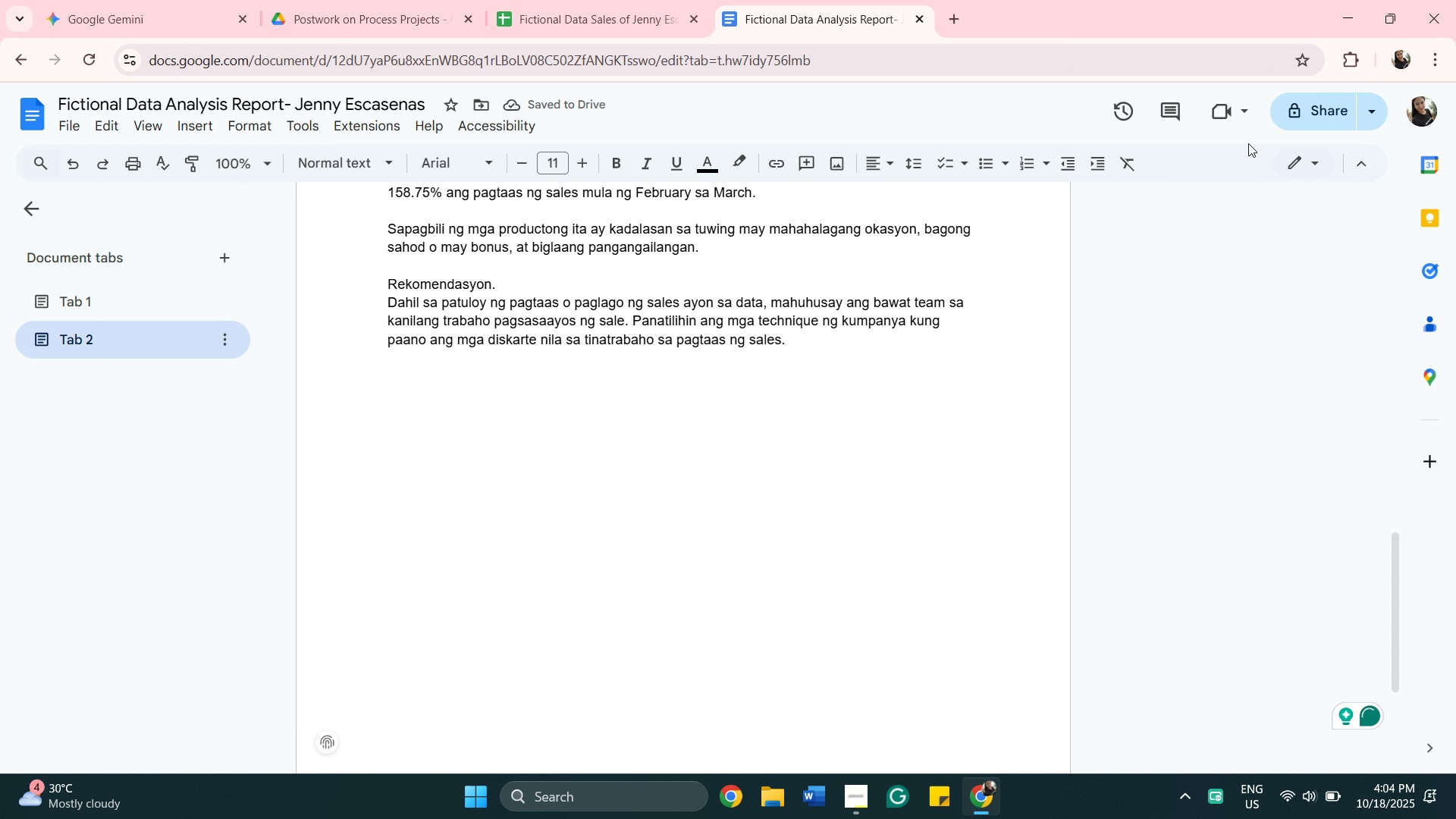 
wait(6.14)
 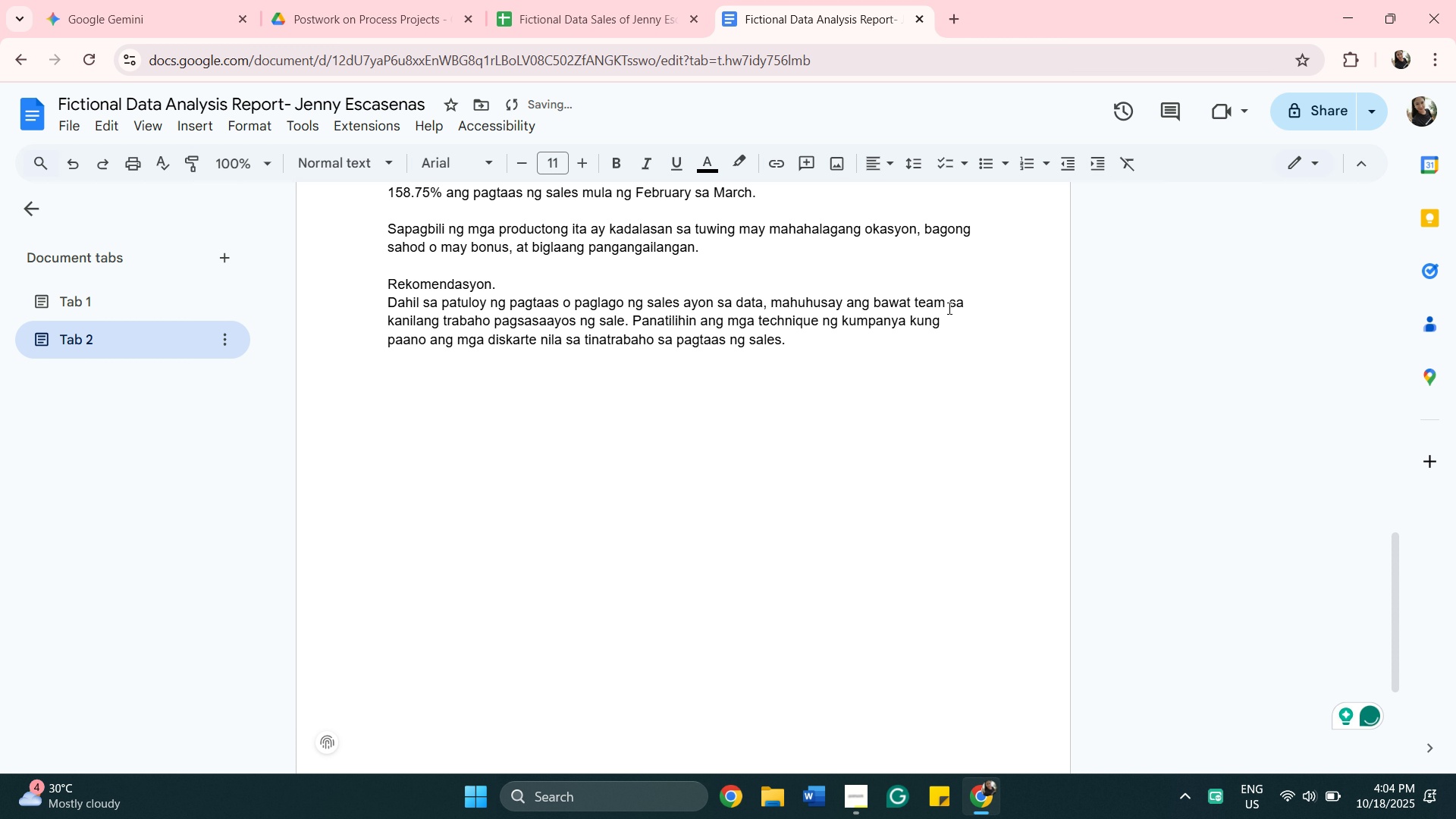 
left_click([1095, 168])
 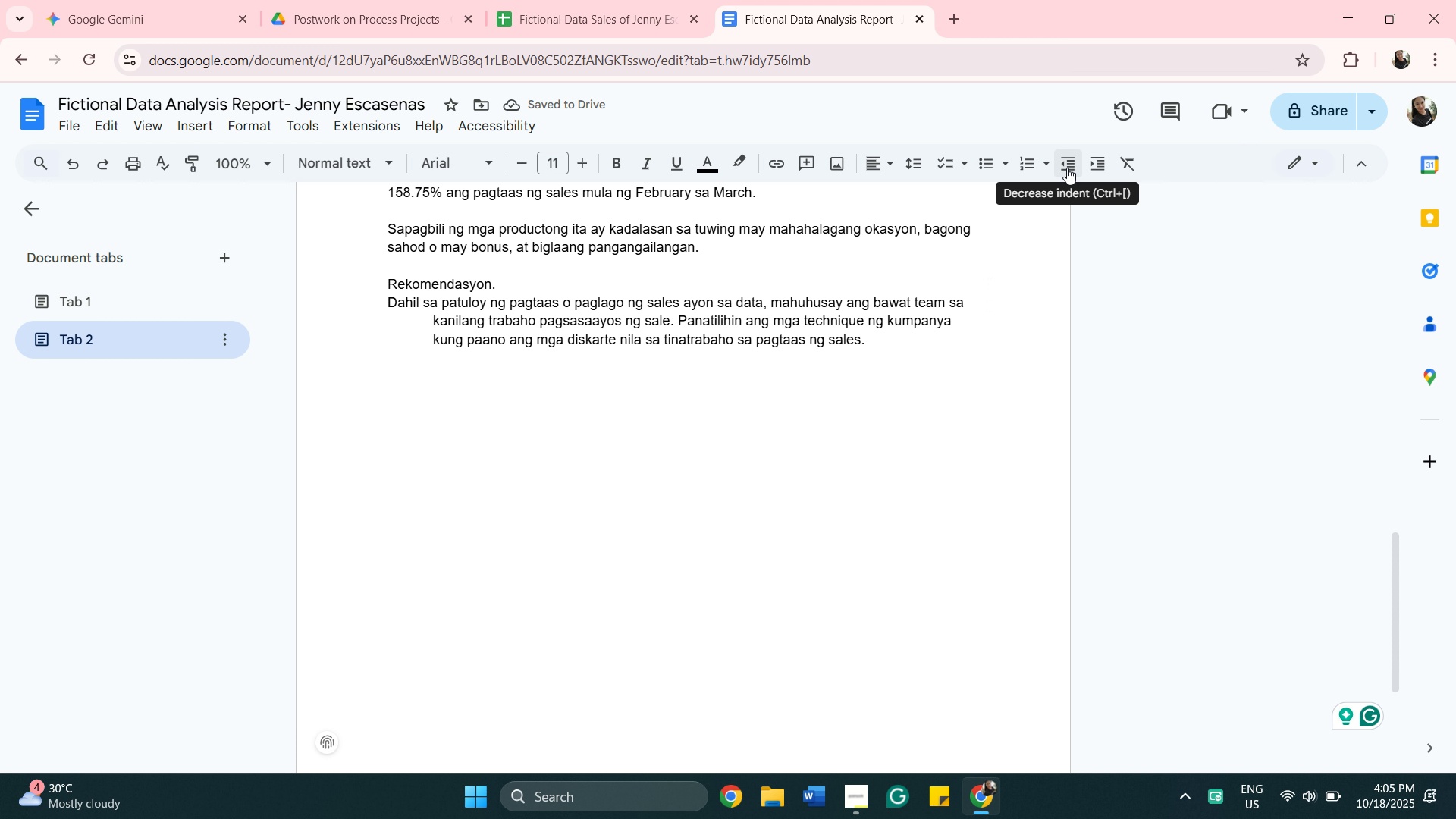 
left_click([1067, 168])
 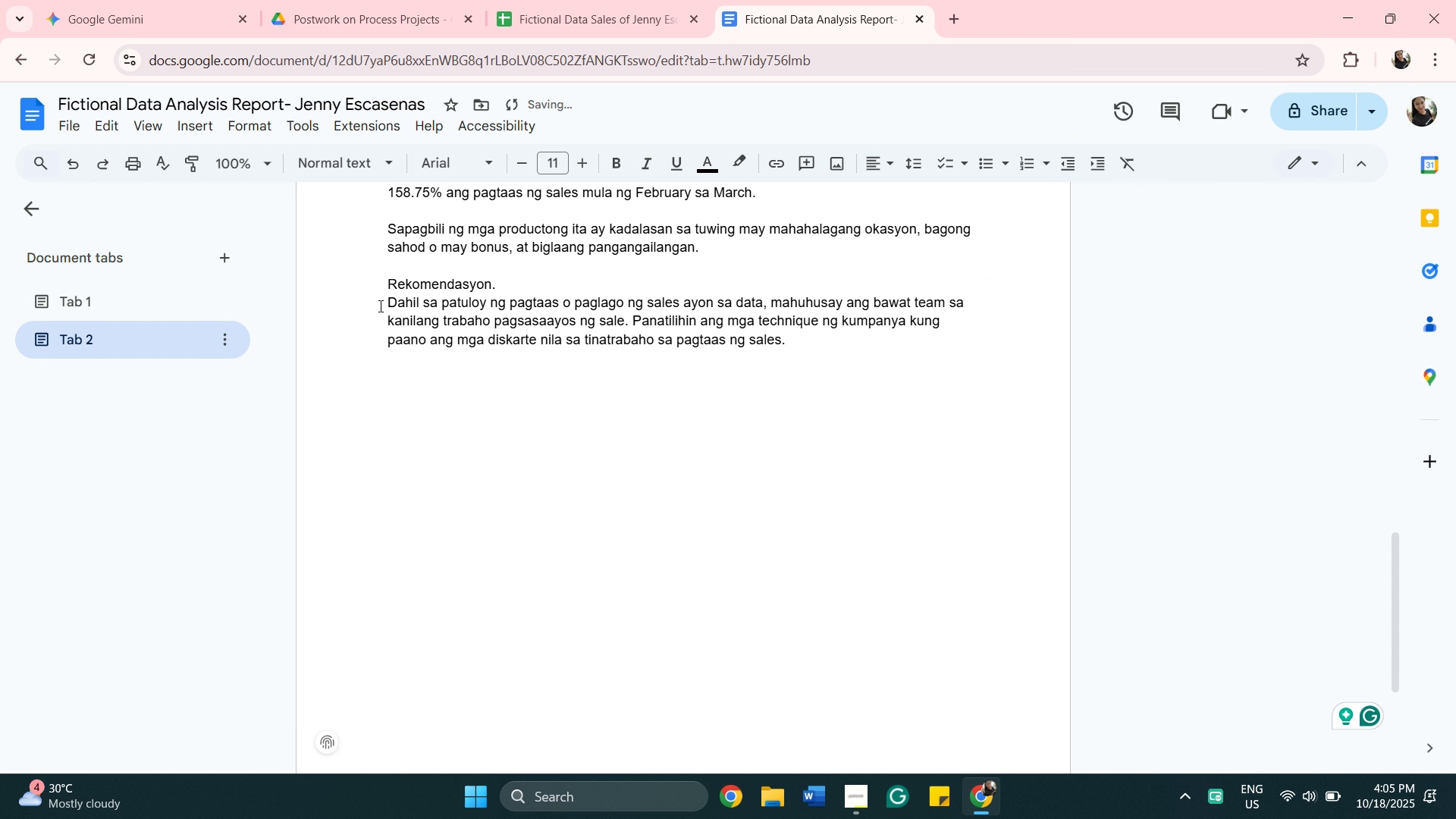 
left_click([379, 301])
 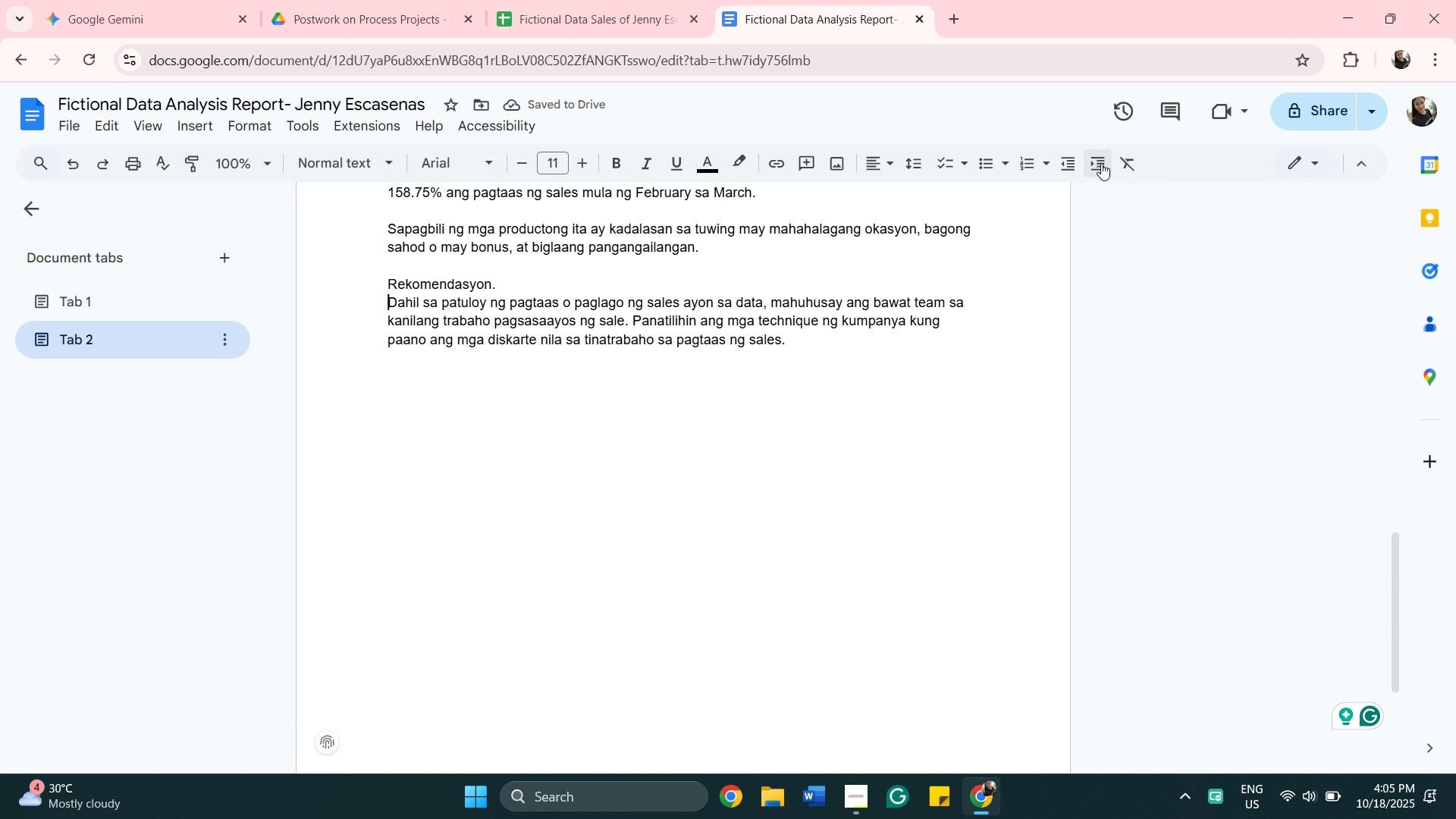 
left_click([1100, 162])
 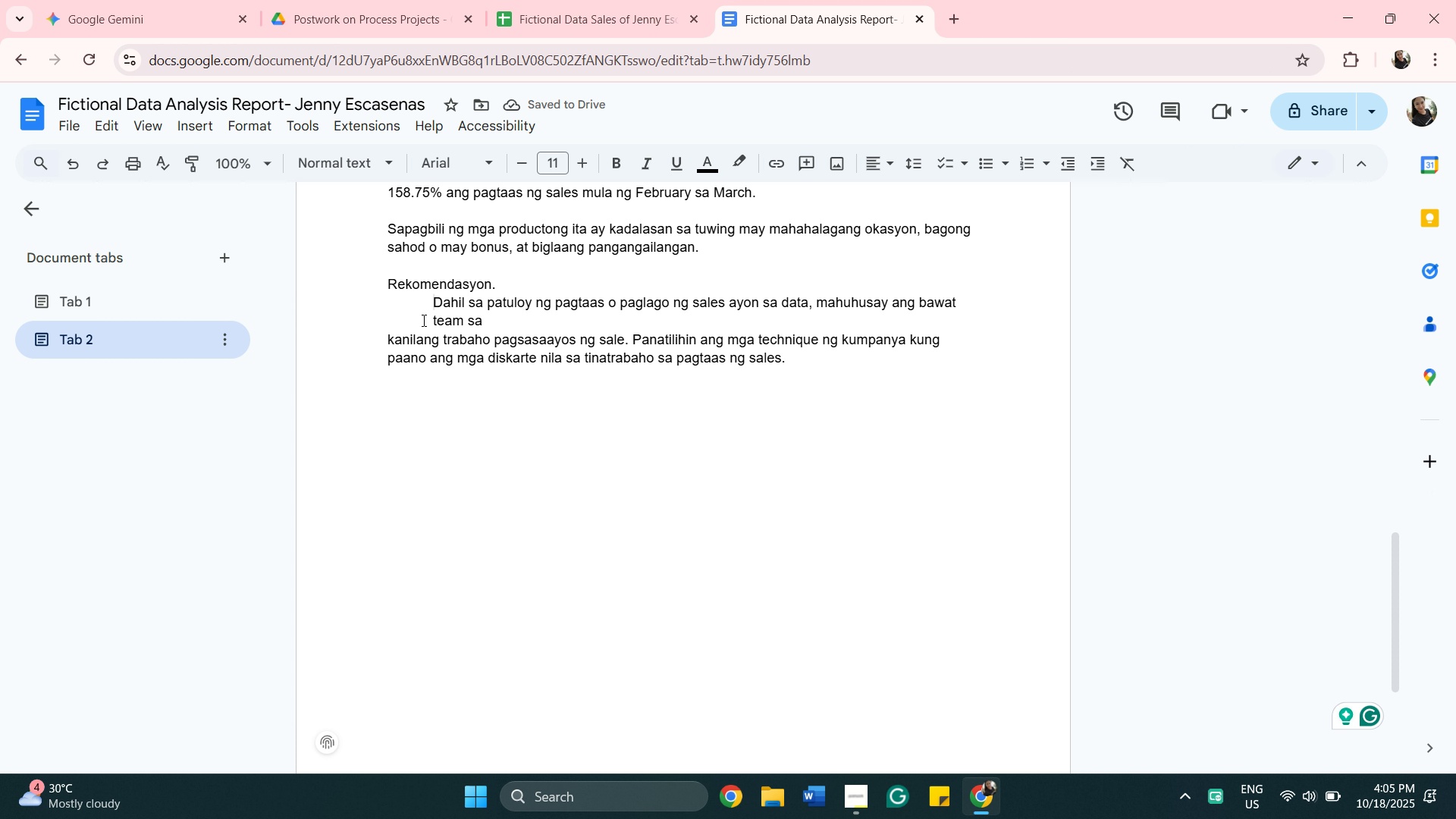 
left_click([435, 319])
 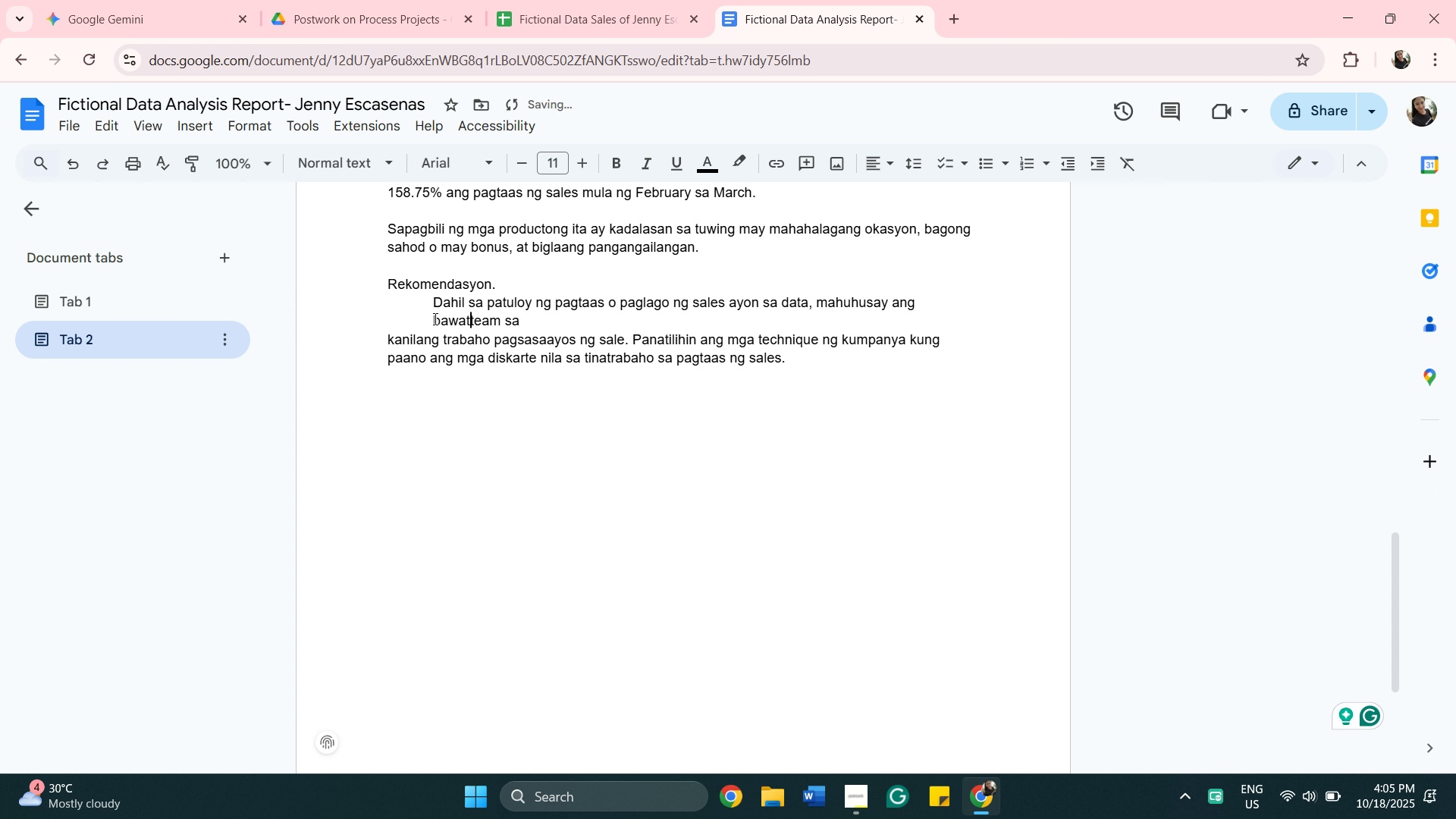 
key(Backspace)
 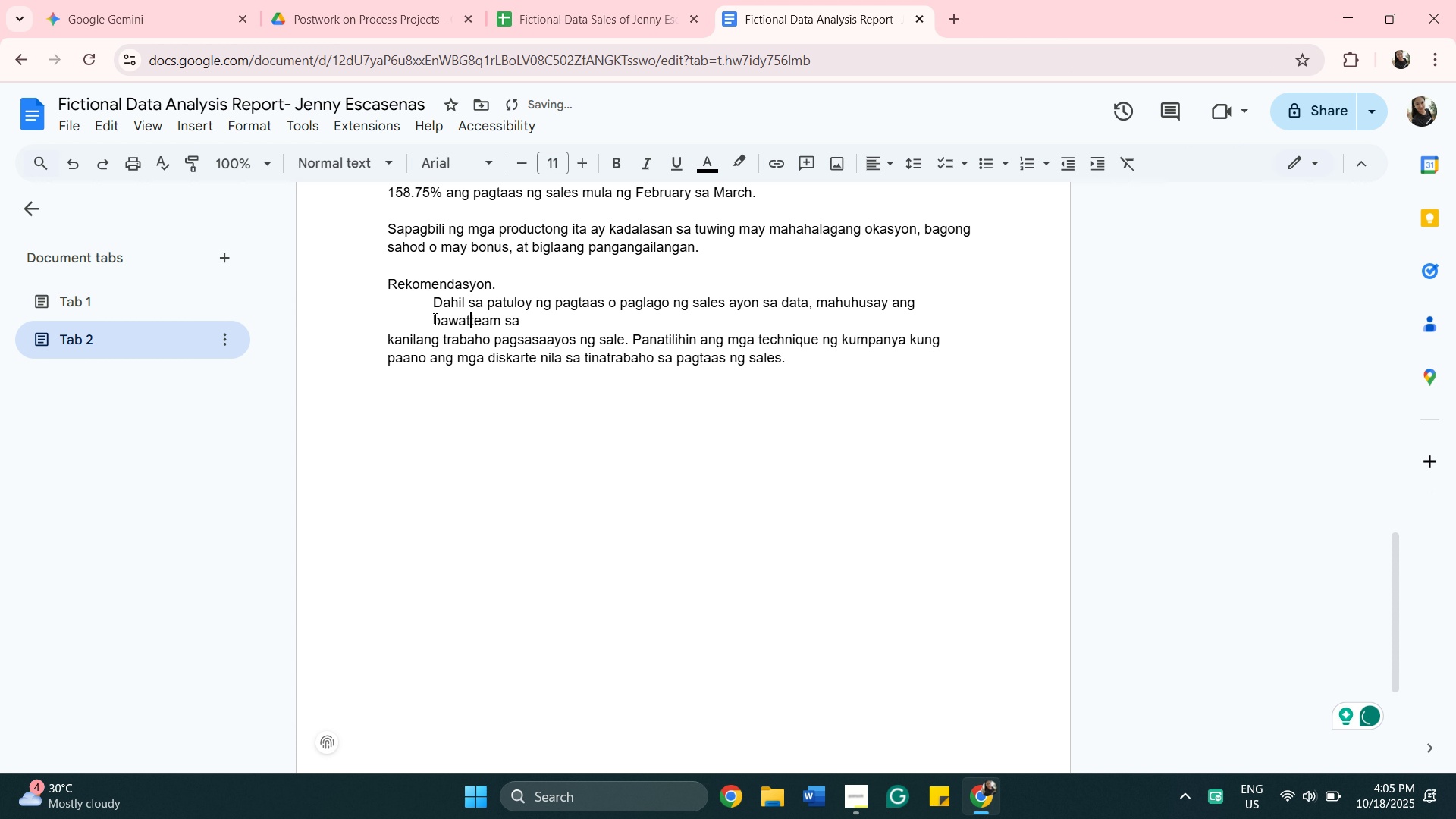 
key(Space)
 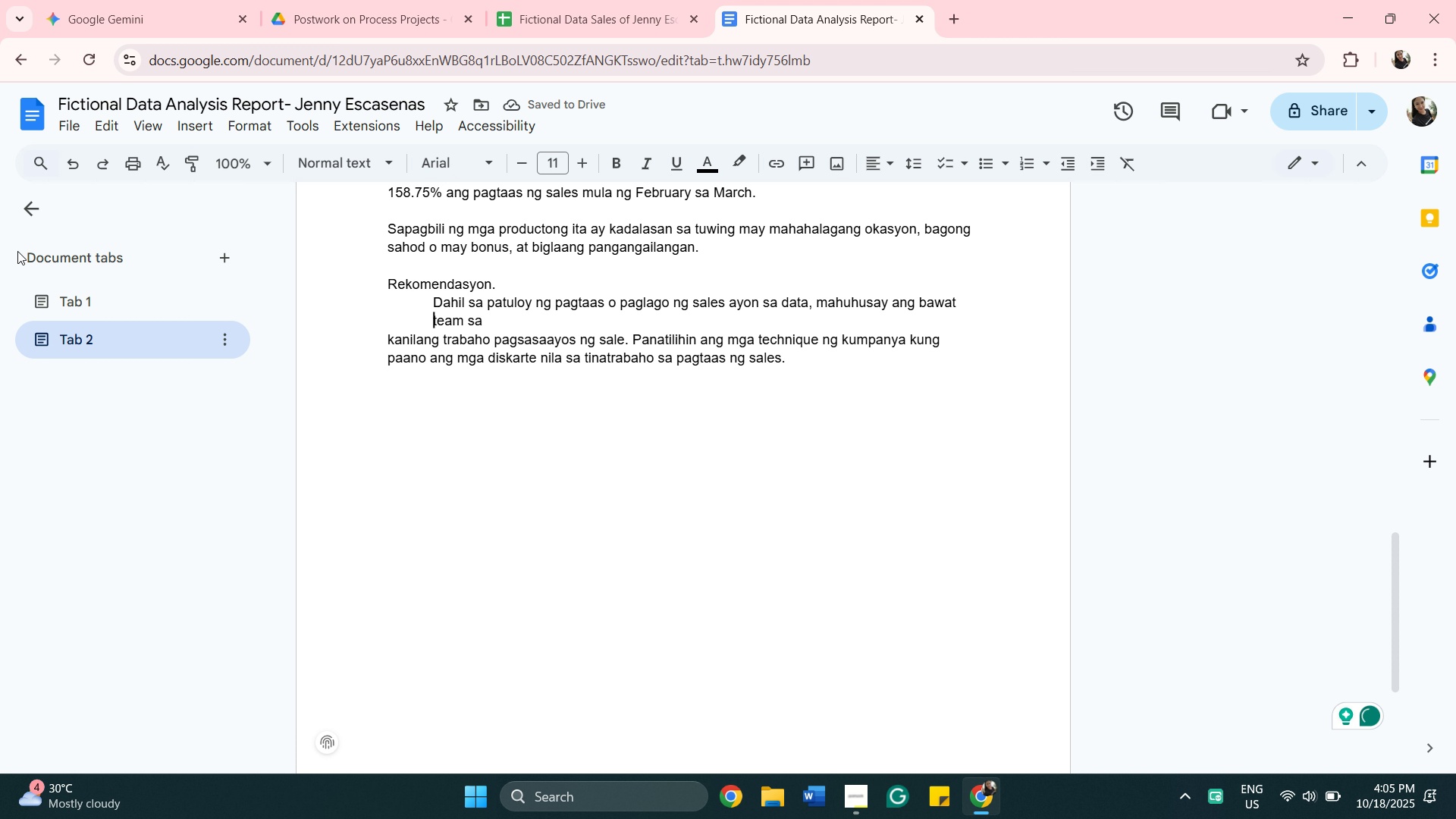 
left_click([73, 174])
 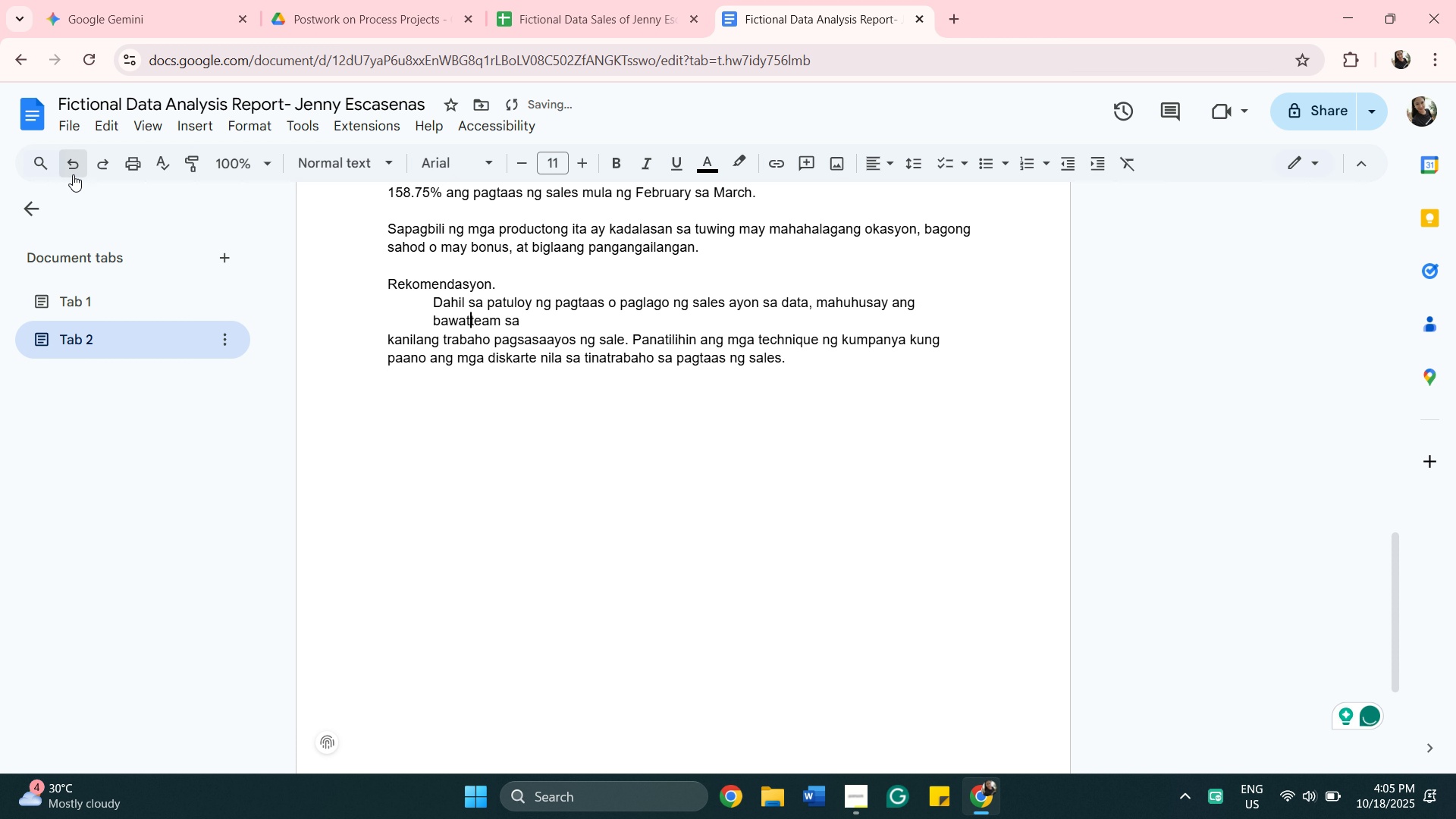 
left_click([73, 174])
 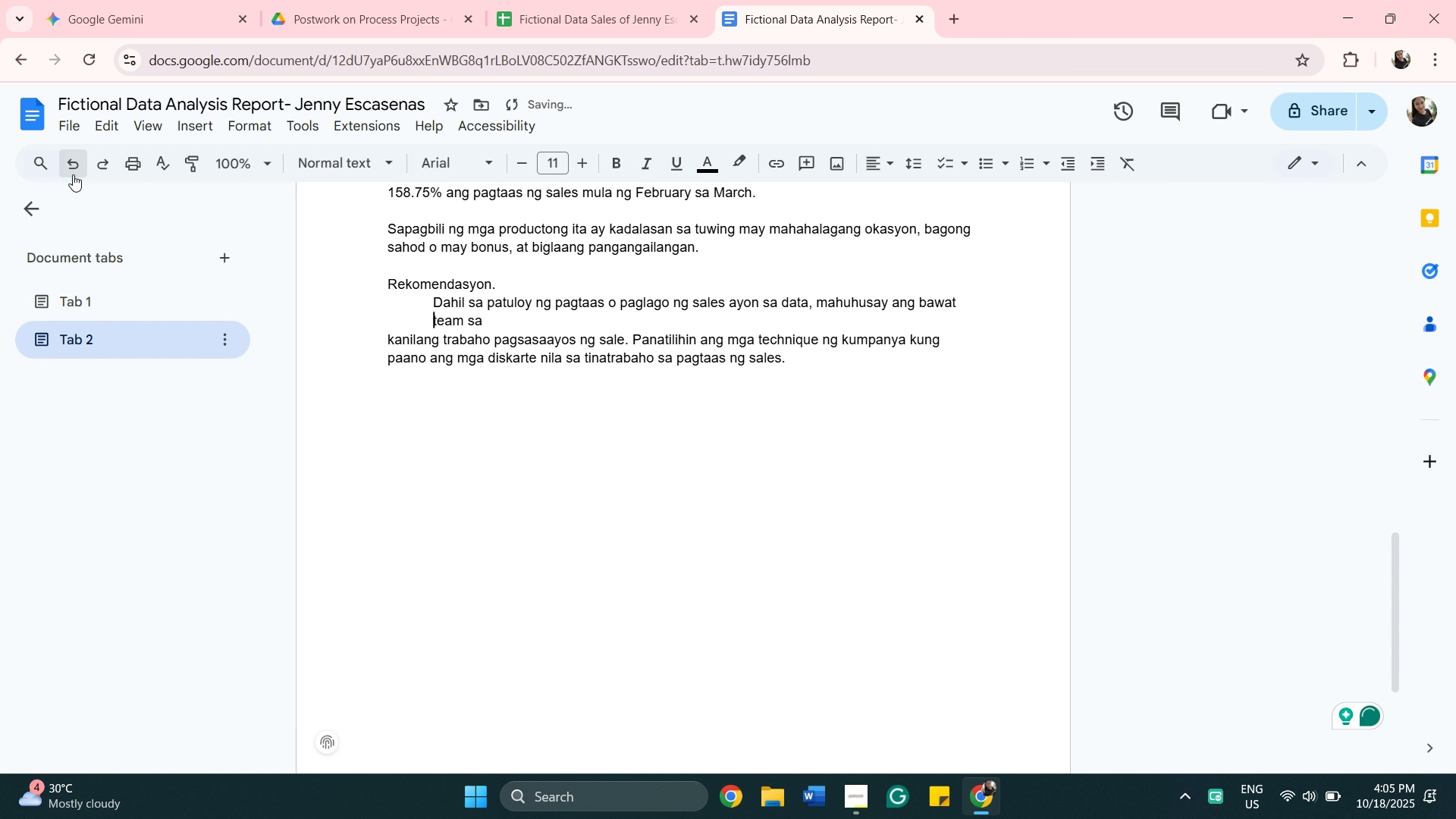 
left_click([73, 174])
 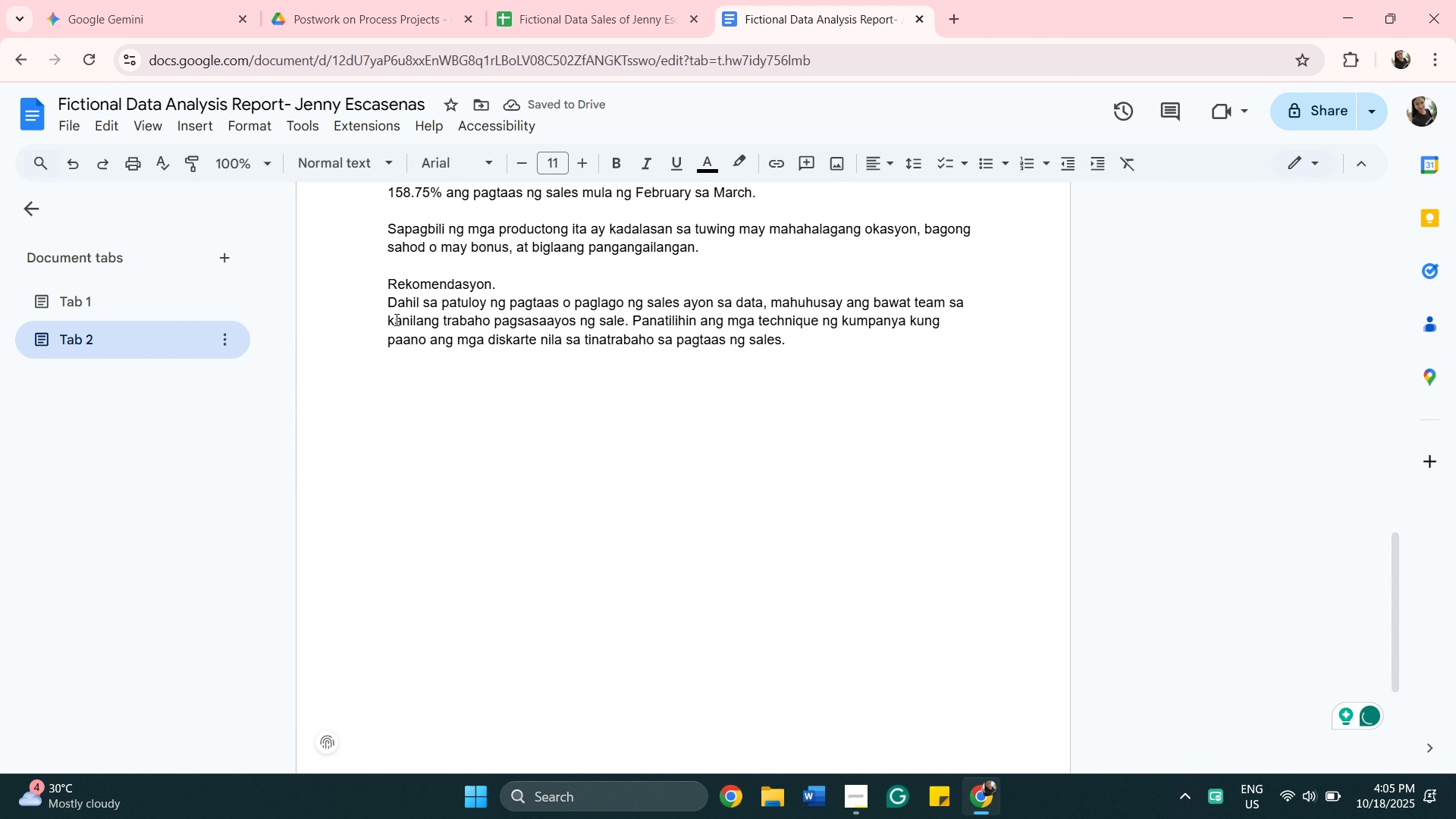 
left_click([393, 318])
 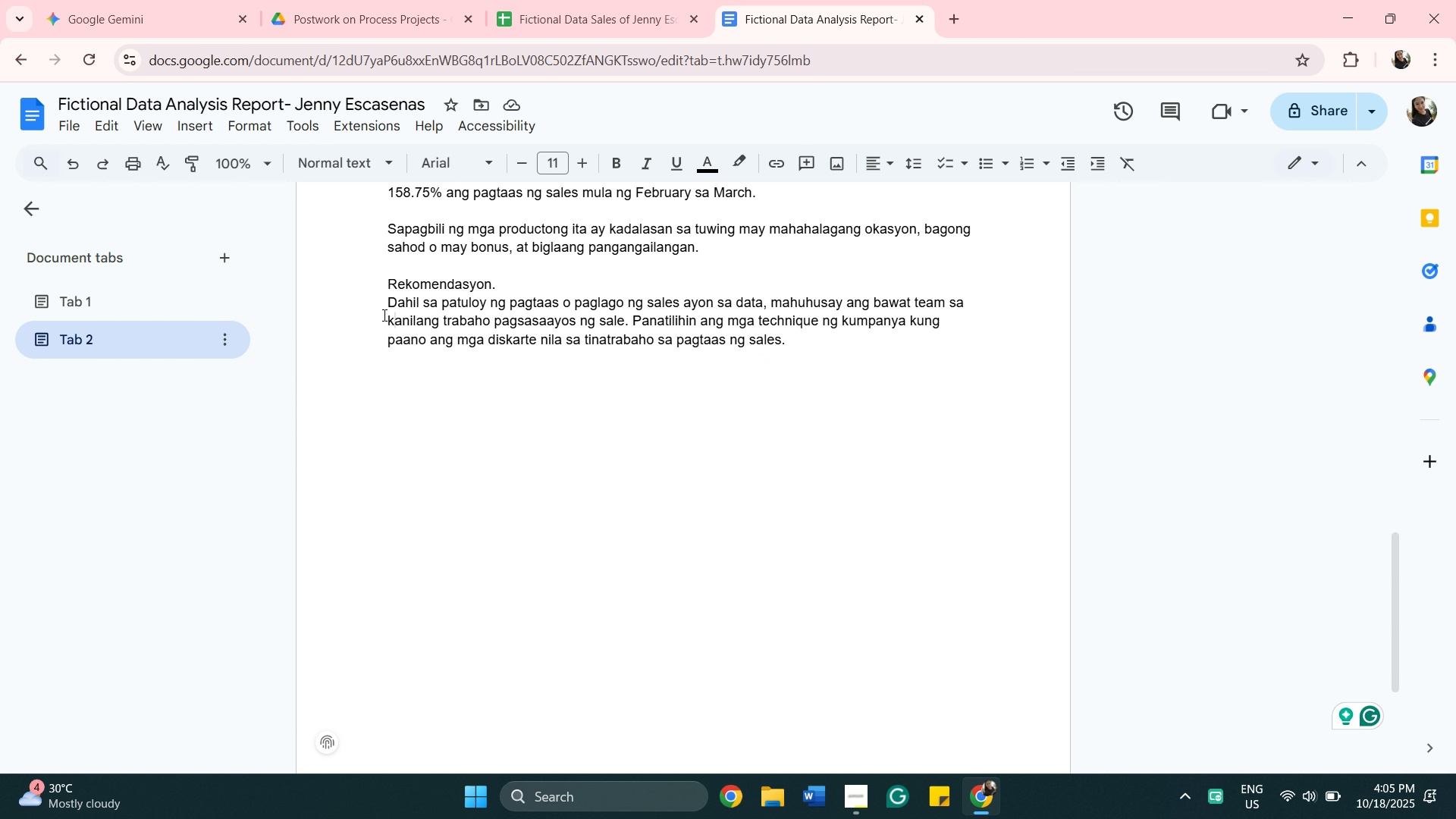 
left_click([385, 315])
 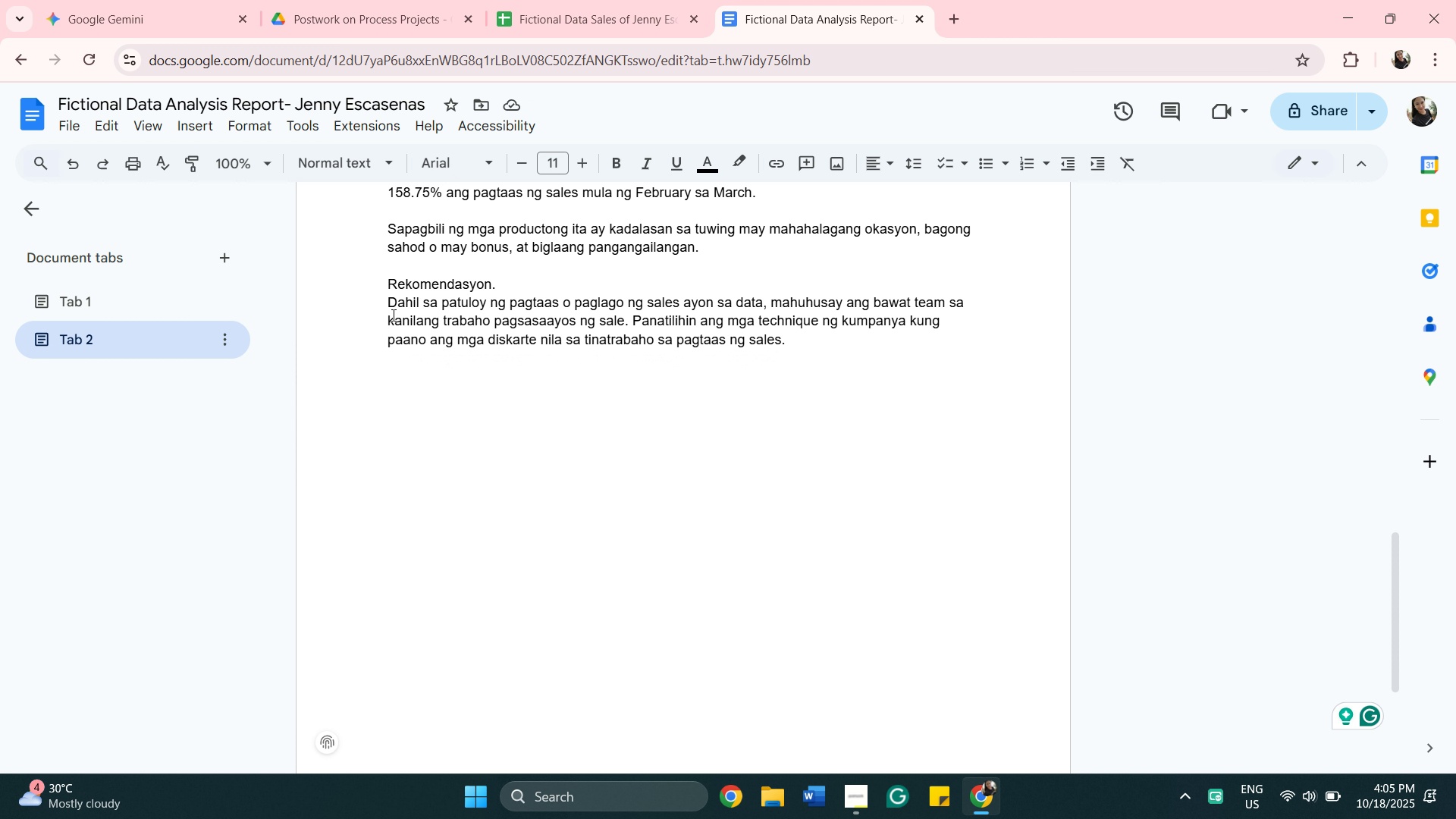 
key(Backspace)
 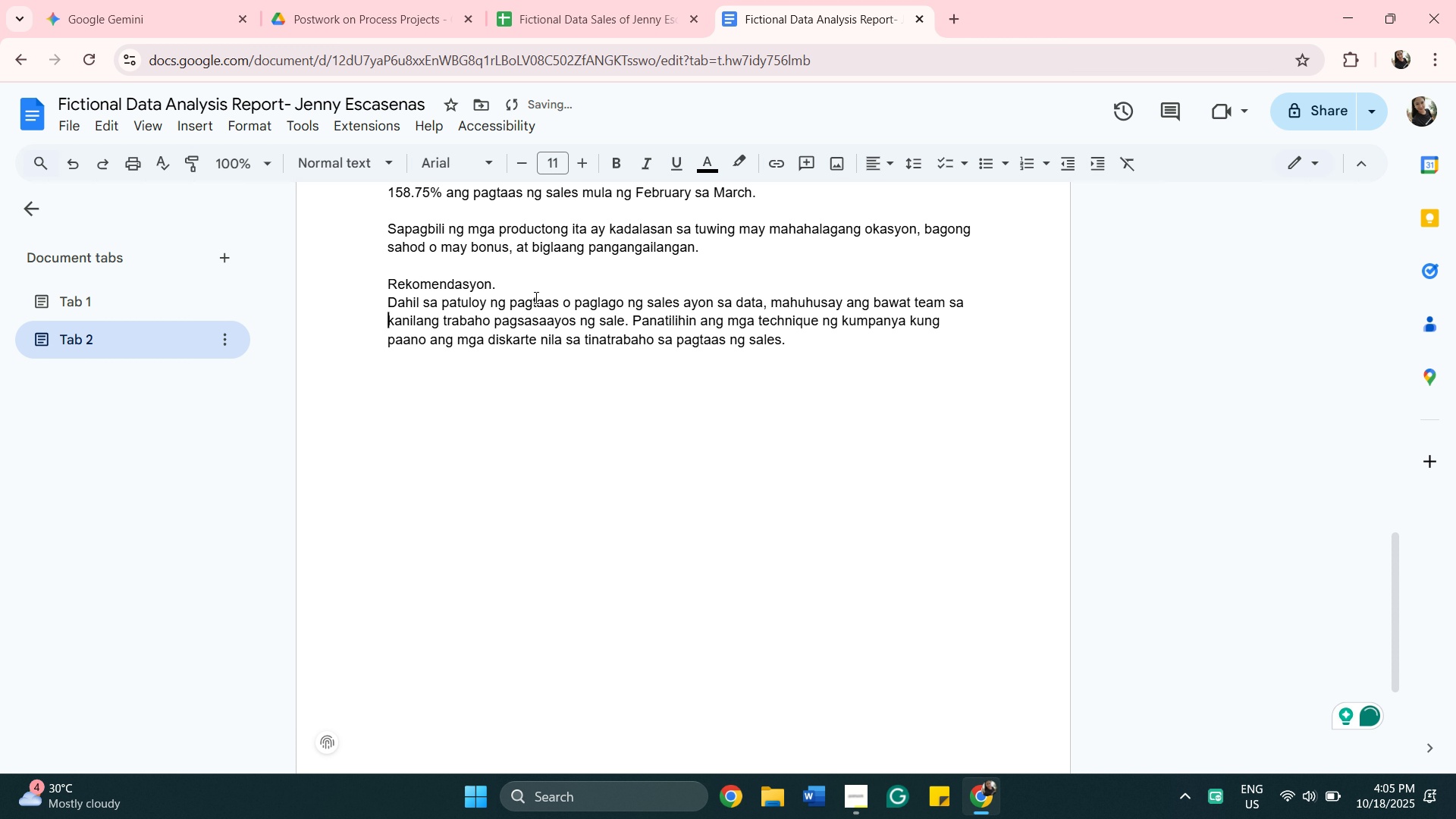 
left_click([533, 288])
 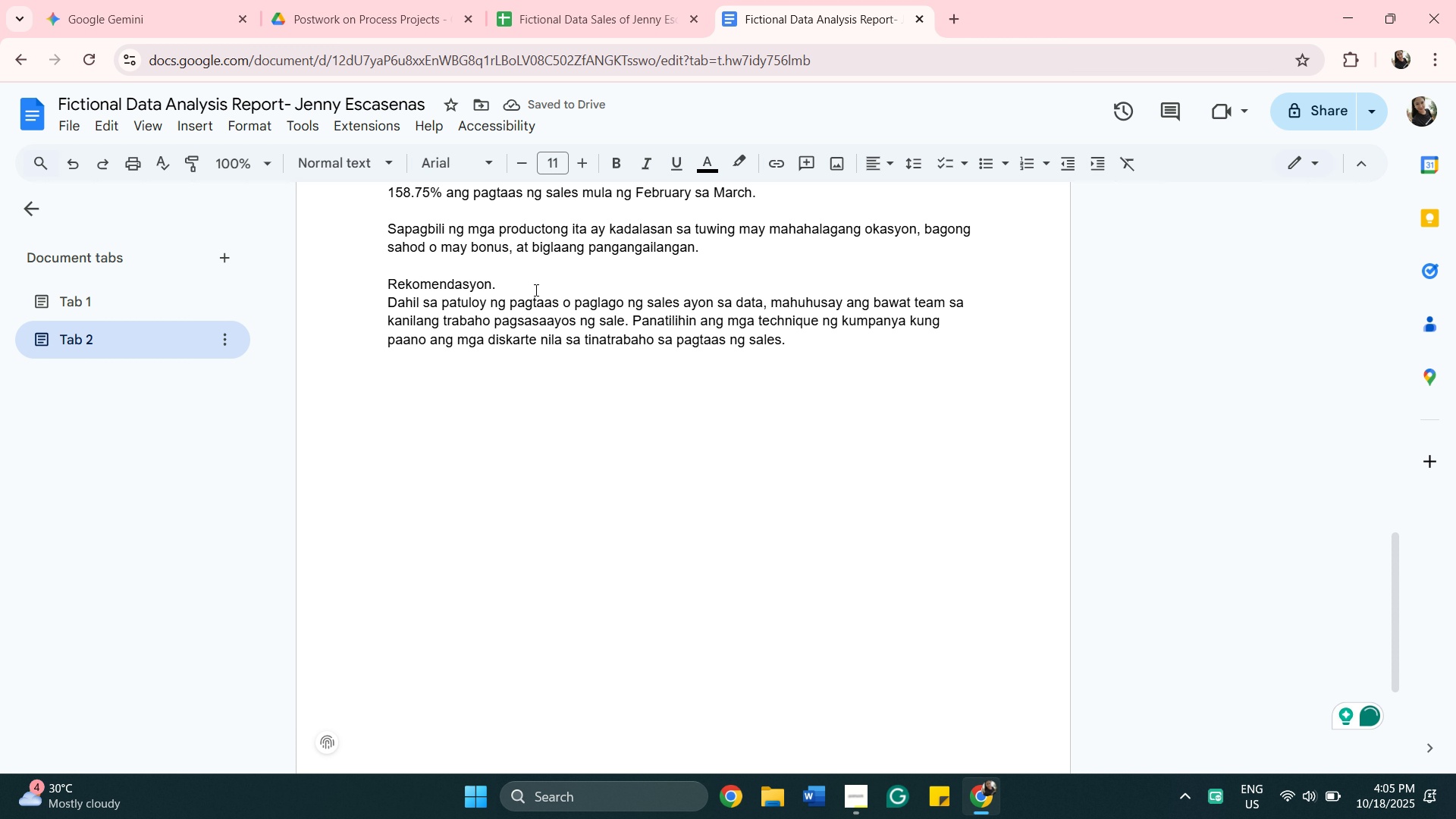 
key(Space)
 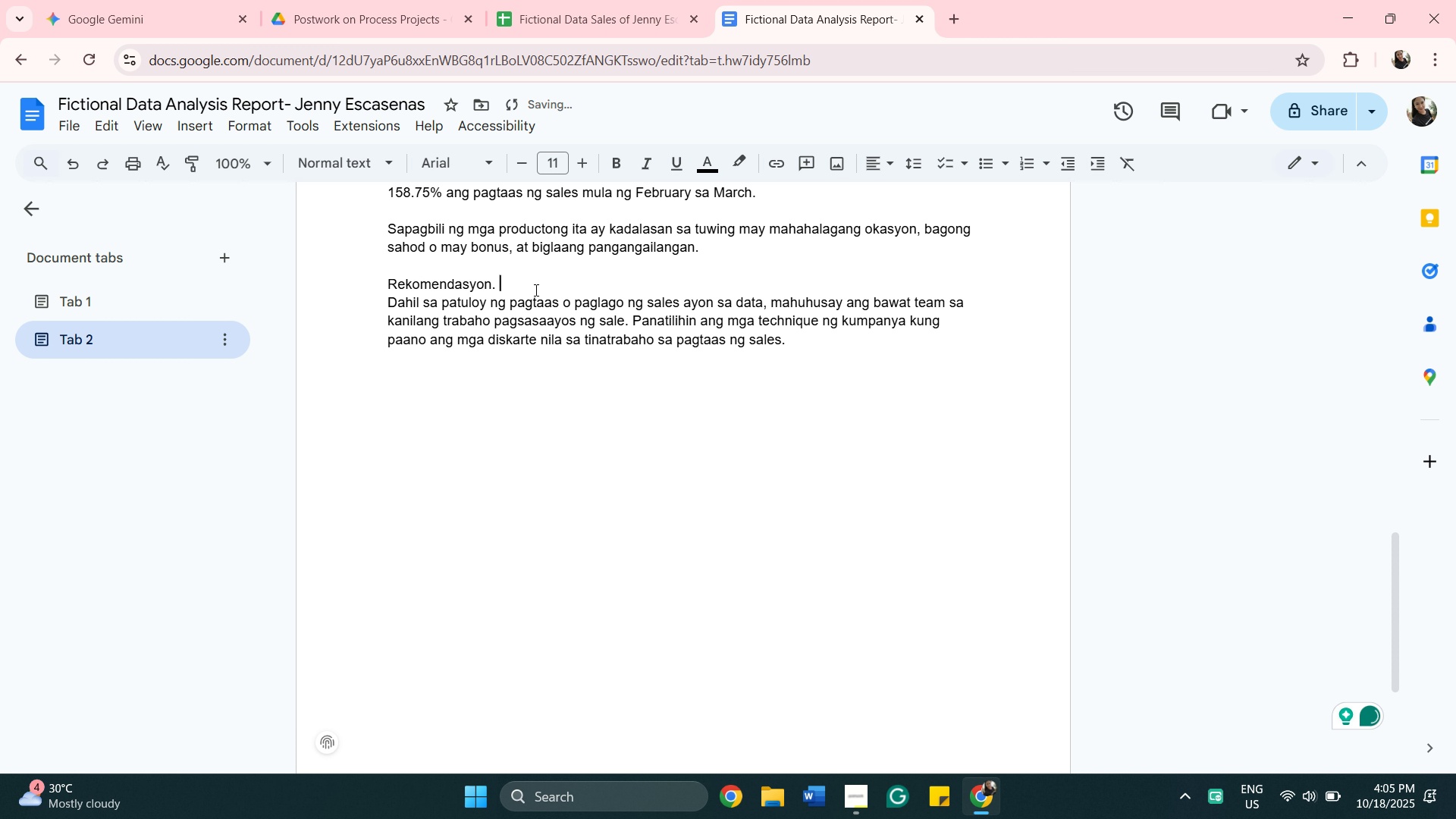 
key(ArrowDown)
 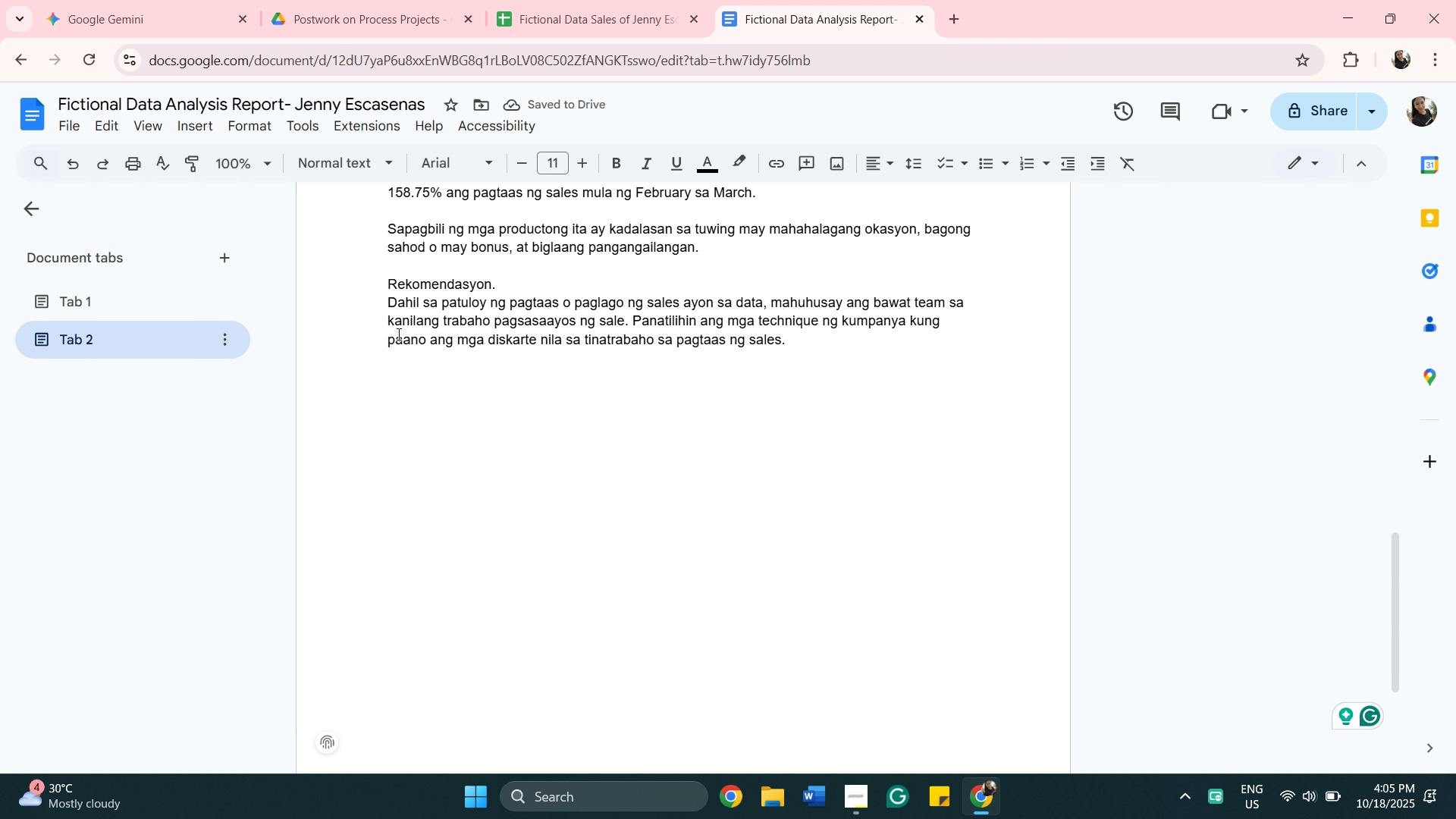 
left_click([384, 302])
 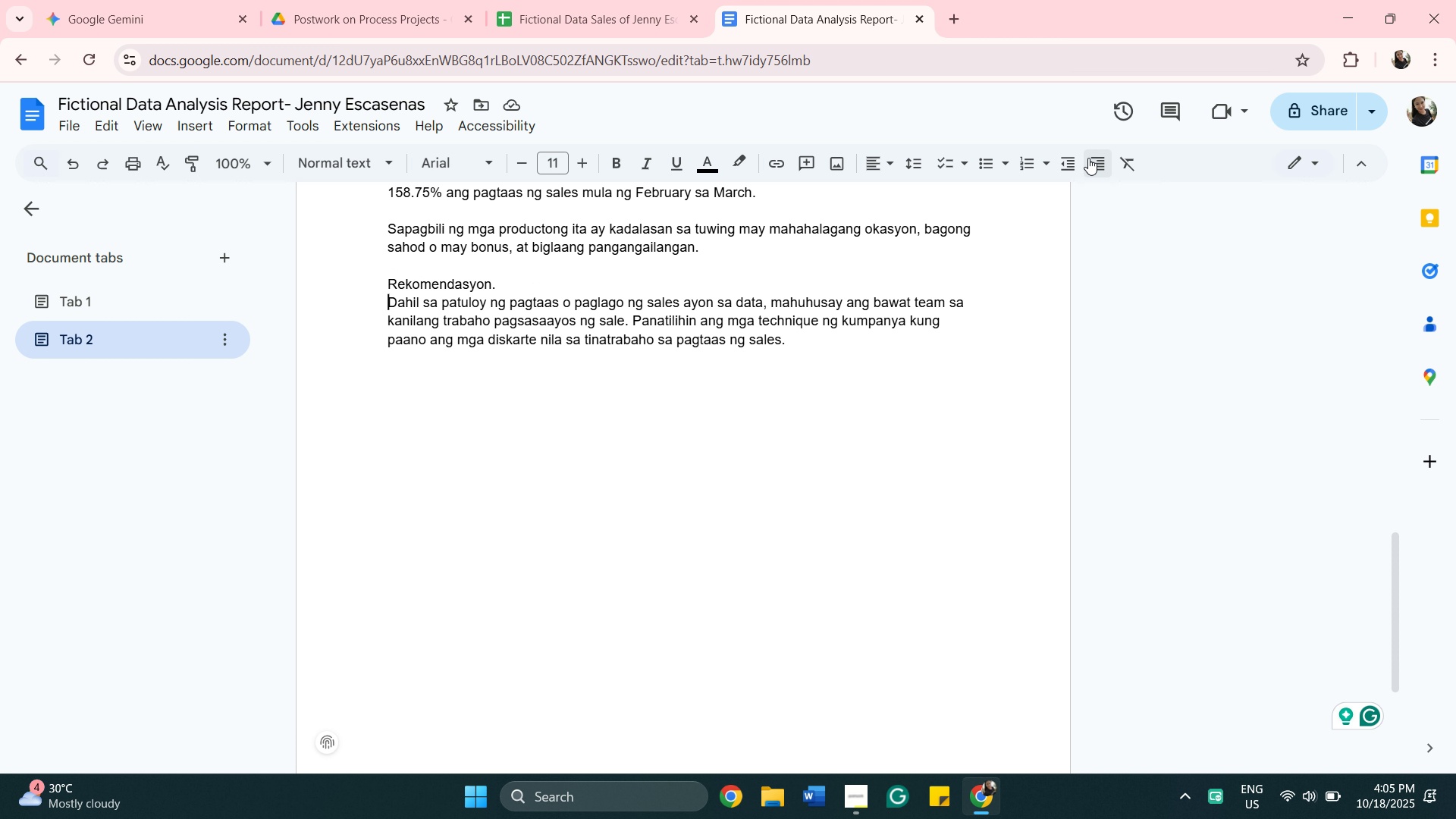 
left_click([1088, 158])
 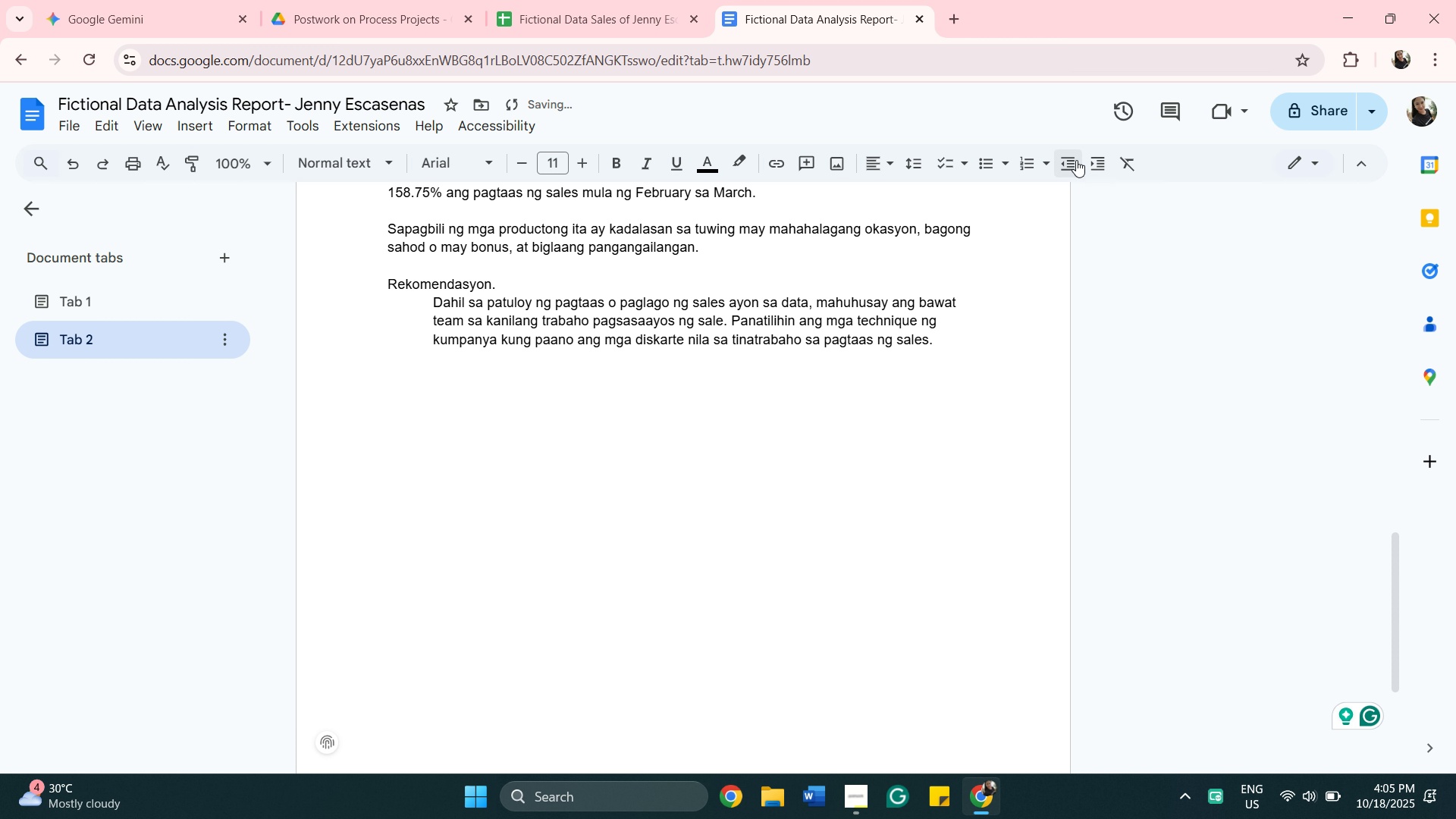 
left_click([1072, 161])
 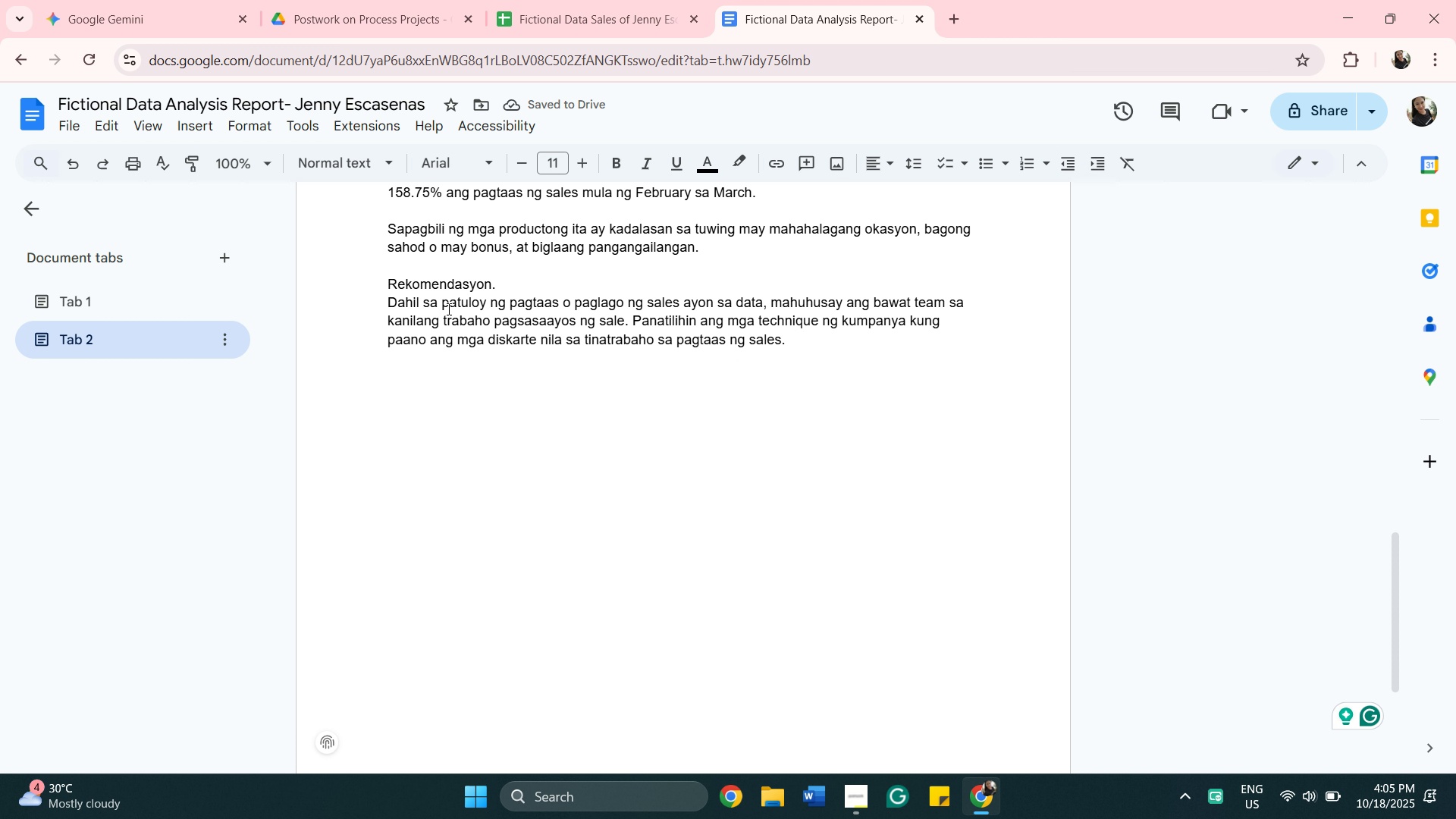 
key(Enter)
 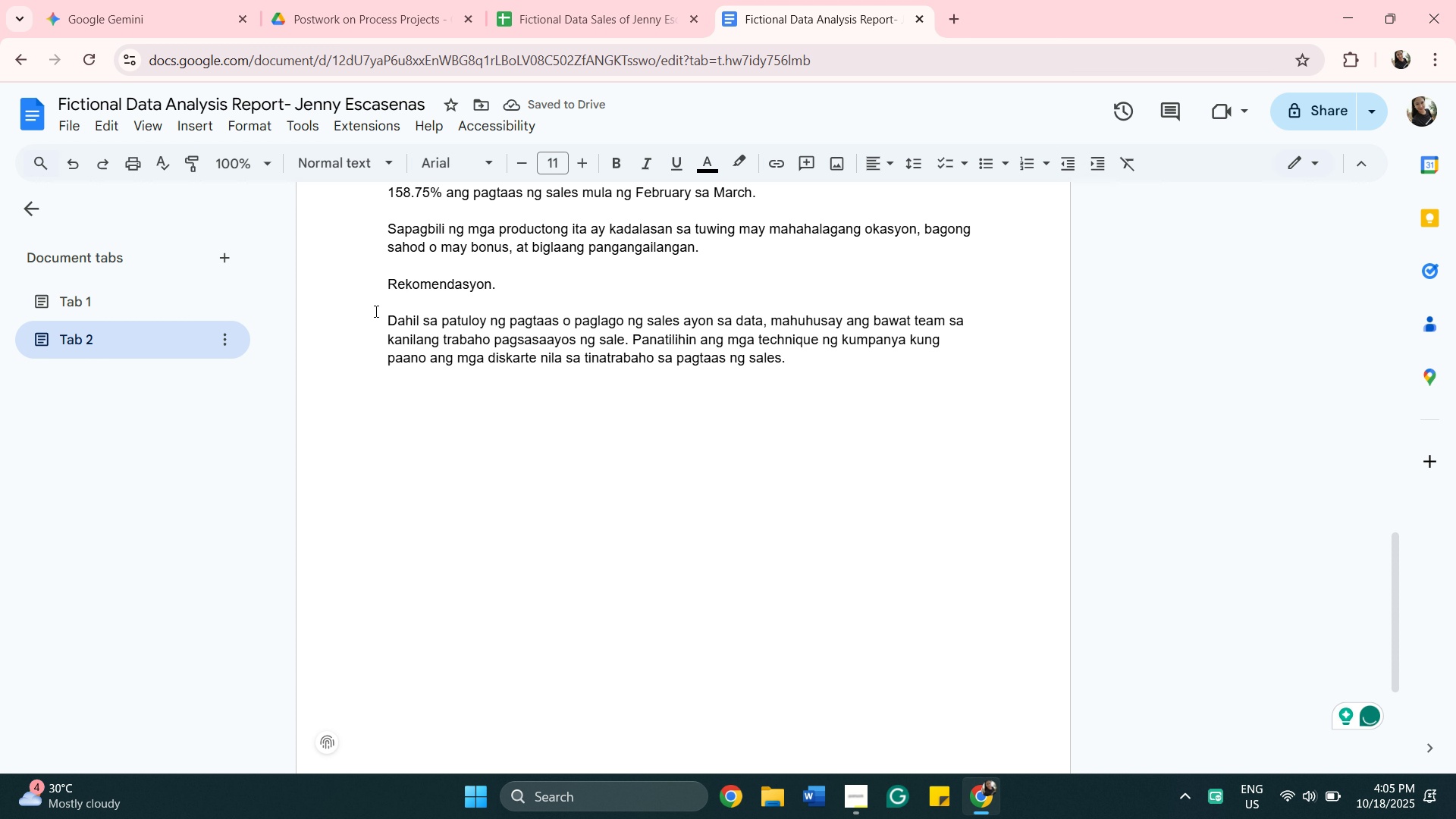 
left_click([381, 315])
 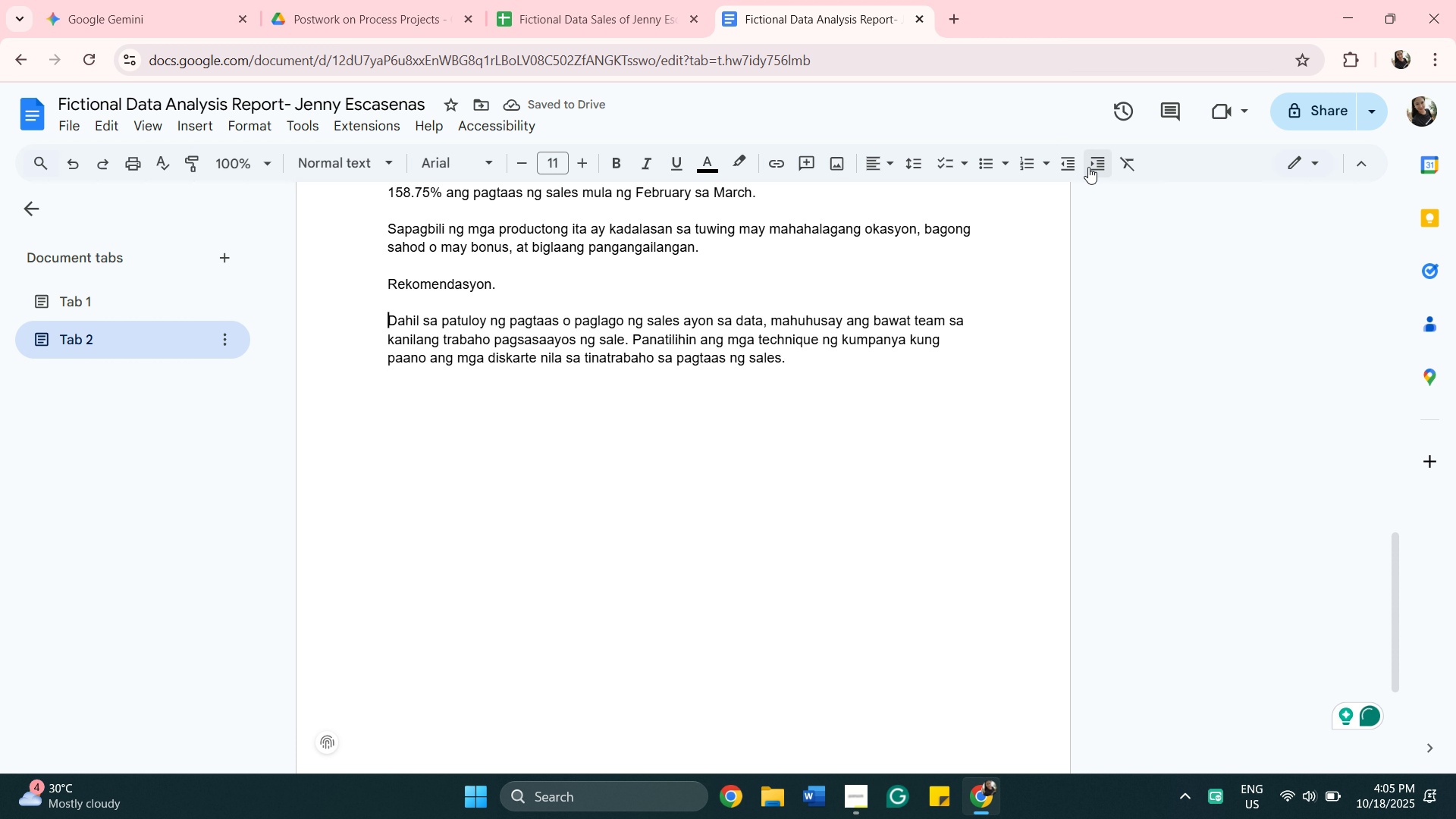 
left_click([1091, 165])
 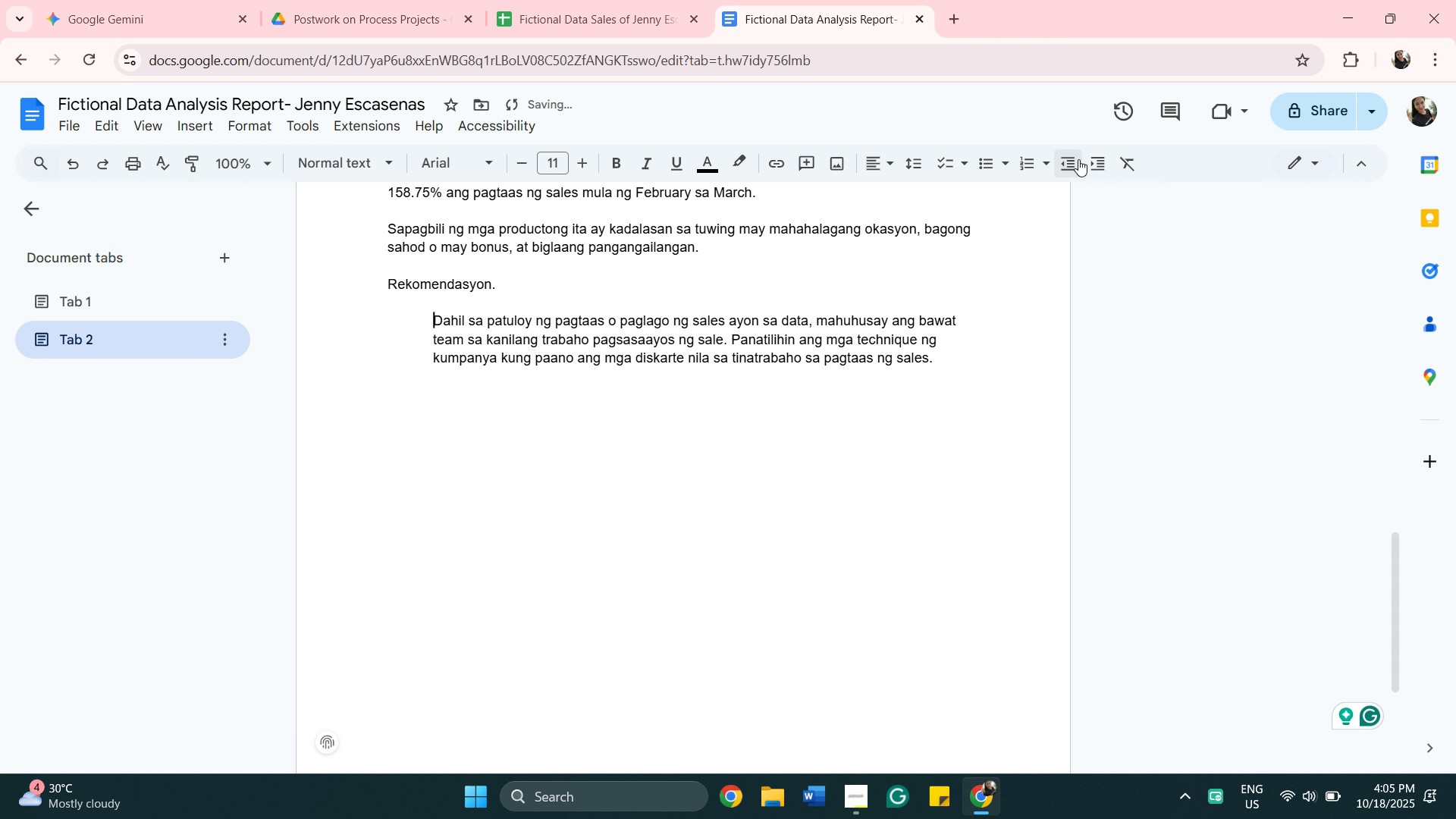 
left_click([1062, 158])
 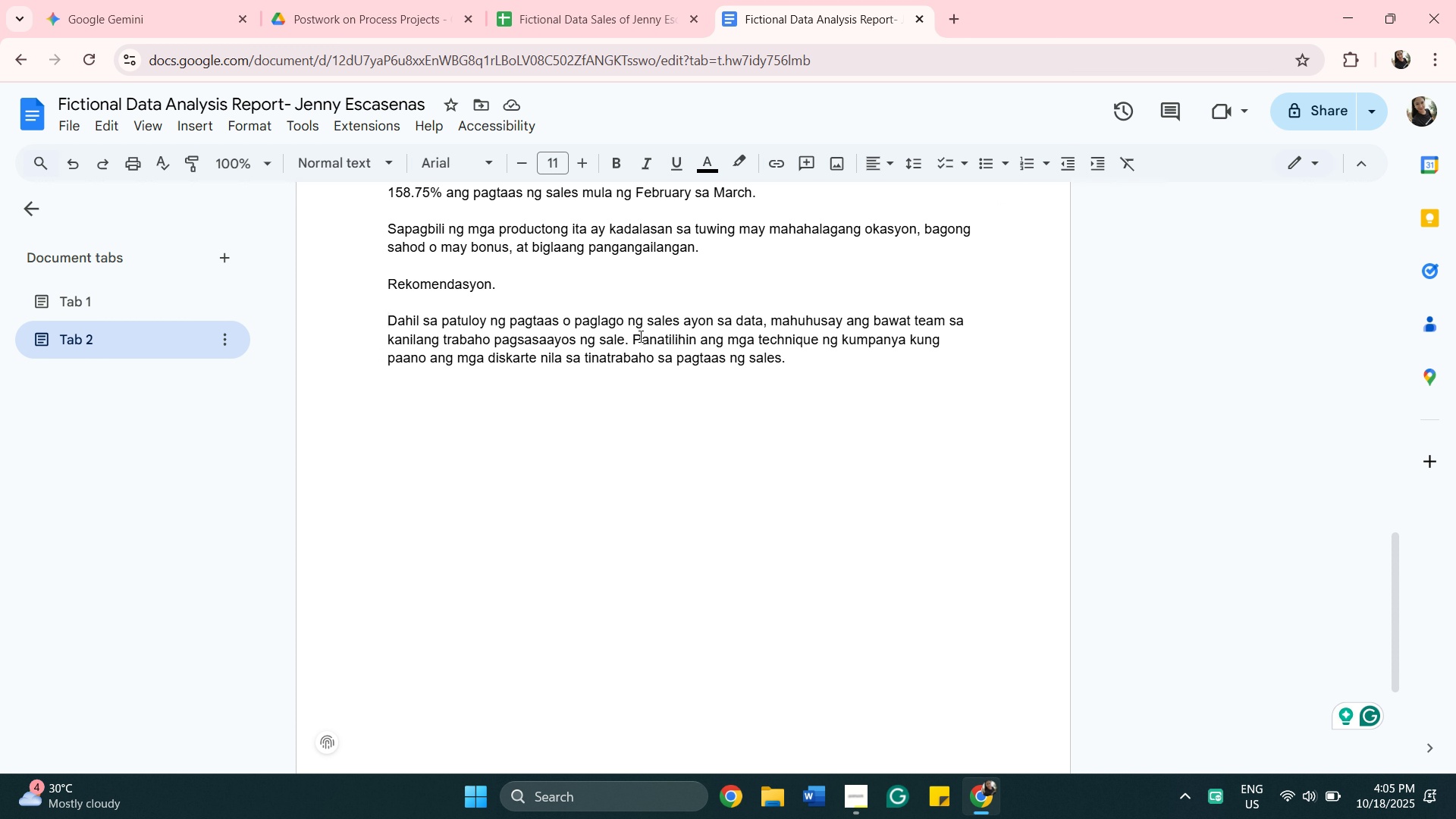 
wait(7.07)
 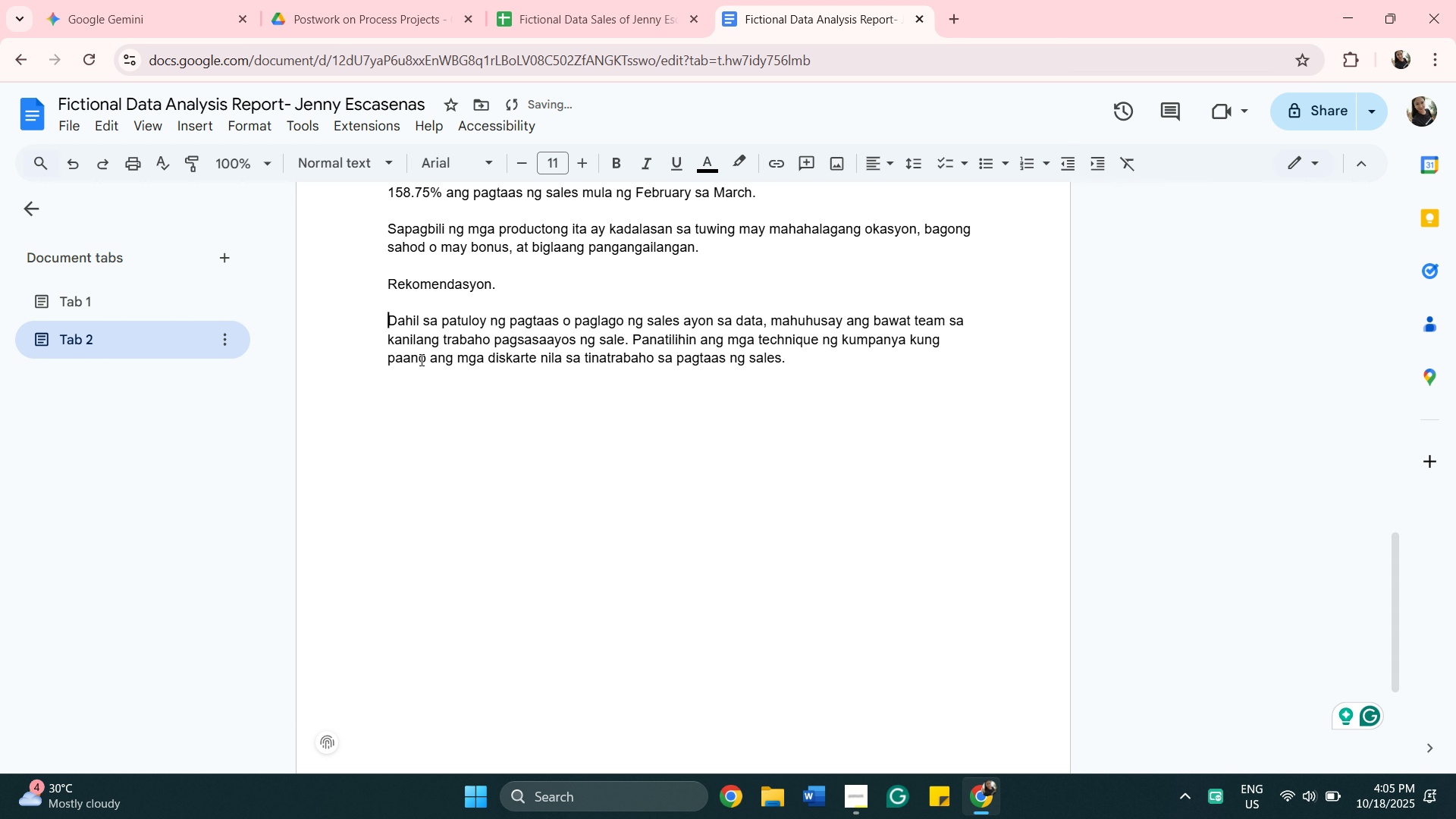 
left_click([634, 341])
 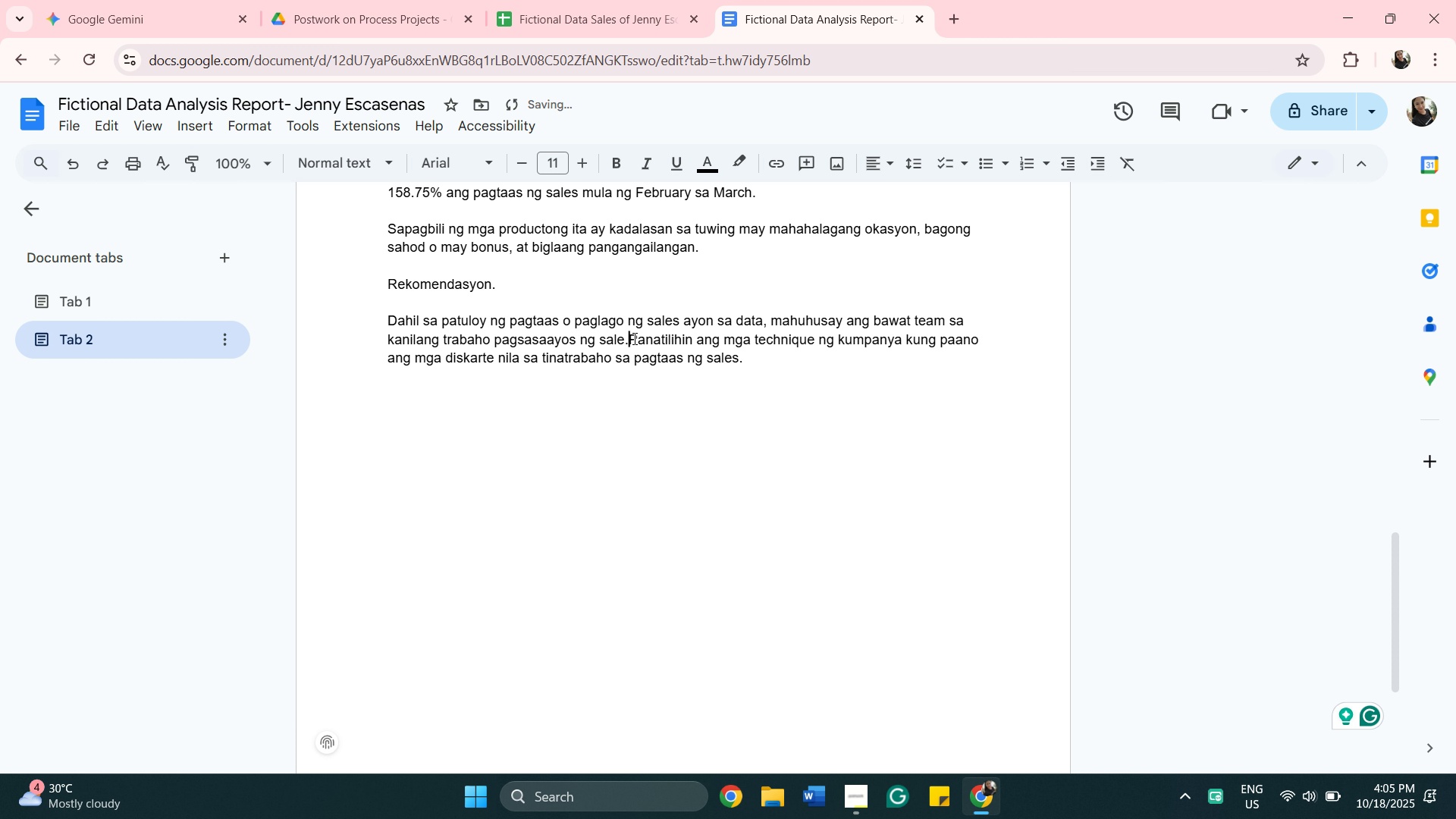 
key(Backspace)
 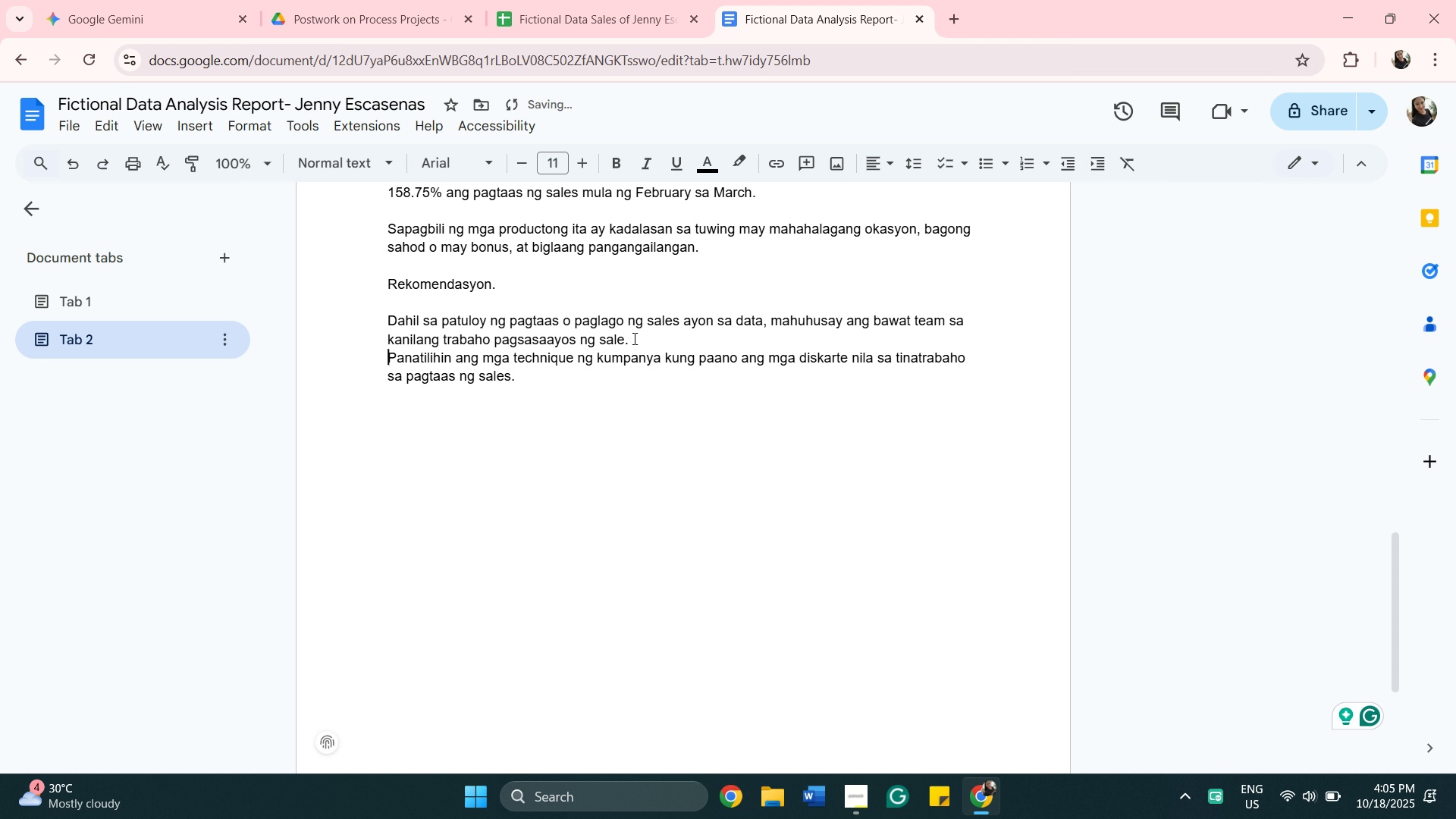 
key(Enter)
 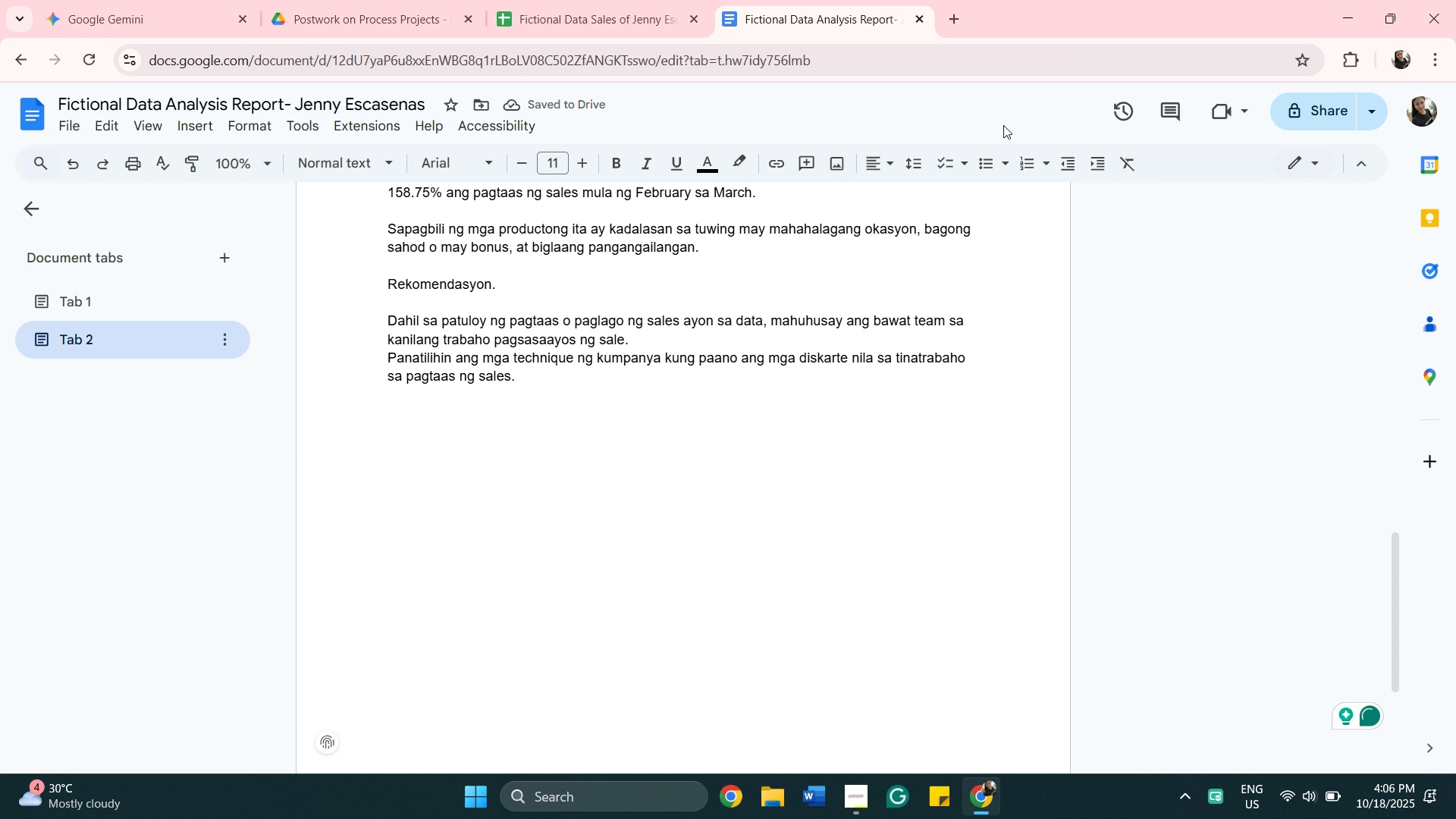 
left_click([1097, 170])
 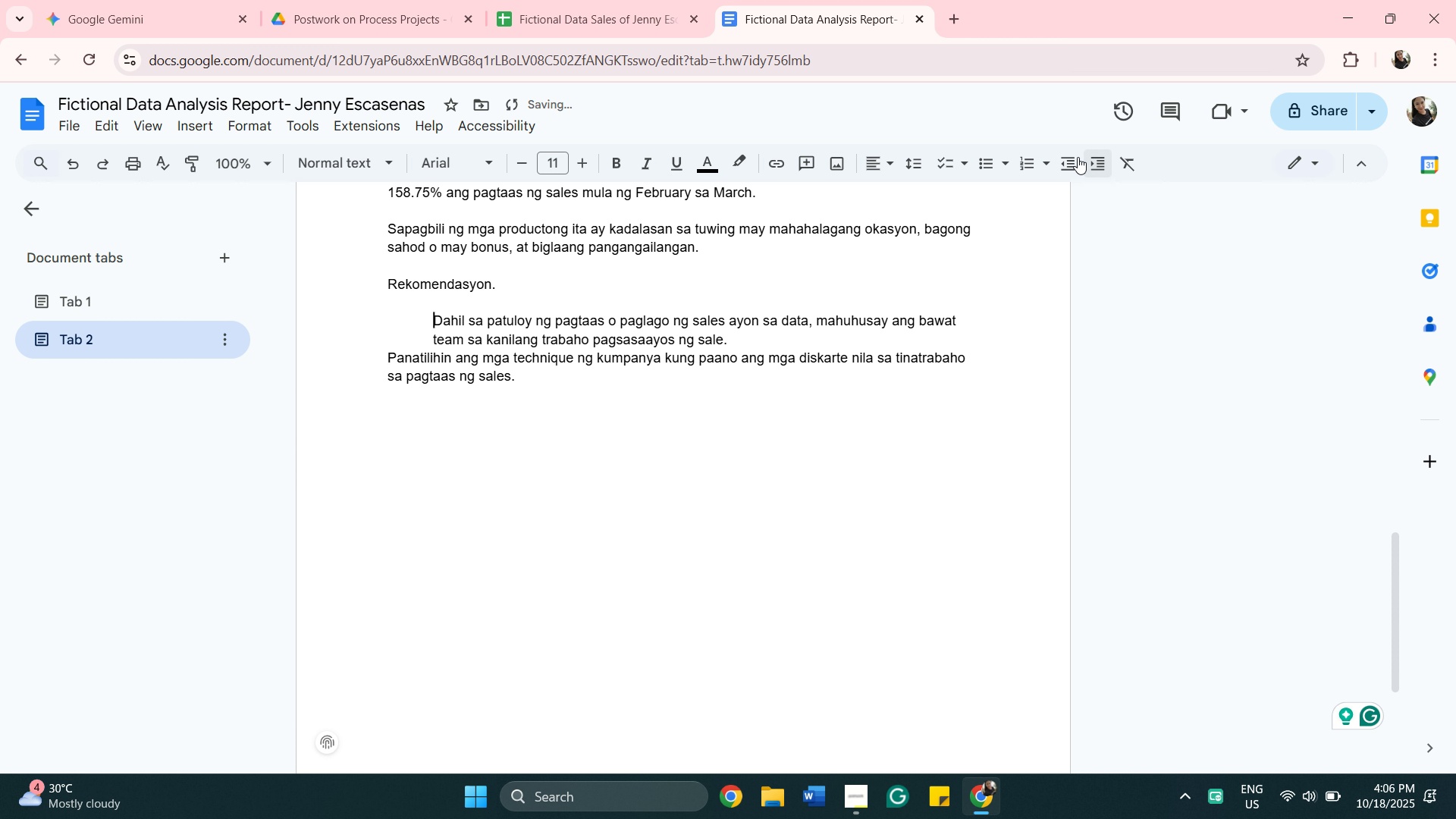 
left_click([1076, 157])
 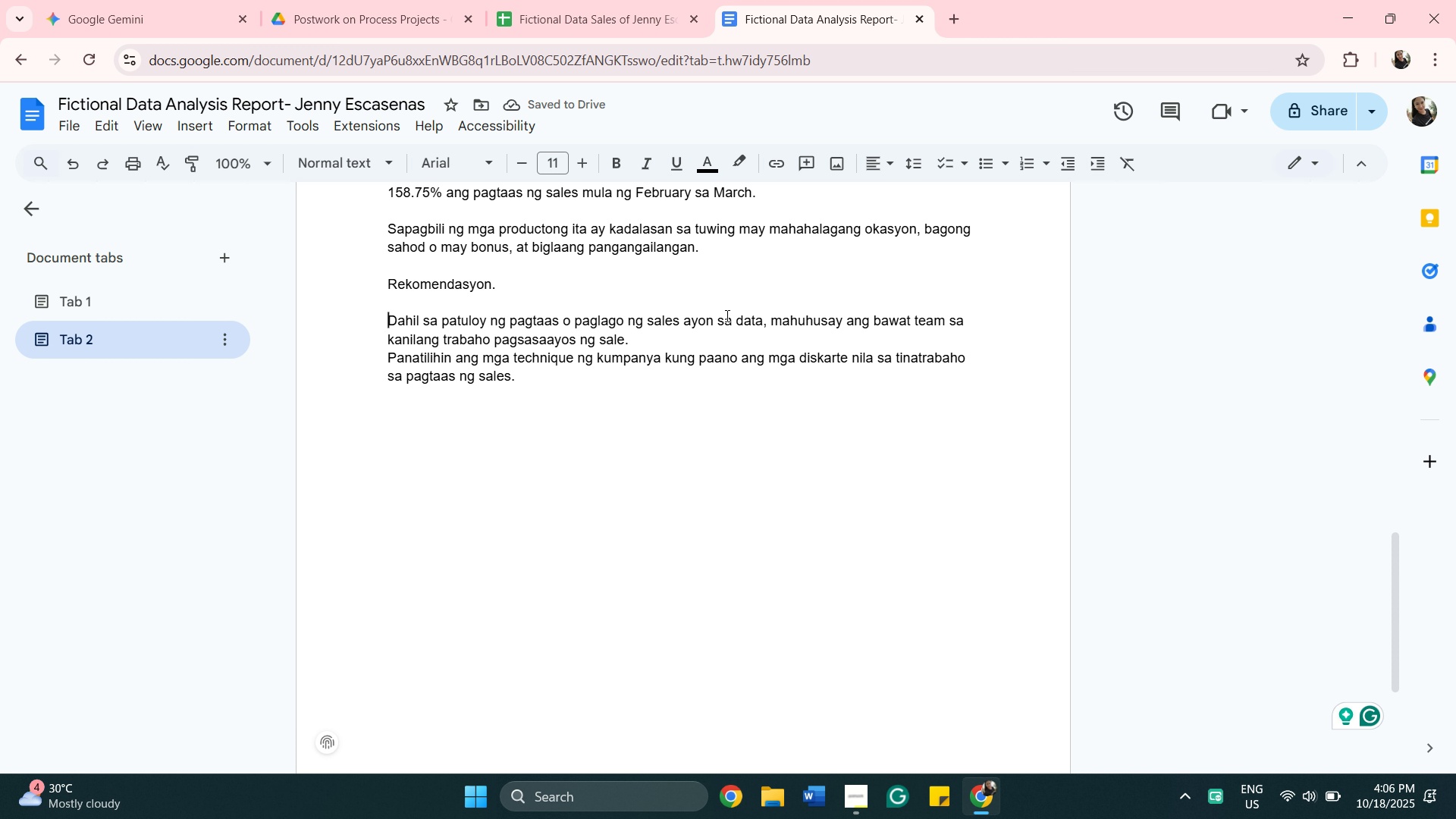 
wait(9.2)
 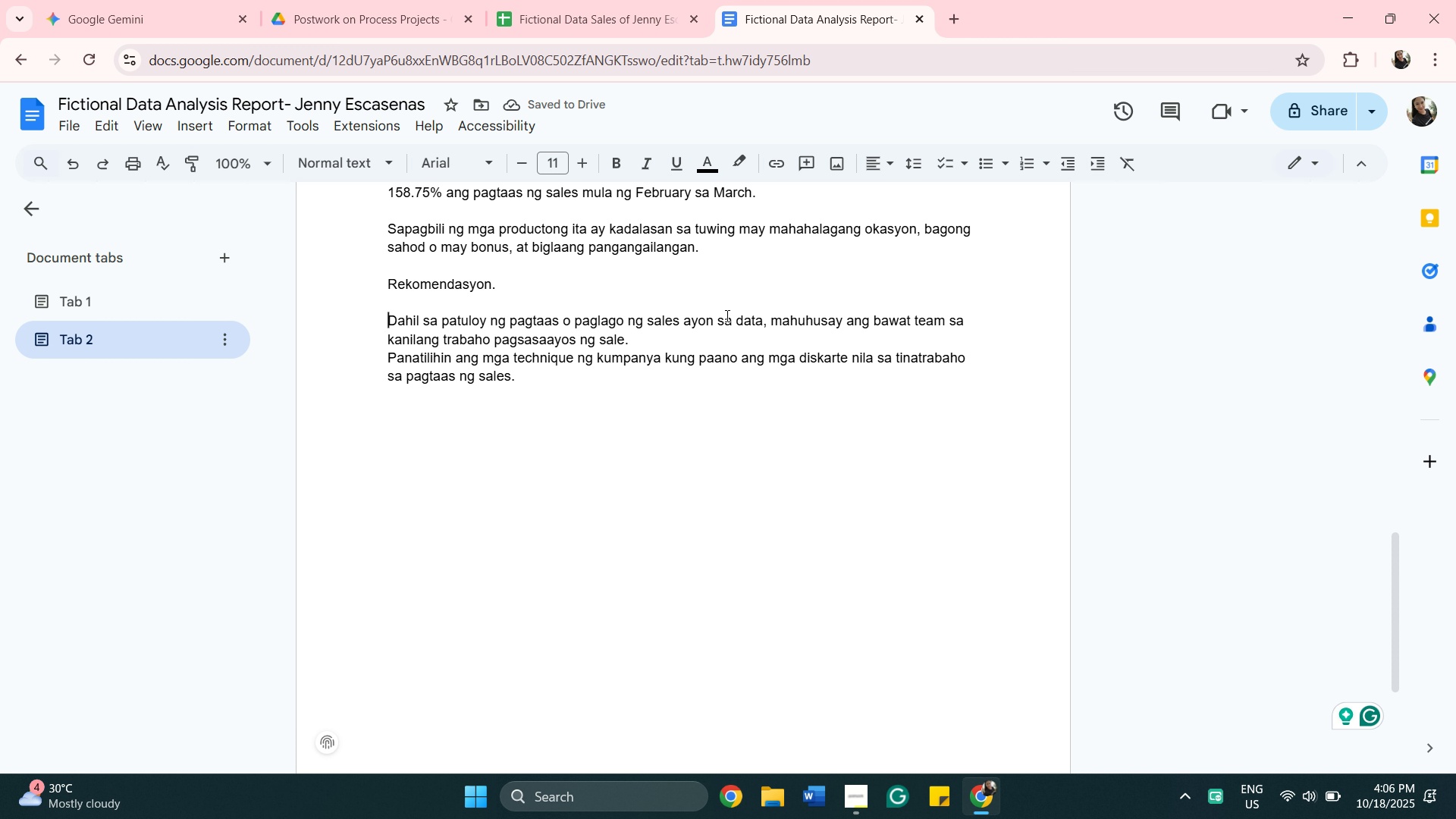 
key(Space)
 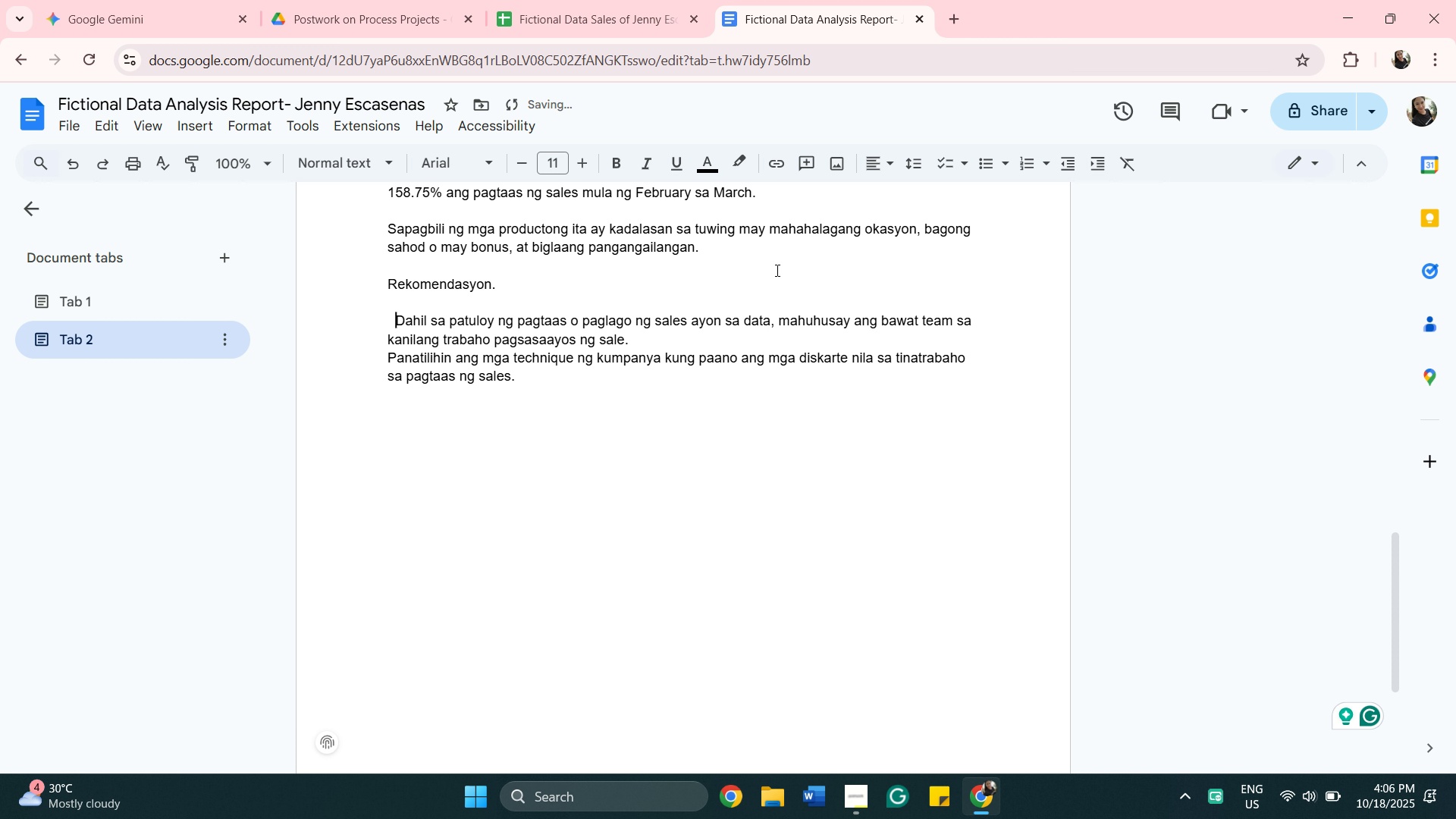 
key(Space)
 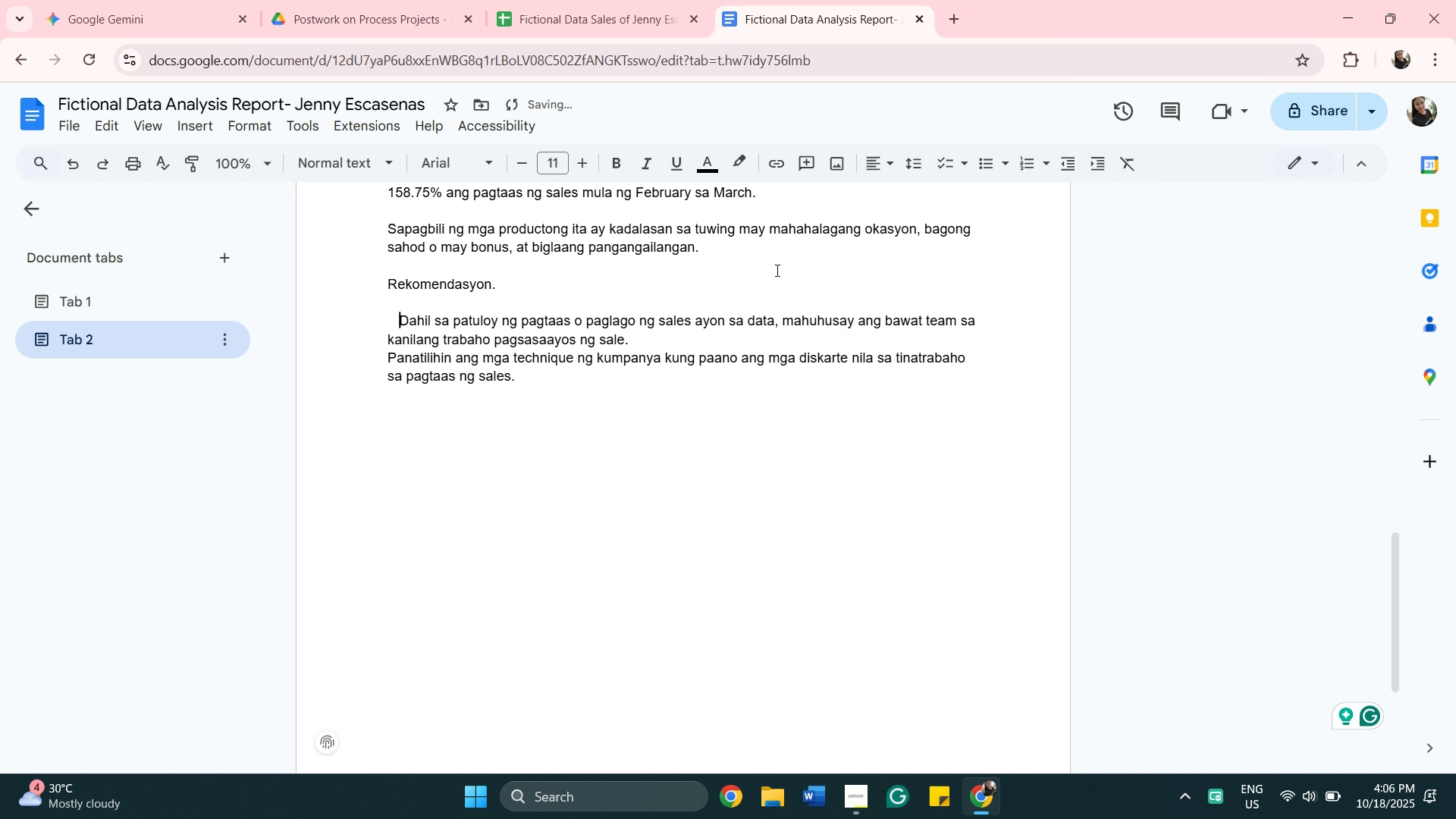 
key(Space)
 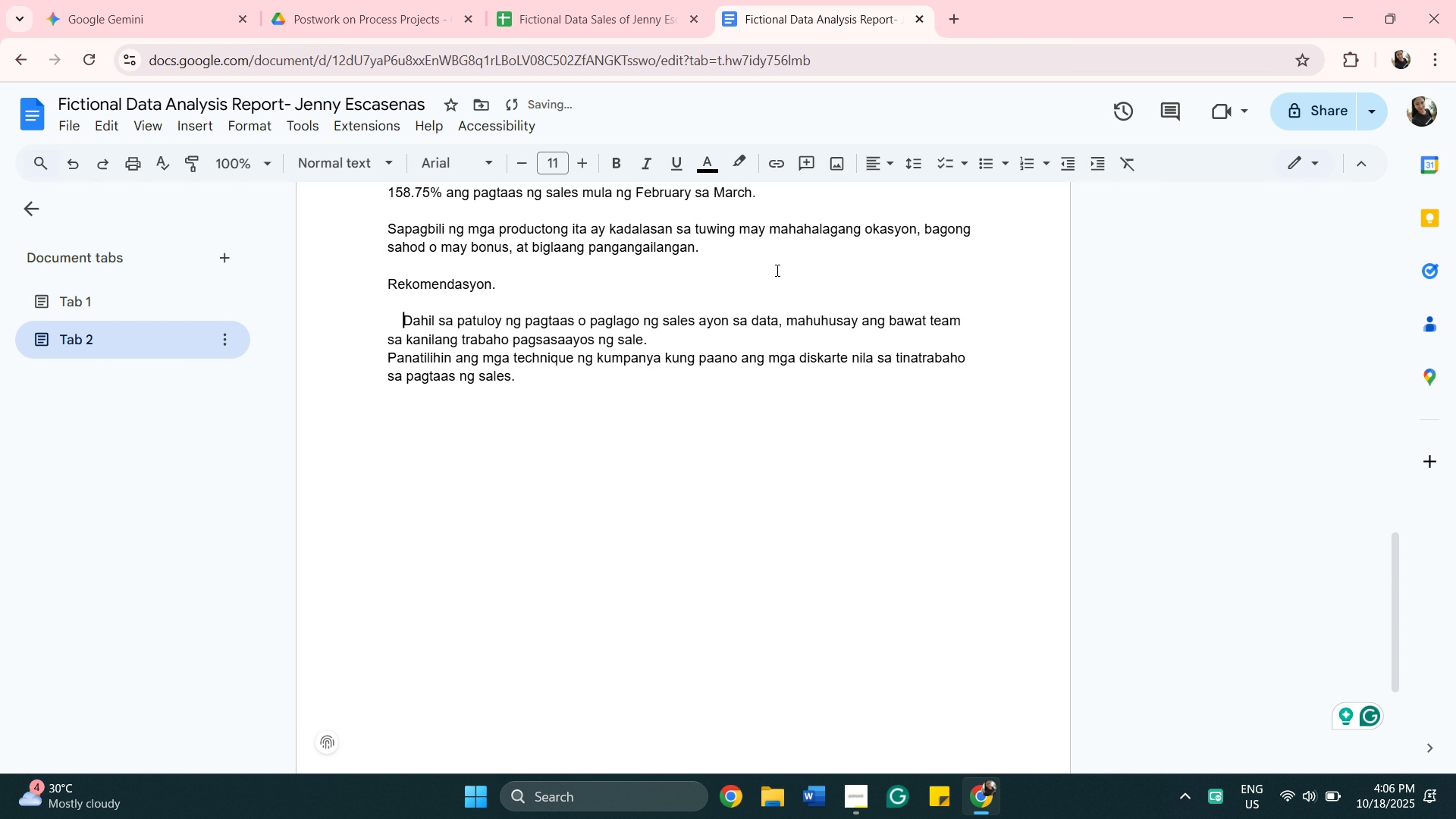 
key(Space)
 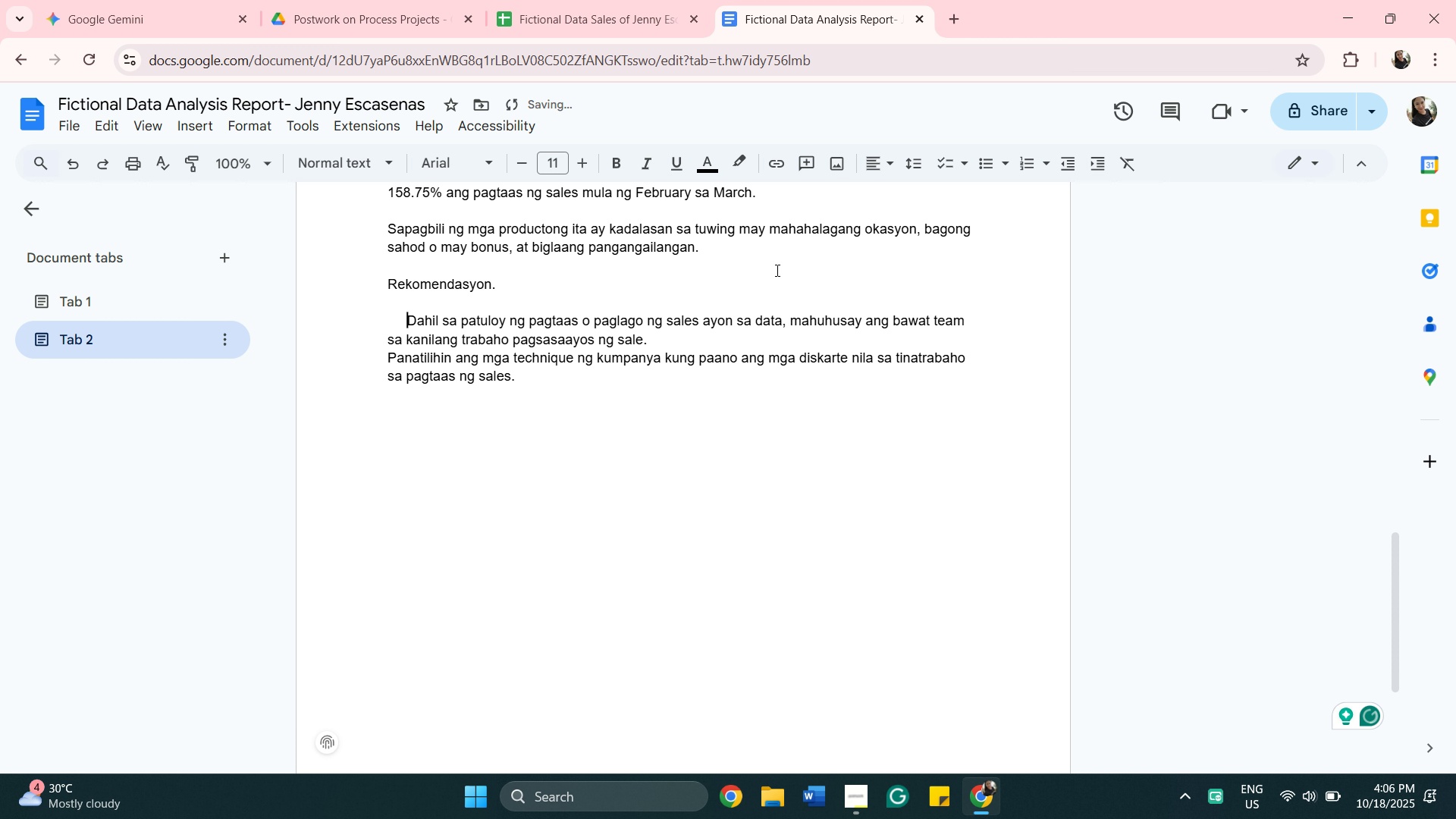 
key(Space)
 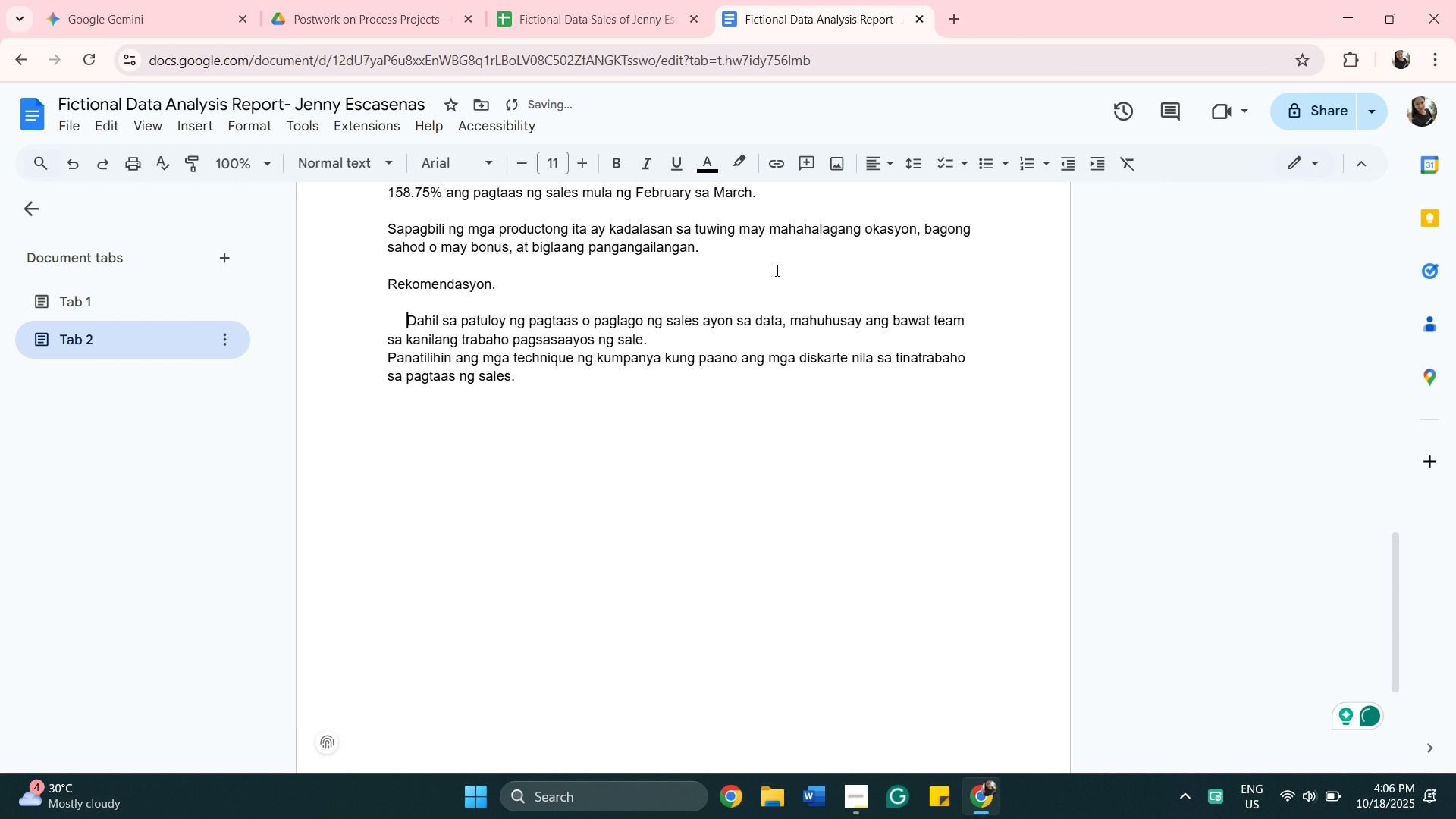 
key(Space)
 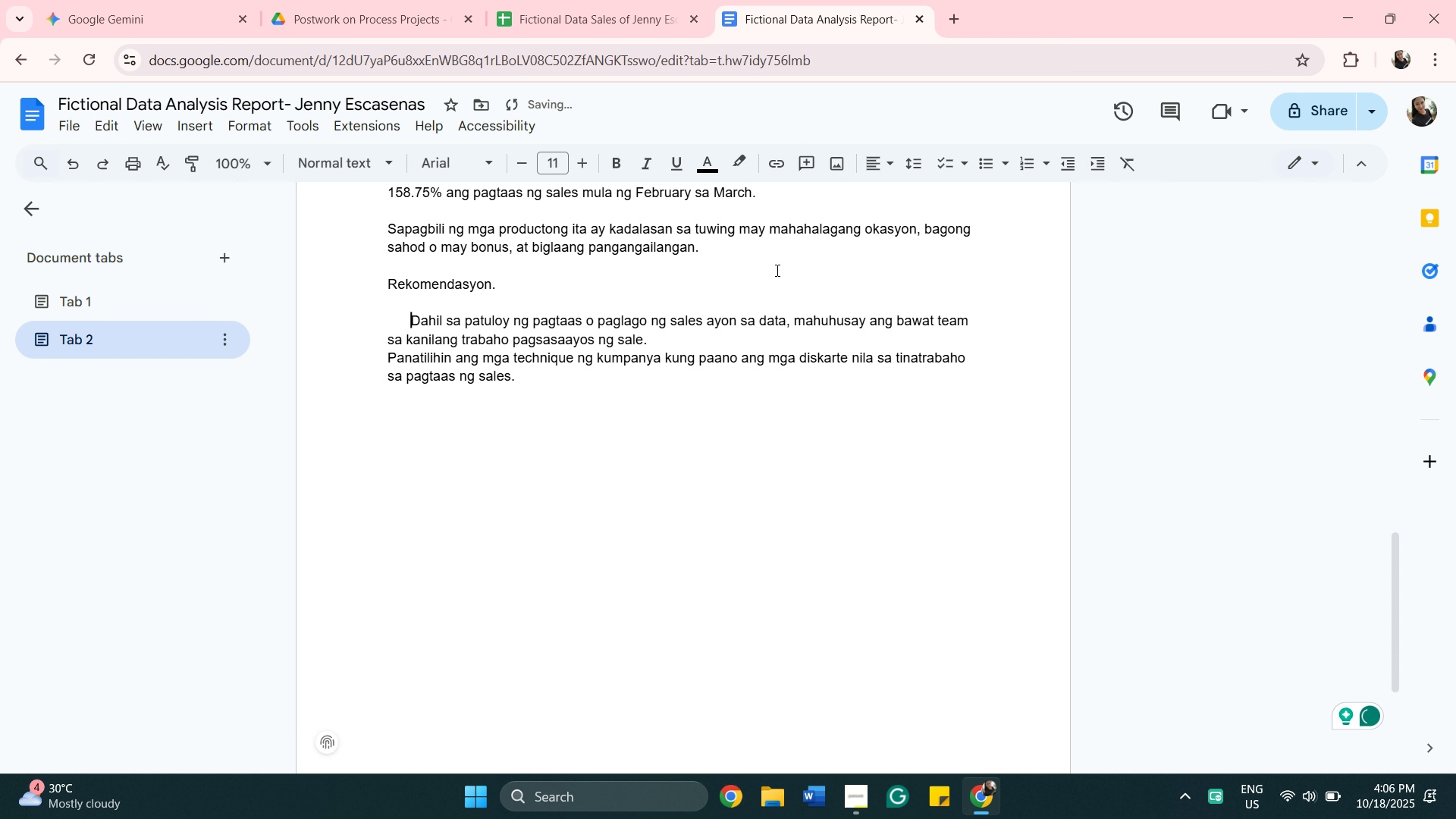 
hold_key(key=Space, duration=0.7)
 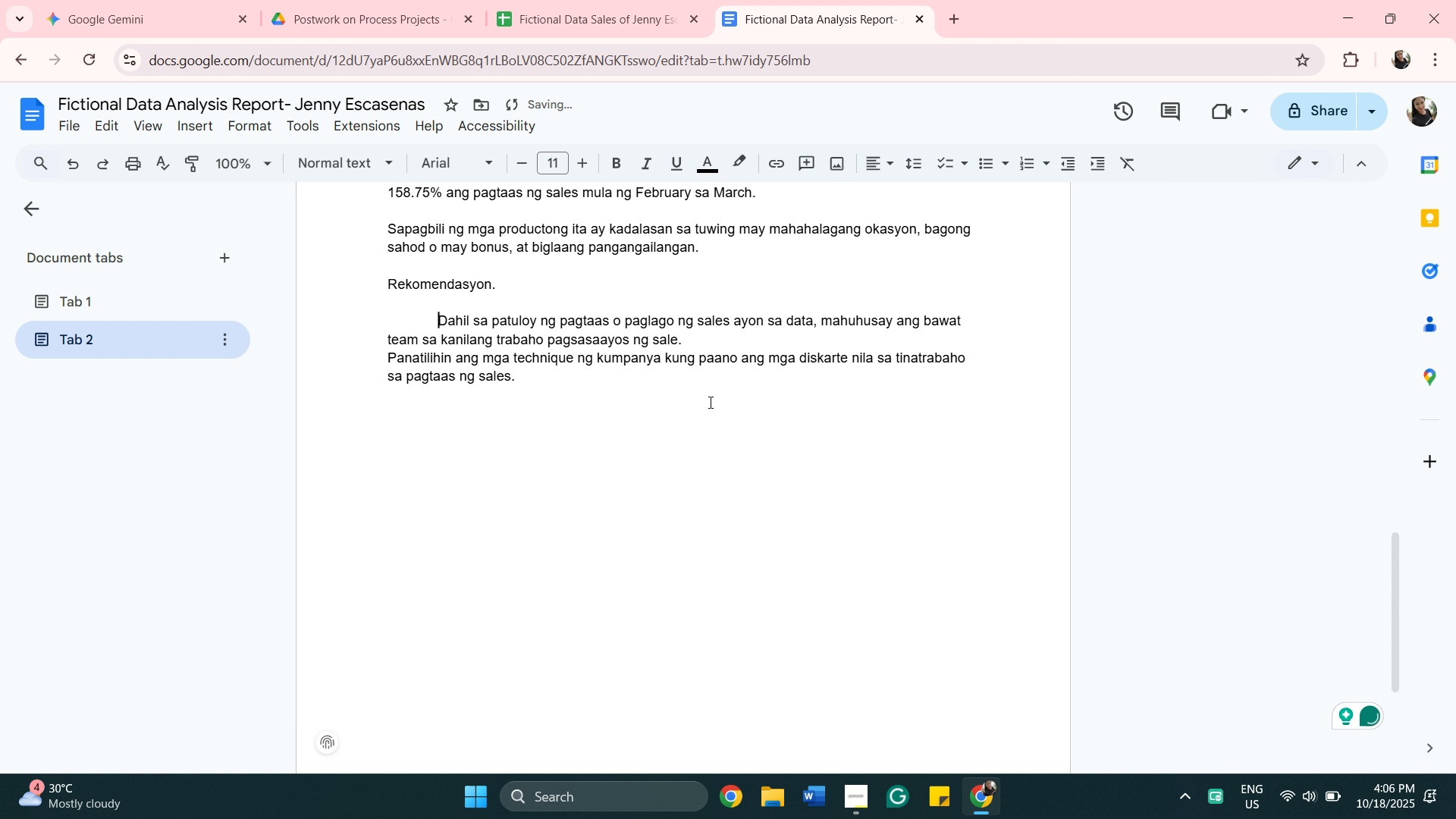 
left_click([707, 397])
 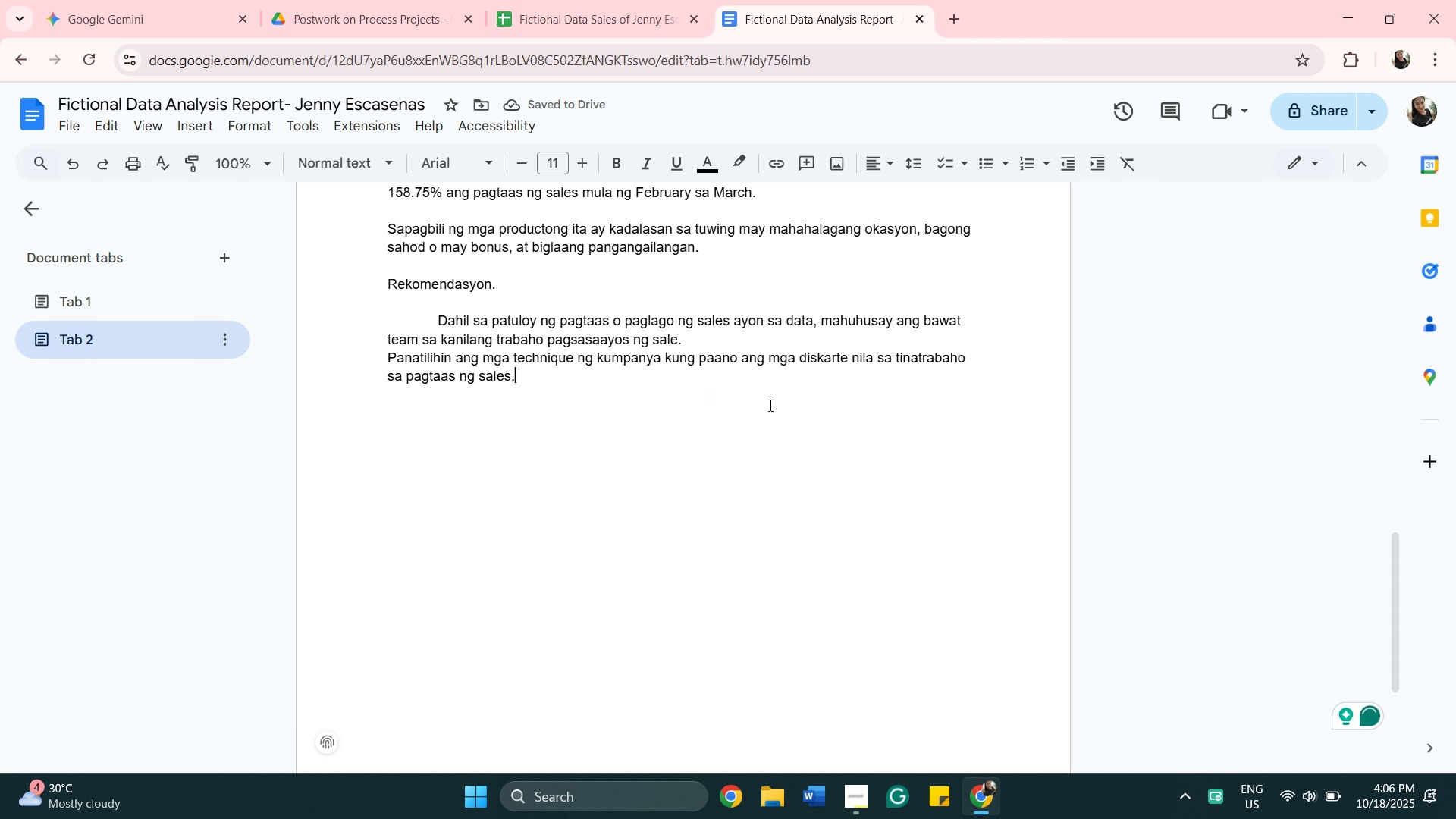 
scroll: coordinate [769, 394], scroll_direction: up, amount: 3.0
 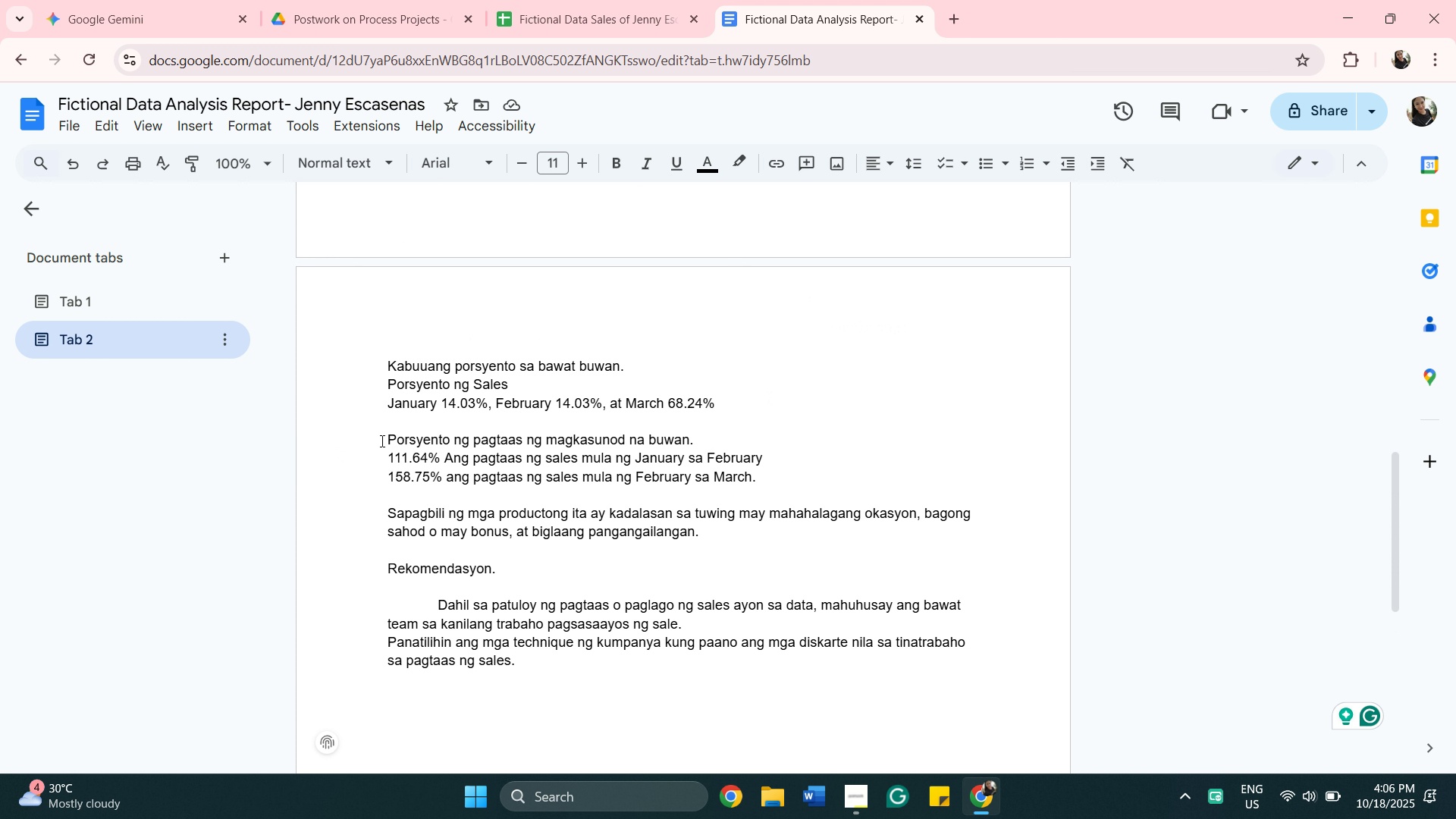 
wait(6.49)
 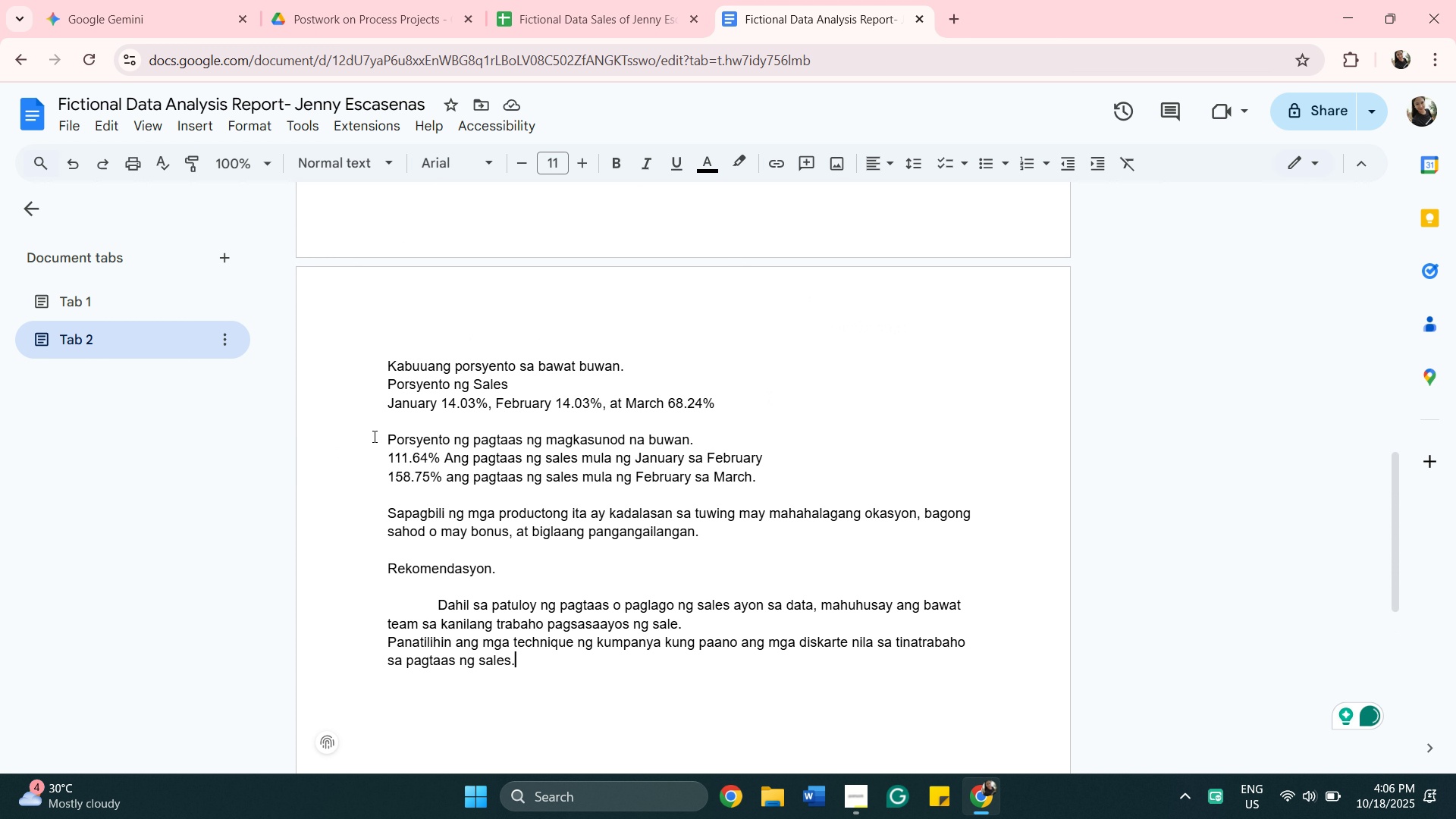 
scroll: coordinate [486, 544], scroll_direction: down, amount: 2.0
 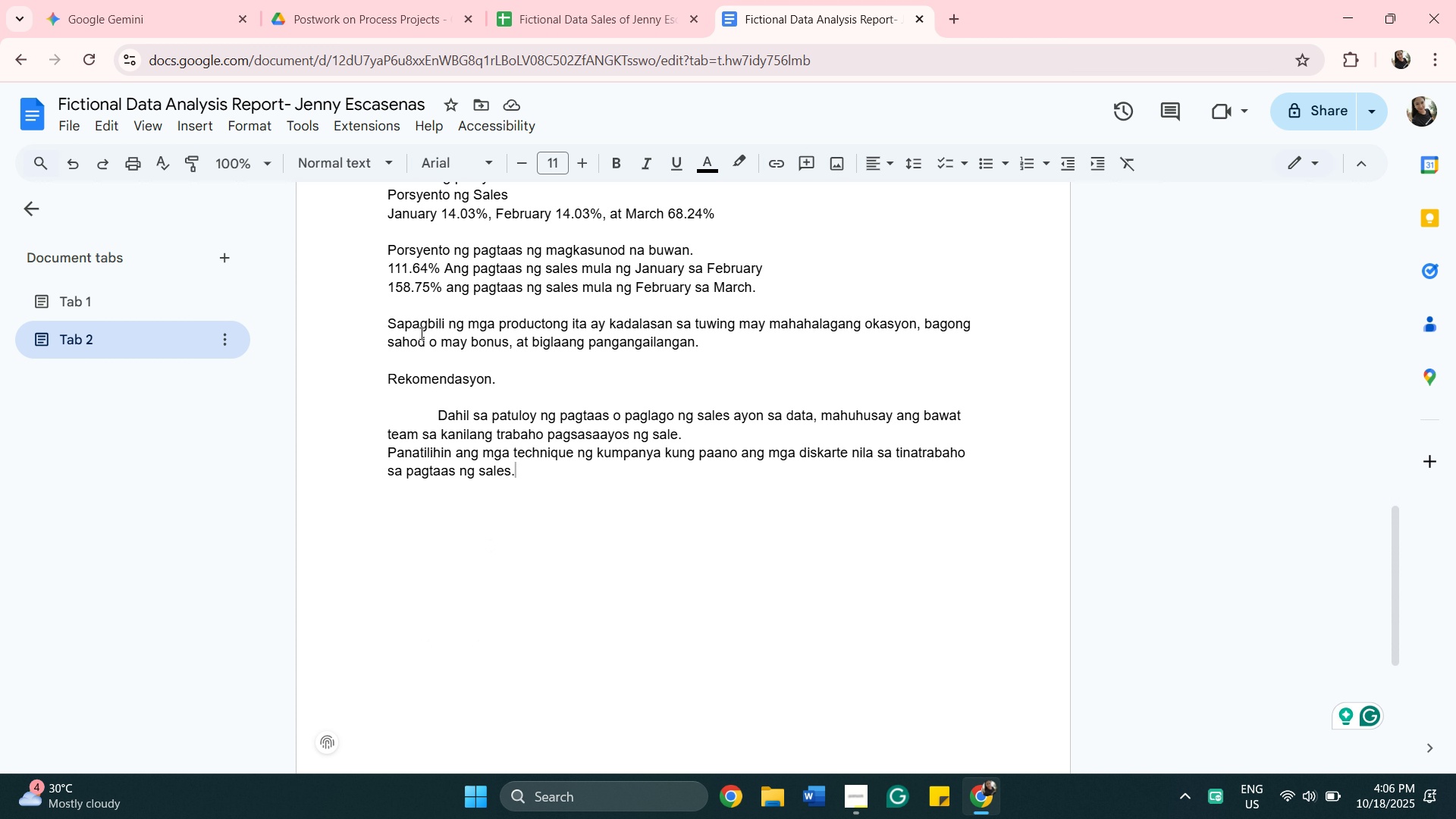 
wait(14.4)
 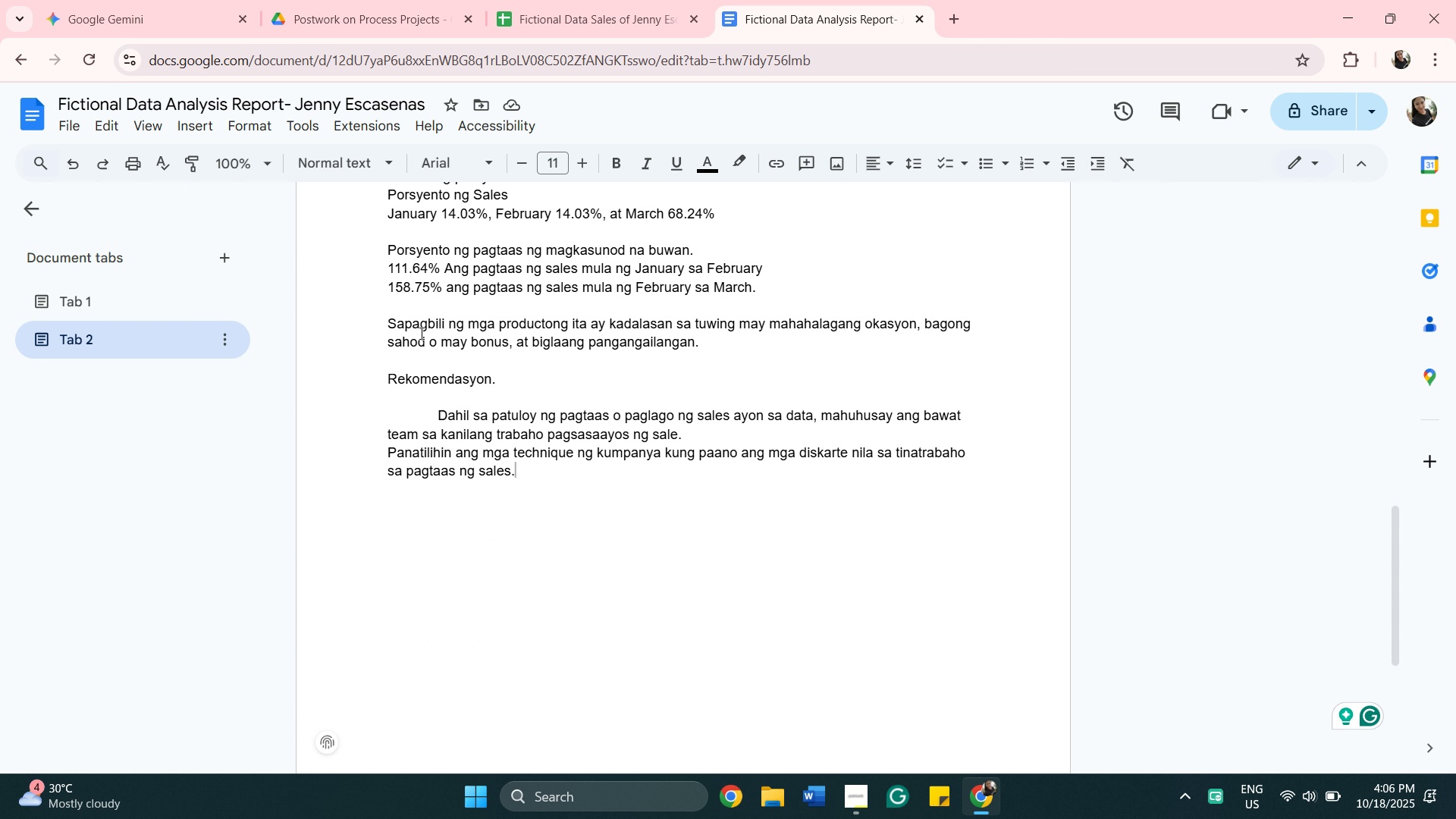 
left_click([701, 345])
 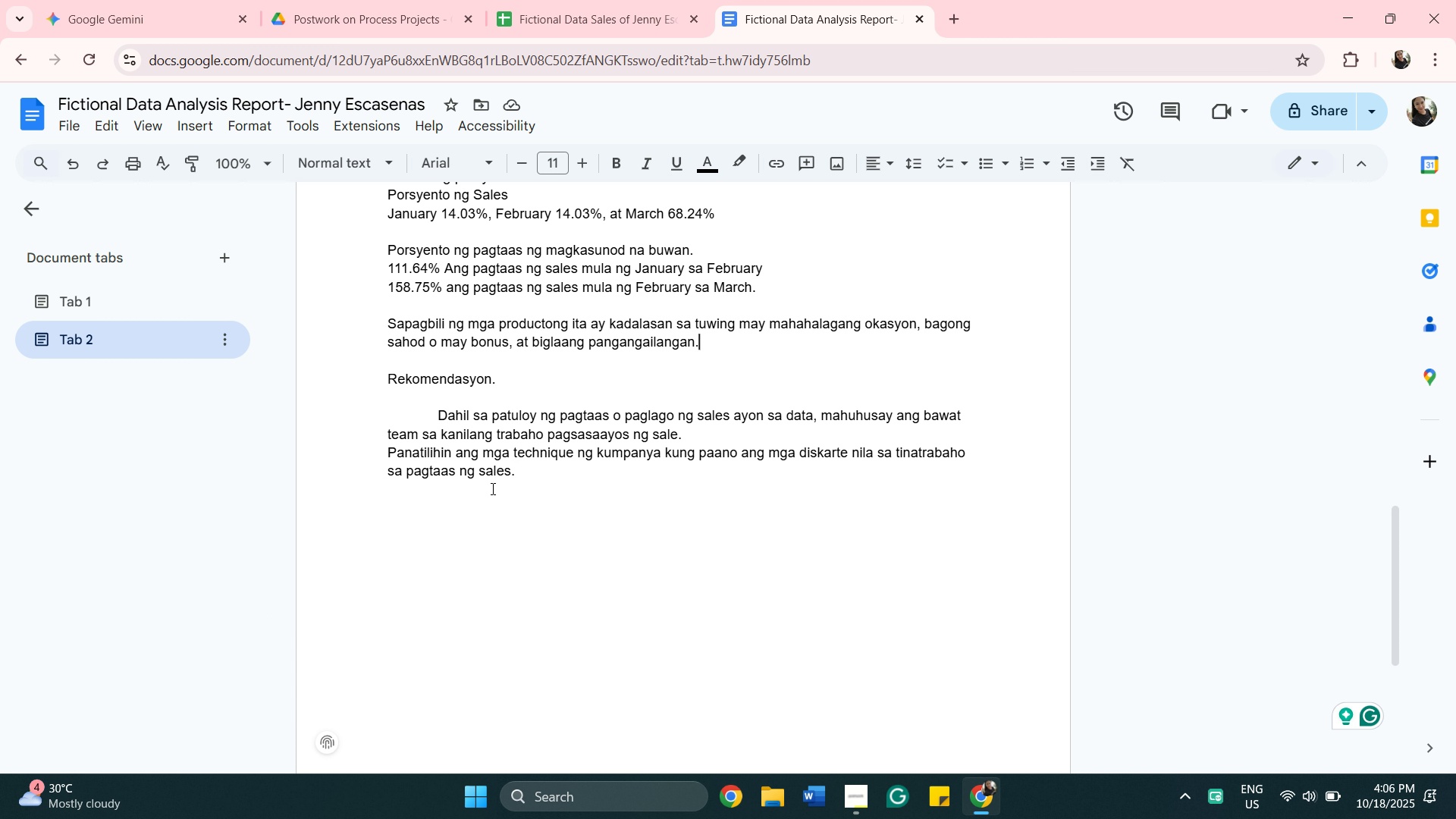 
wait(5.49)
 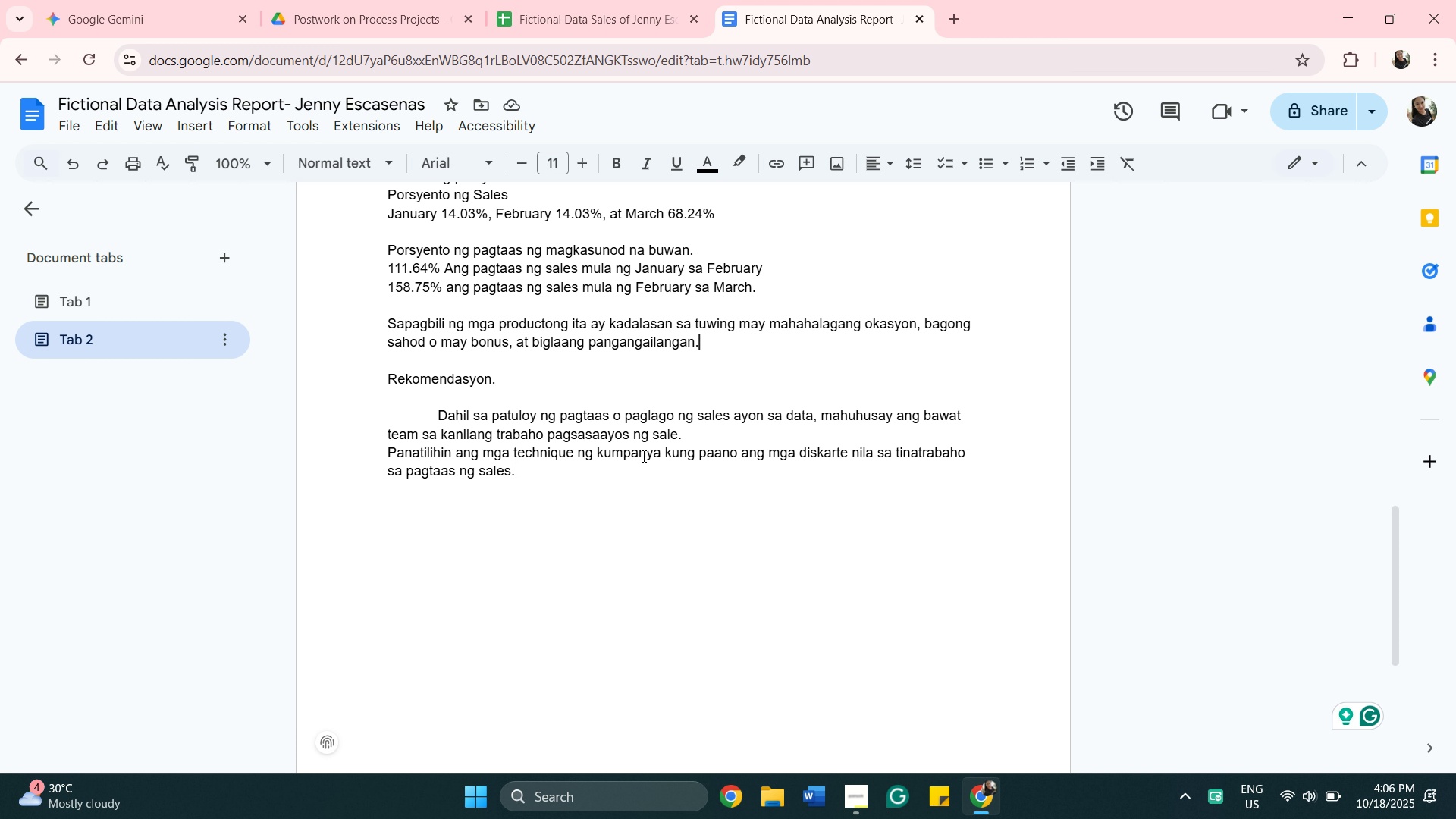 
left_click([532, 474])
 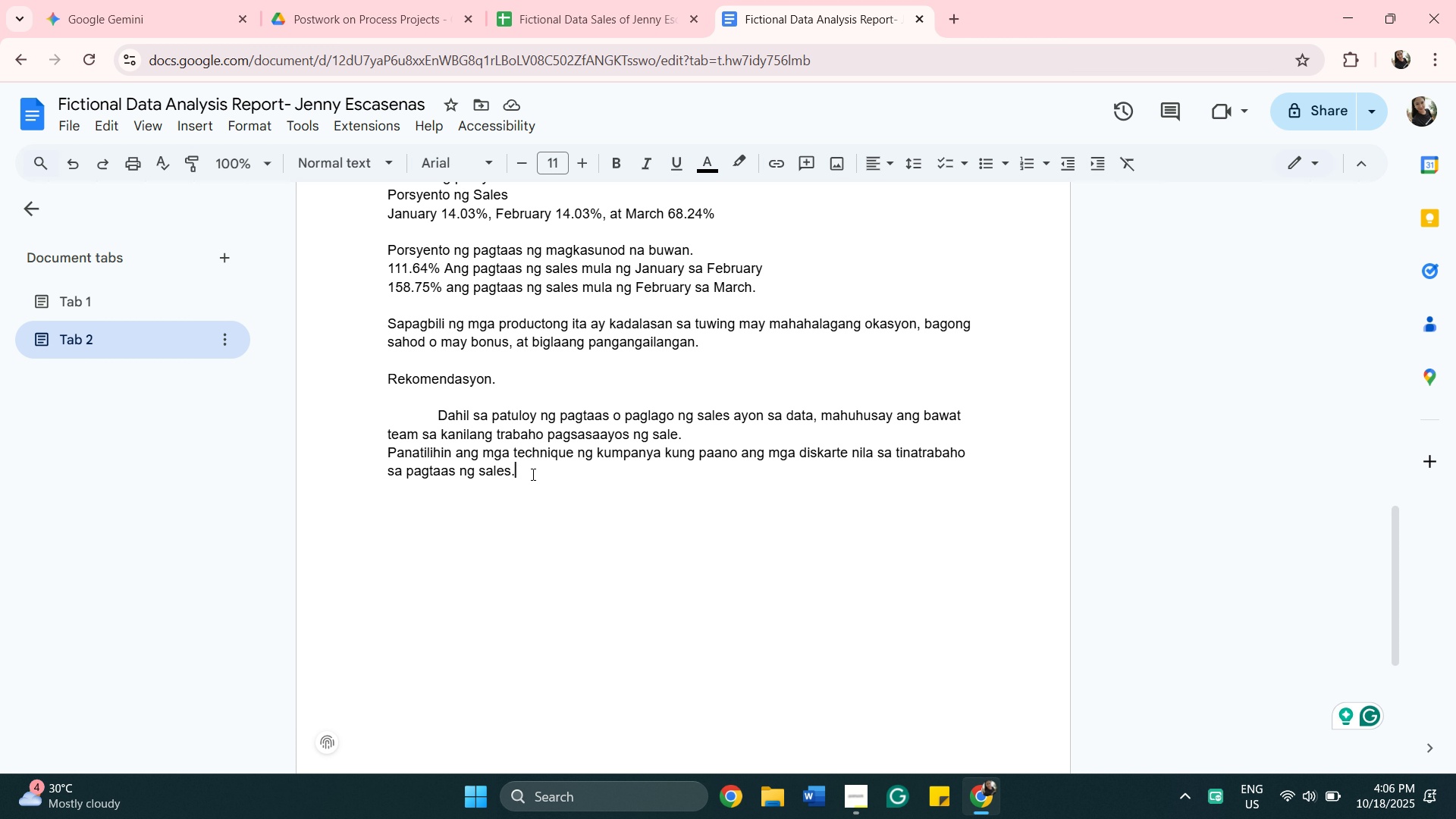 
scroll: coordinate [532, 474], scroll_direction: down, amount: 1.0
 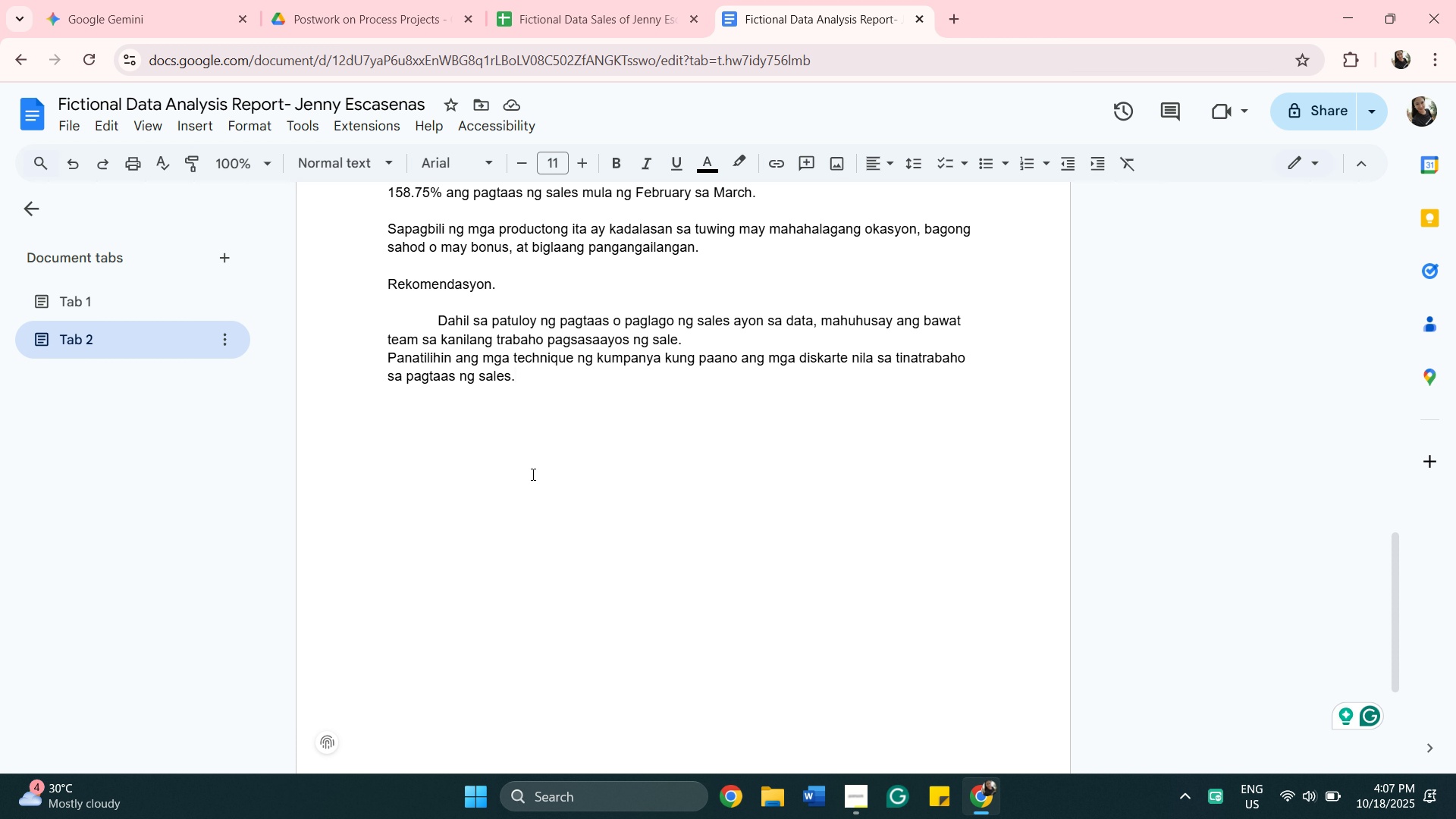 
wait(13.85)
 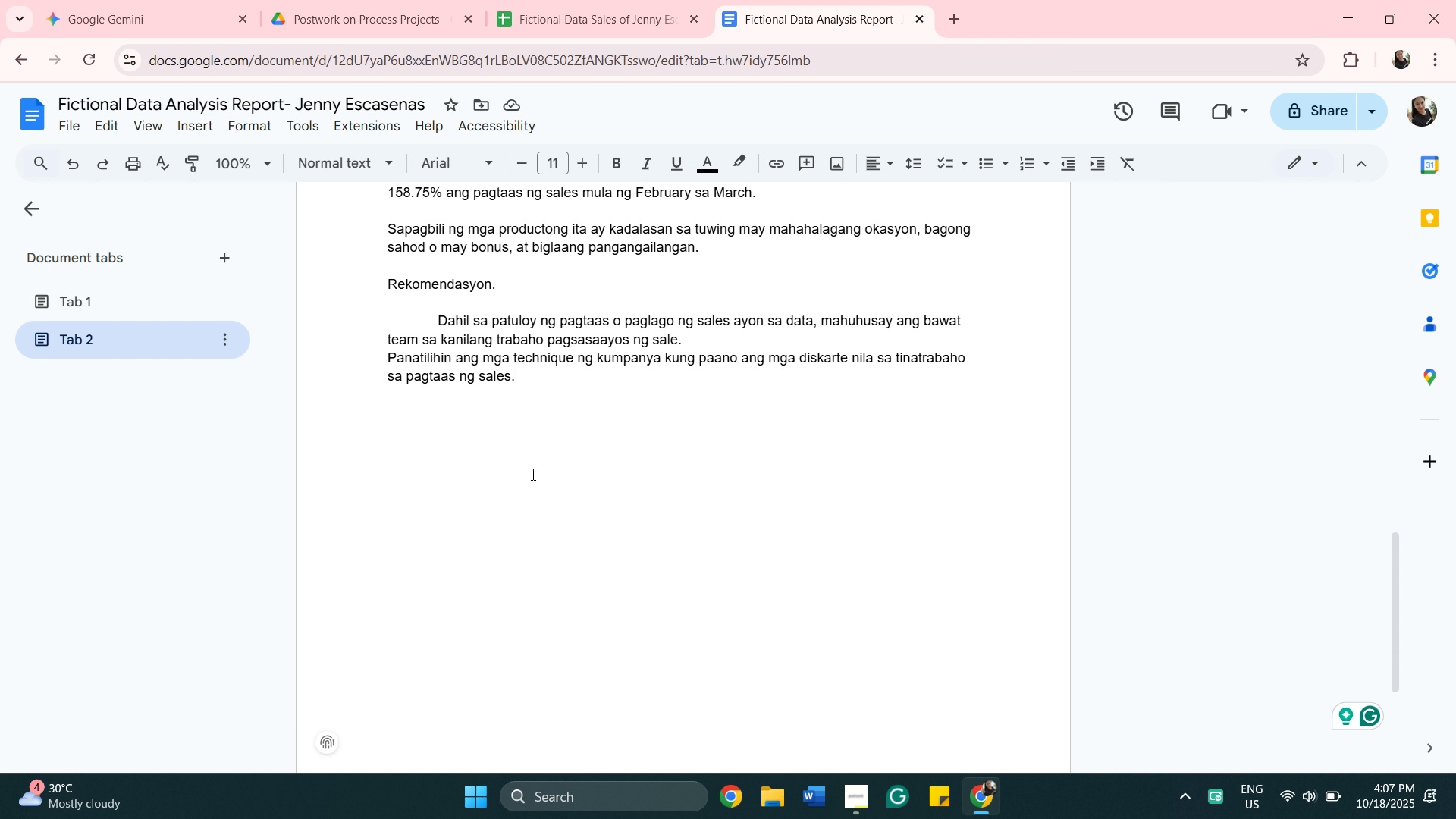 
key(Space)
 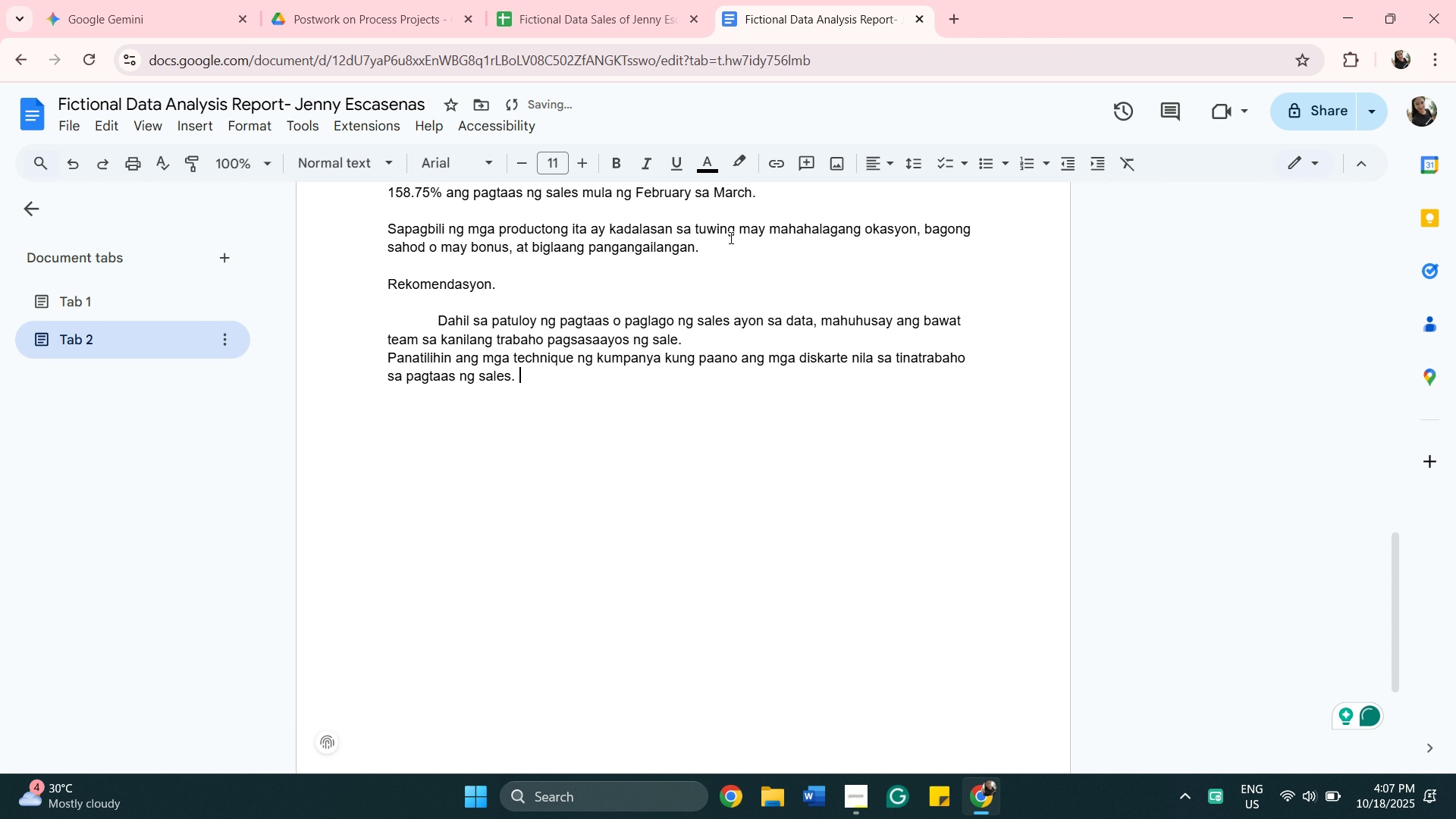 
left_click_drag(start_coordinate=[707, 252], to_coordinate=[320, 221])
 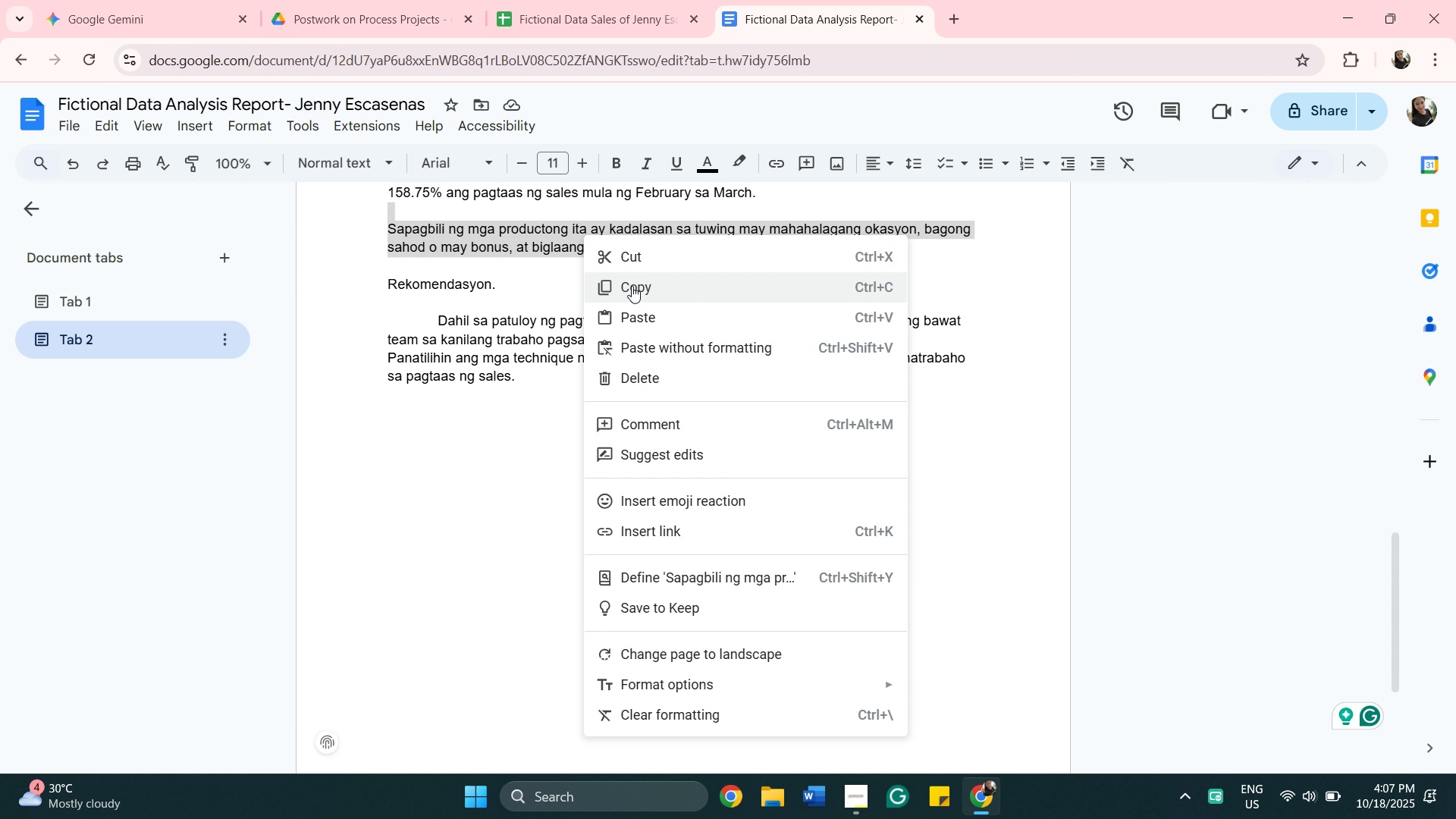 
left_click([635, 293])
 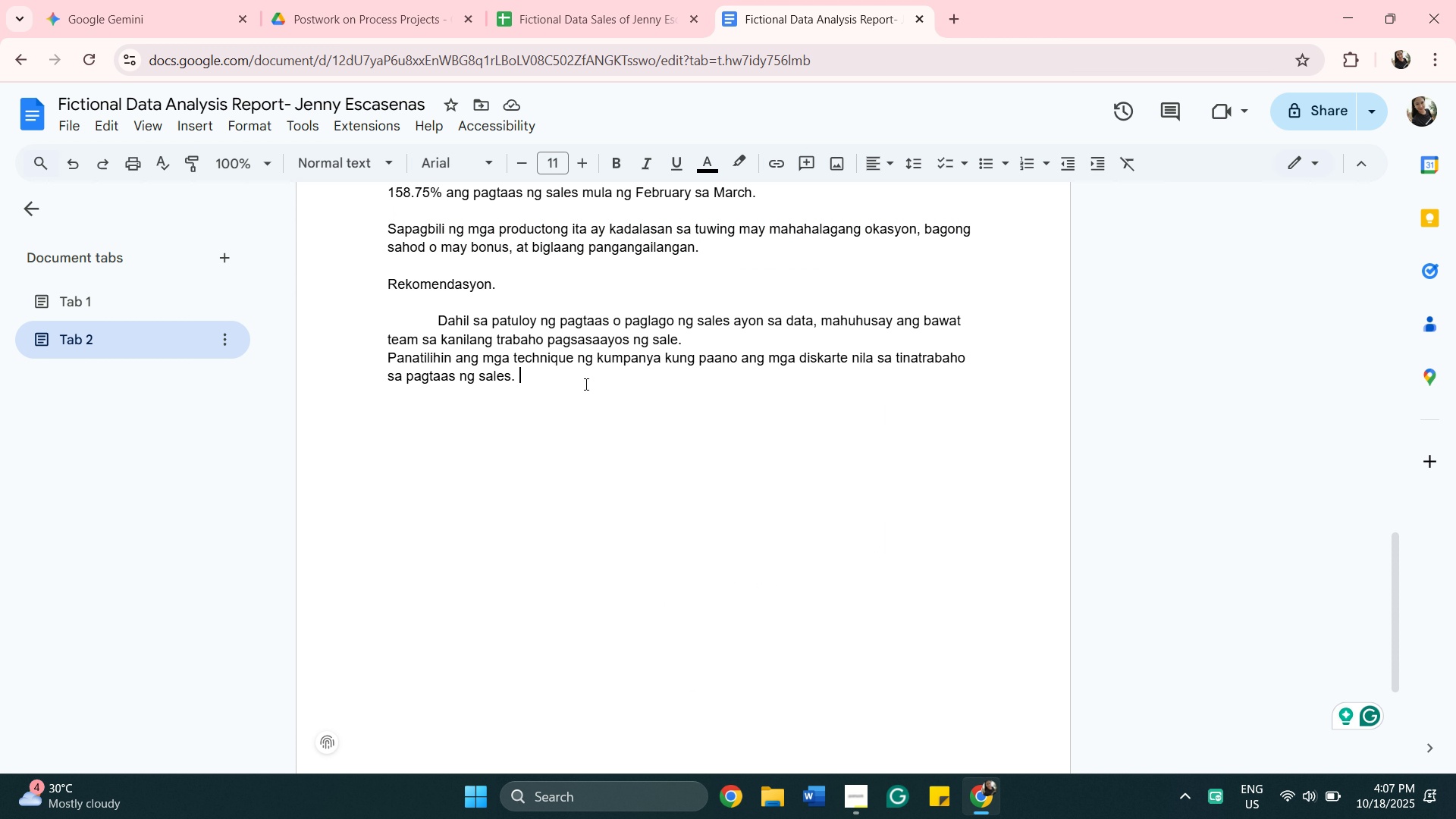 
left_click([585, 384])
 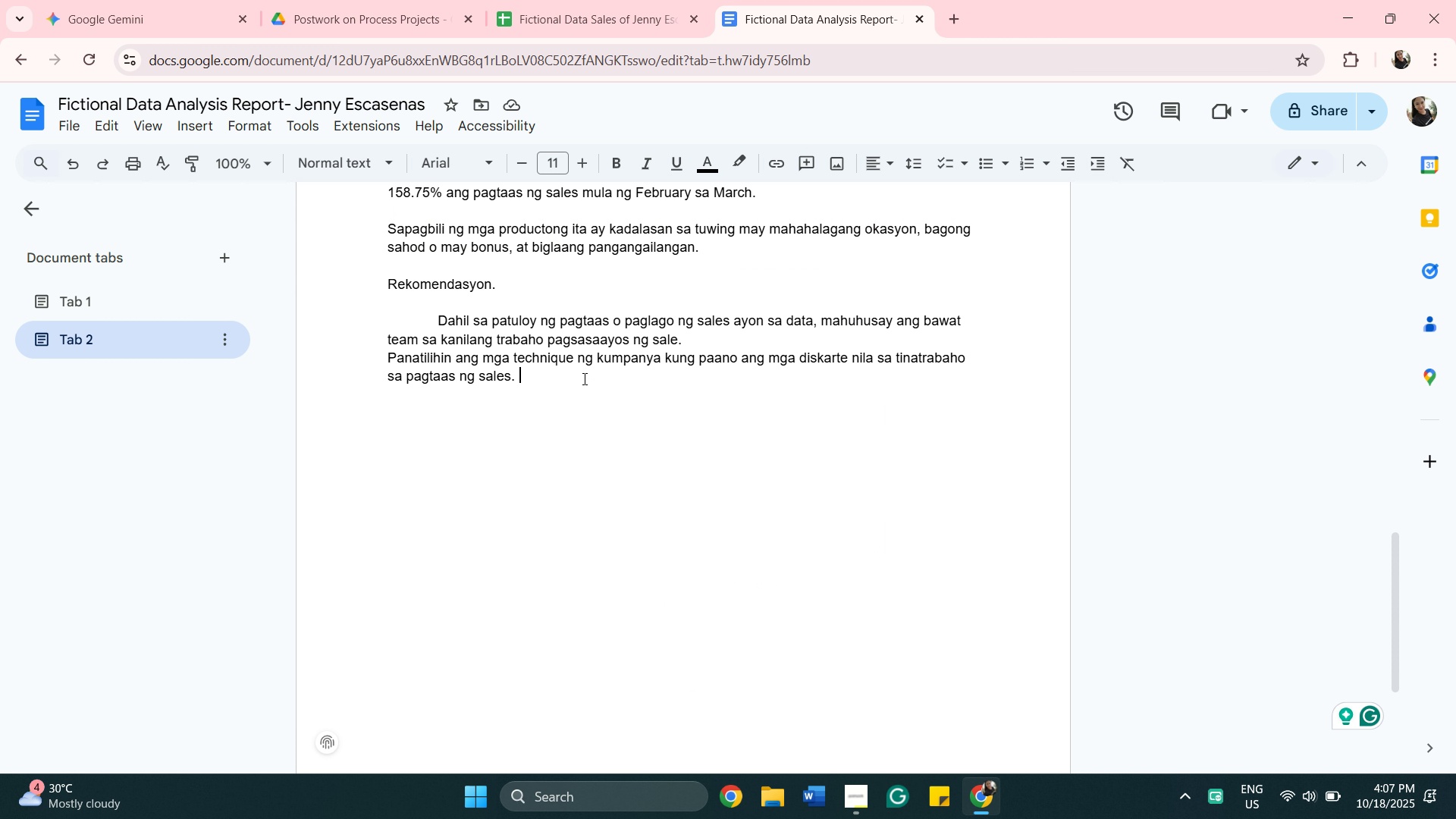 
right_click([583, 378])
 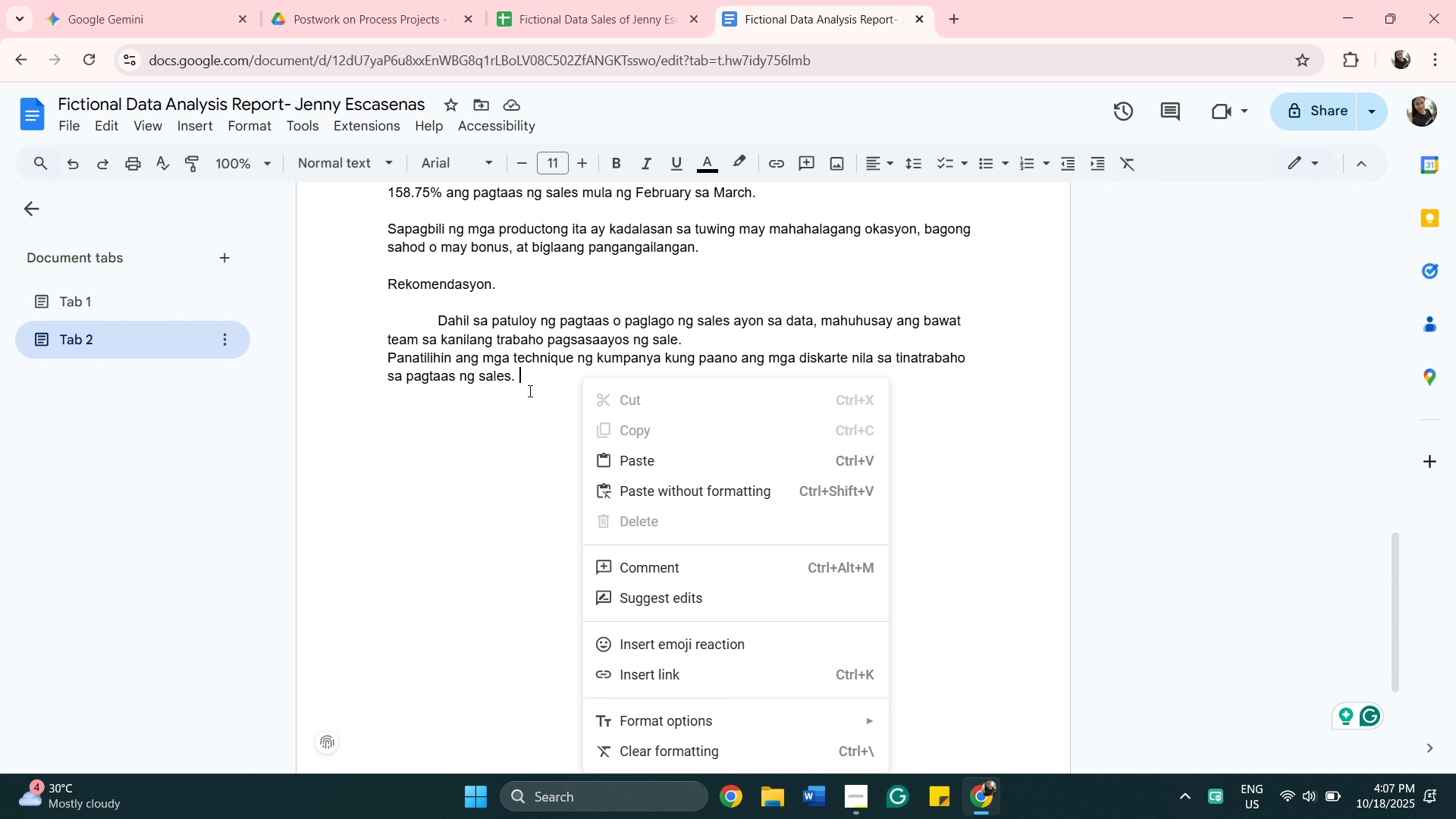 
key(Enter)
 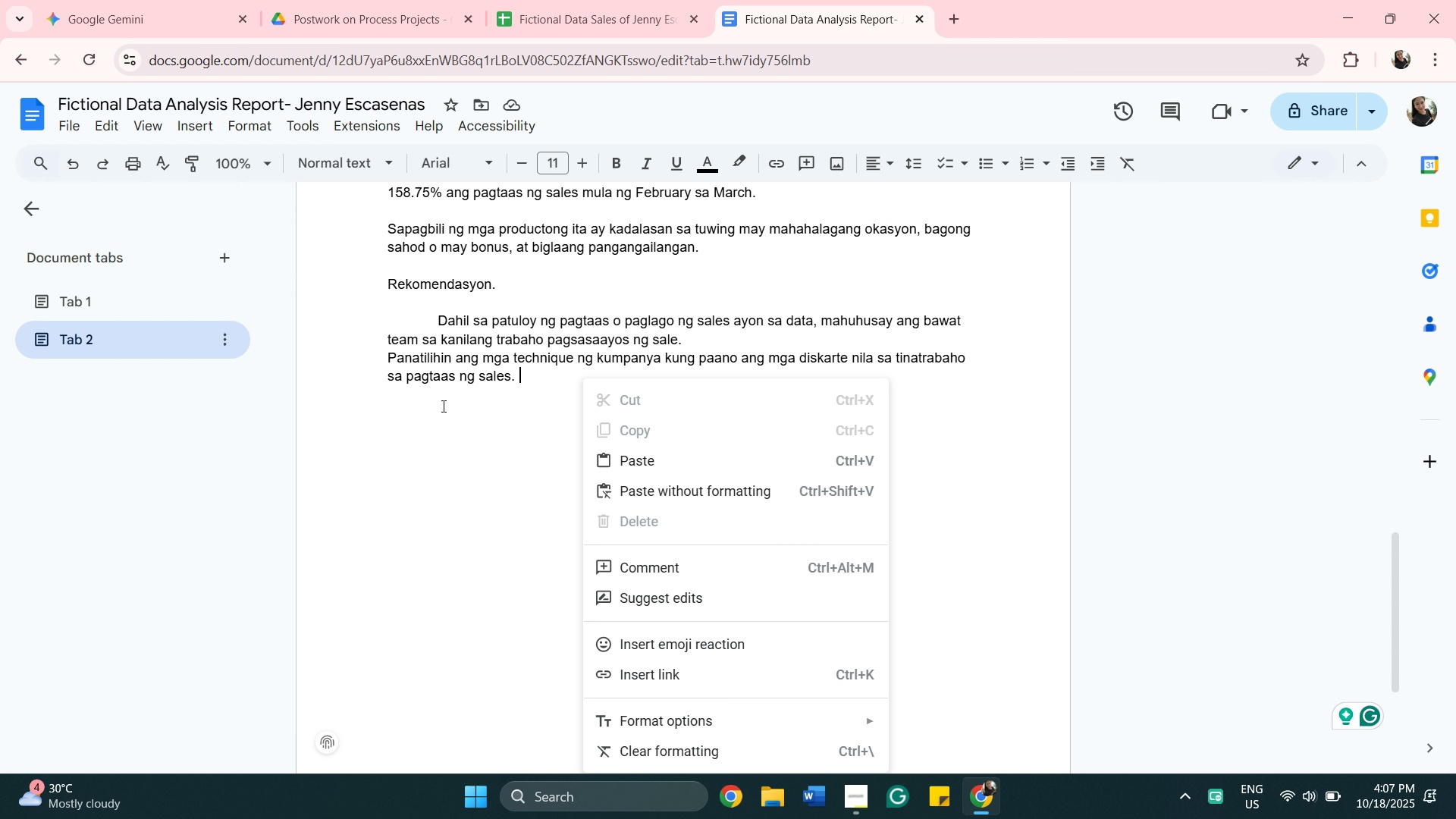 
left_click([463, 441])
 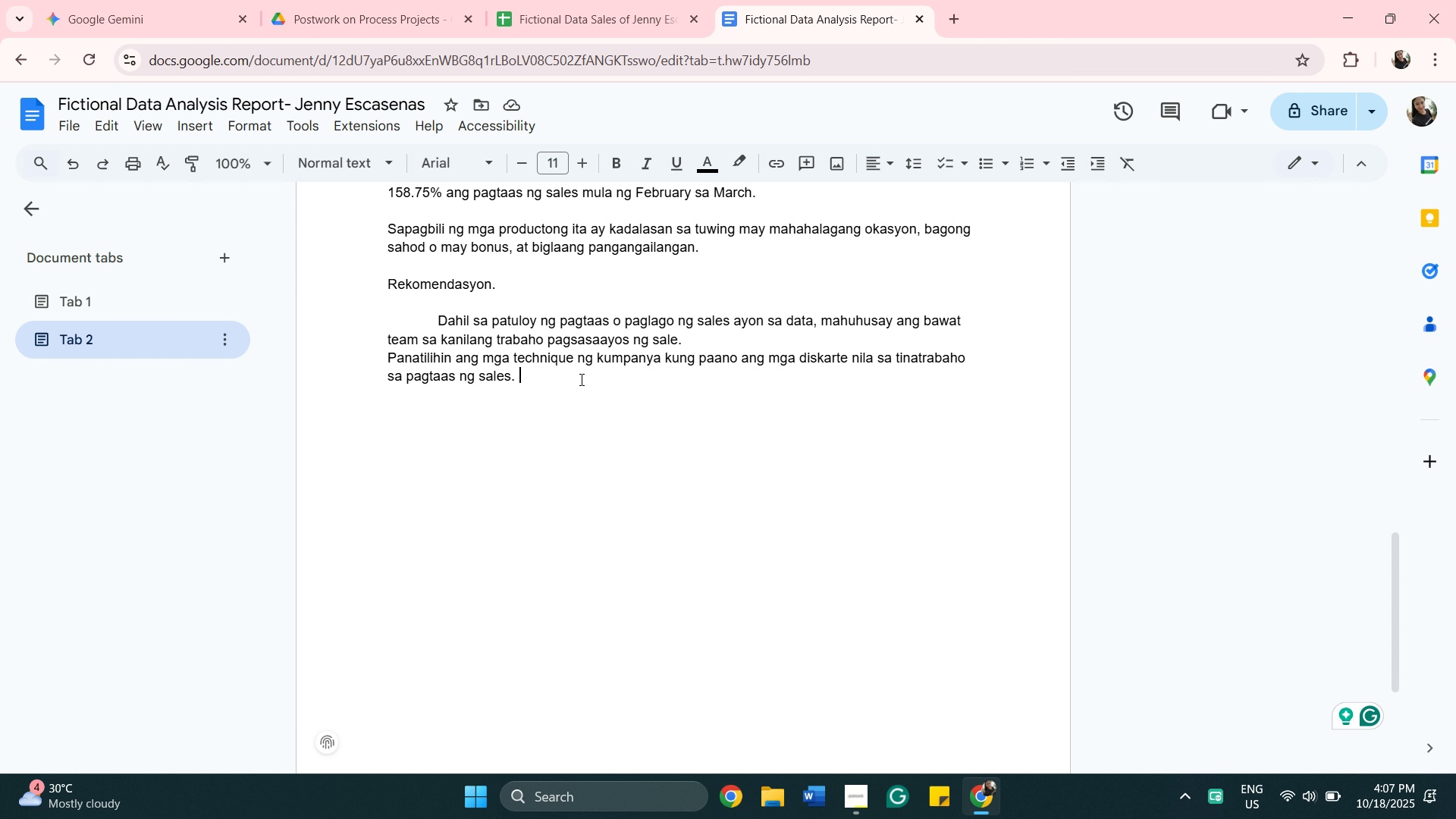 
left_click([580, 379])
 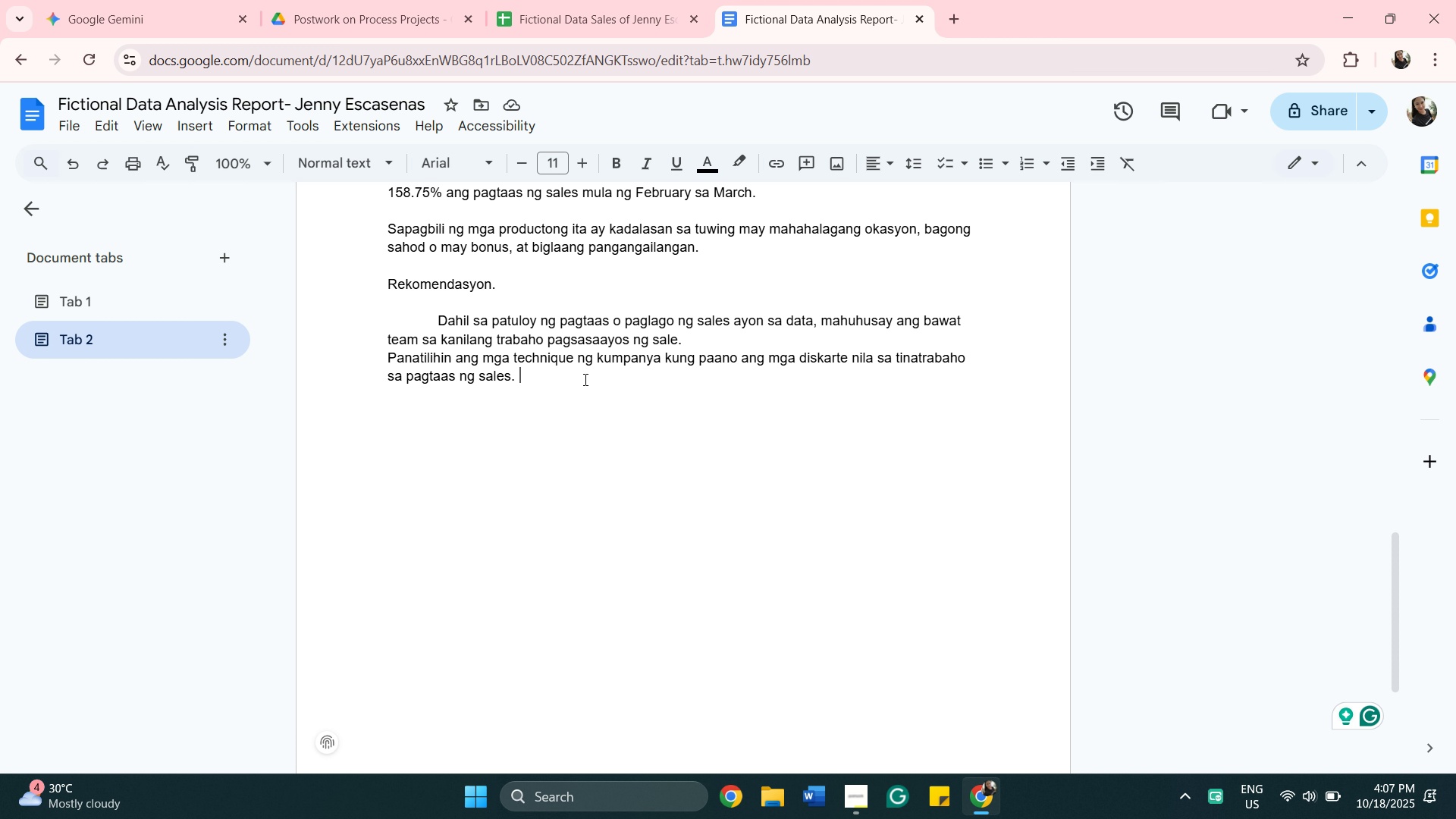 
key(Enter)
 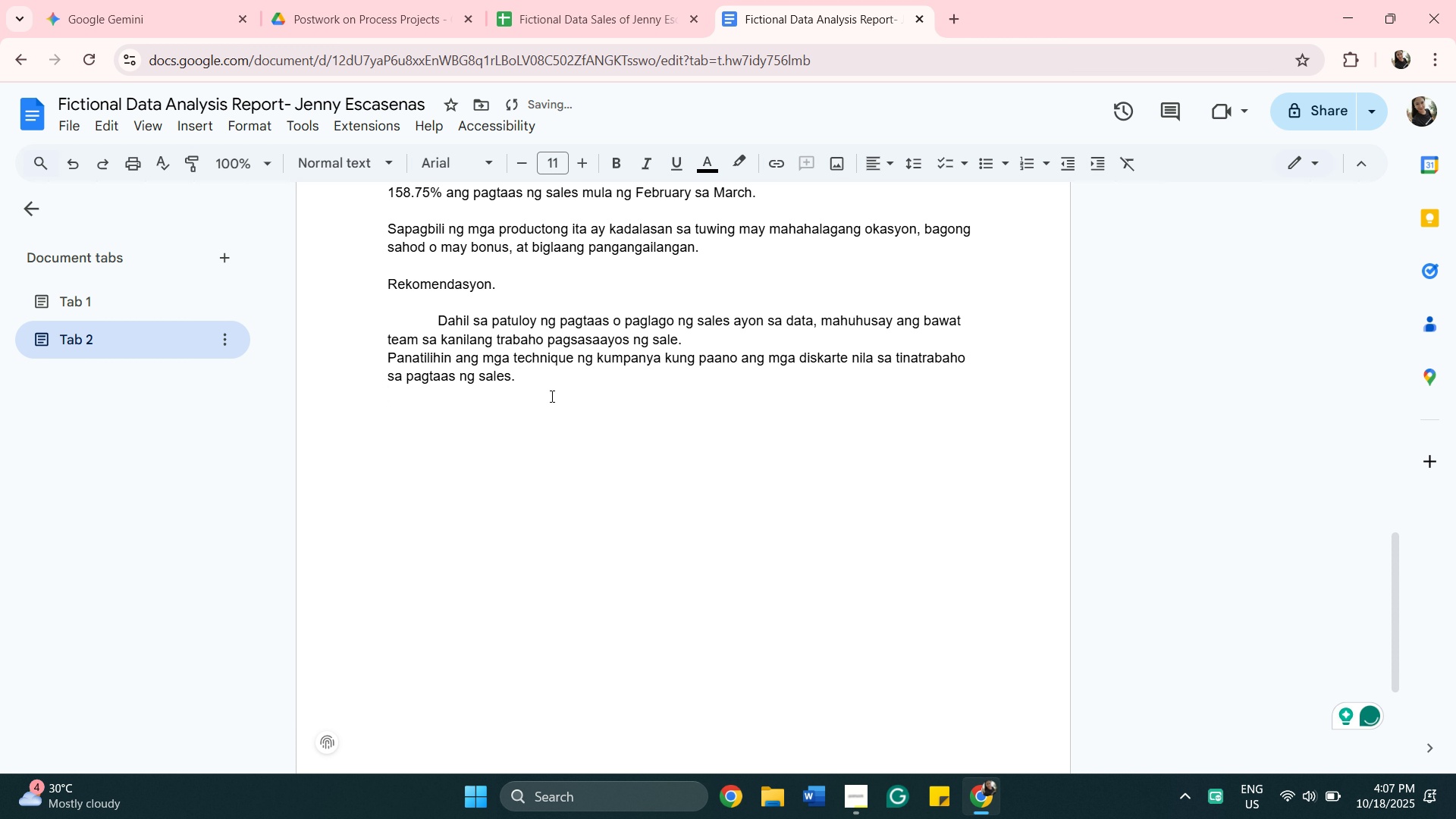 
right_click([551, 396])
 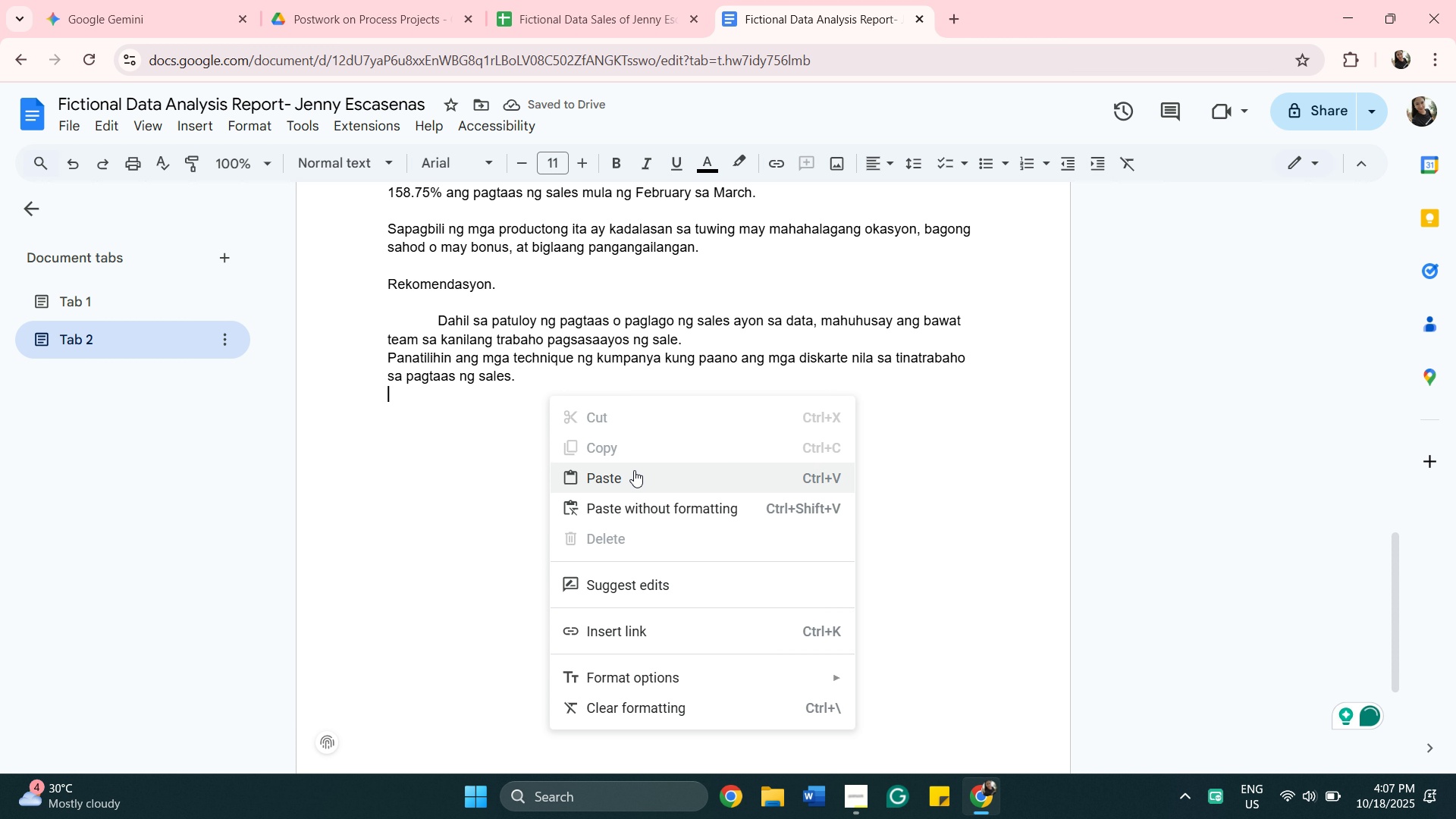 
left_click([634, 470])
 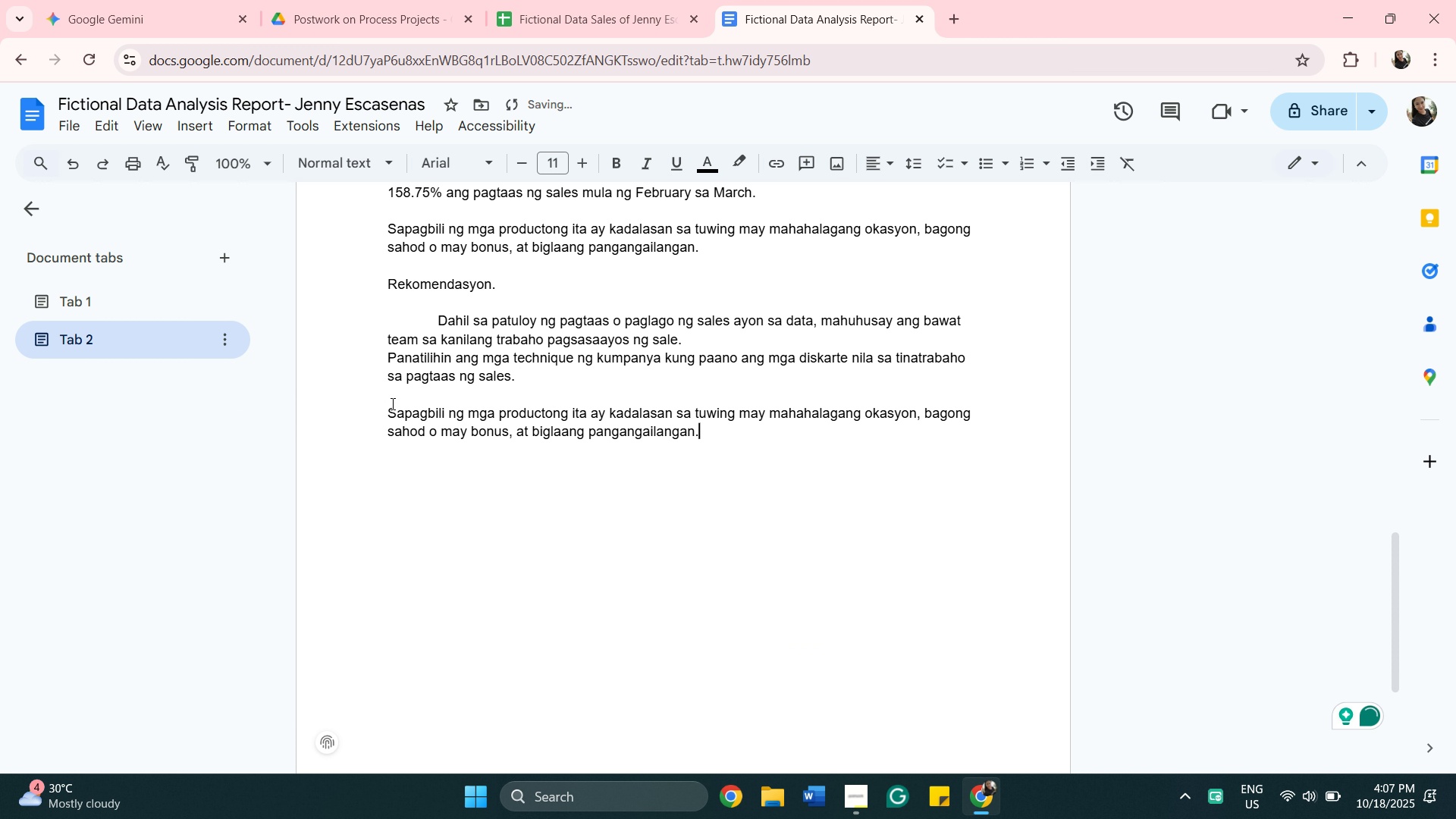 
left_click([390, 403])
 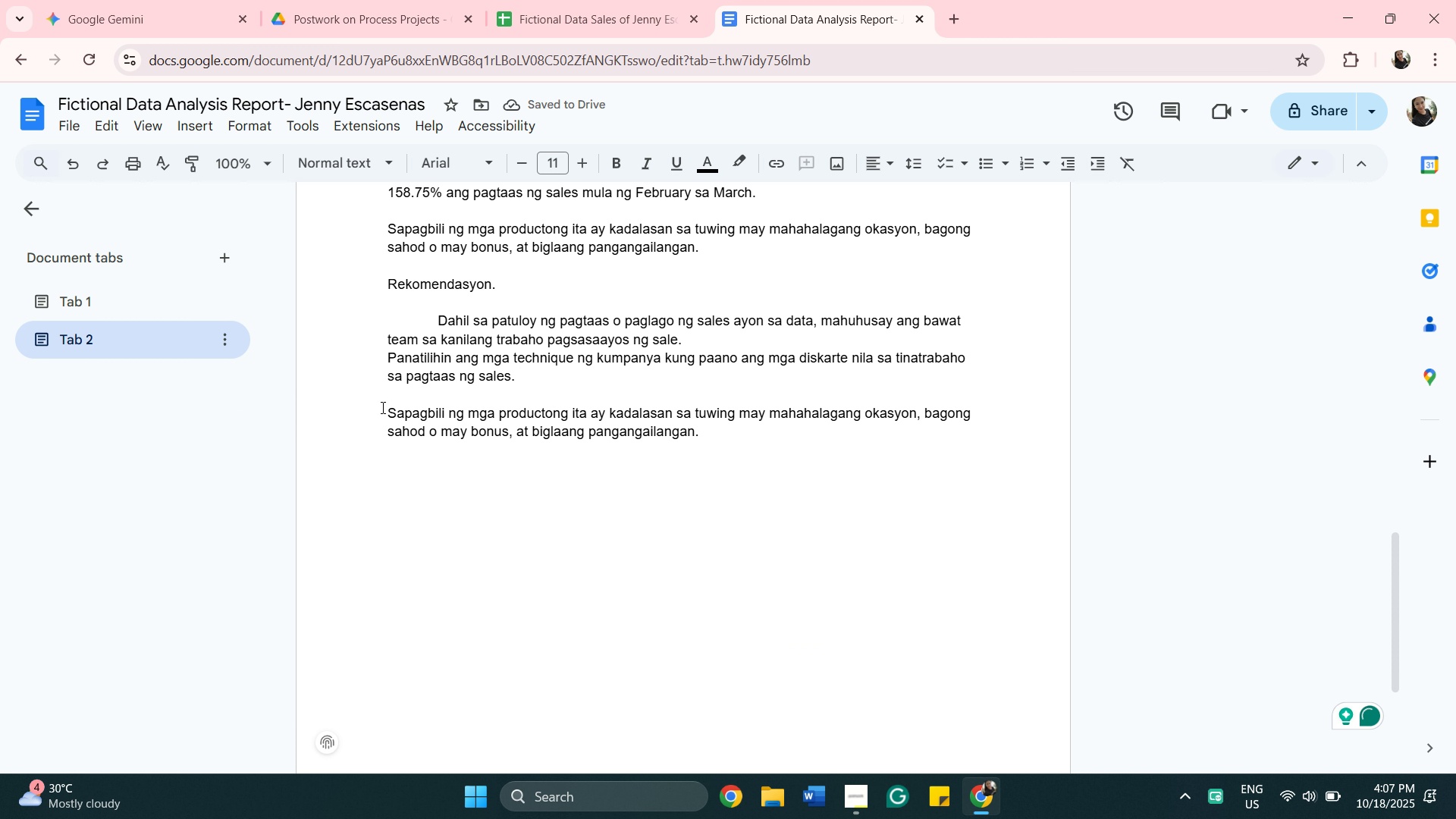 
left_click([381, 407])
 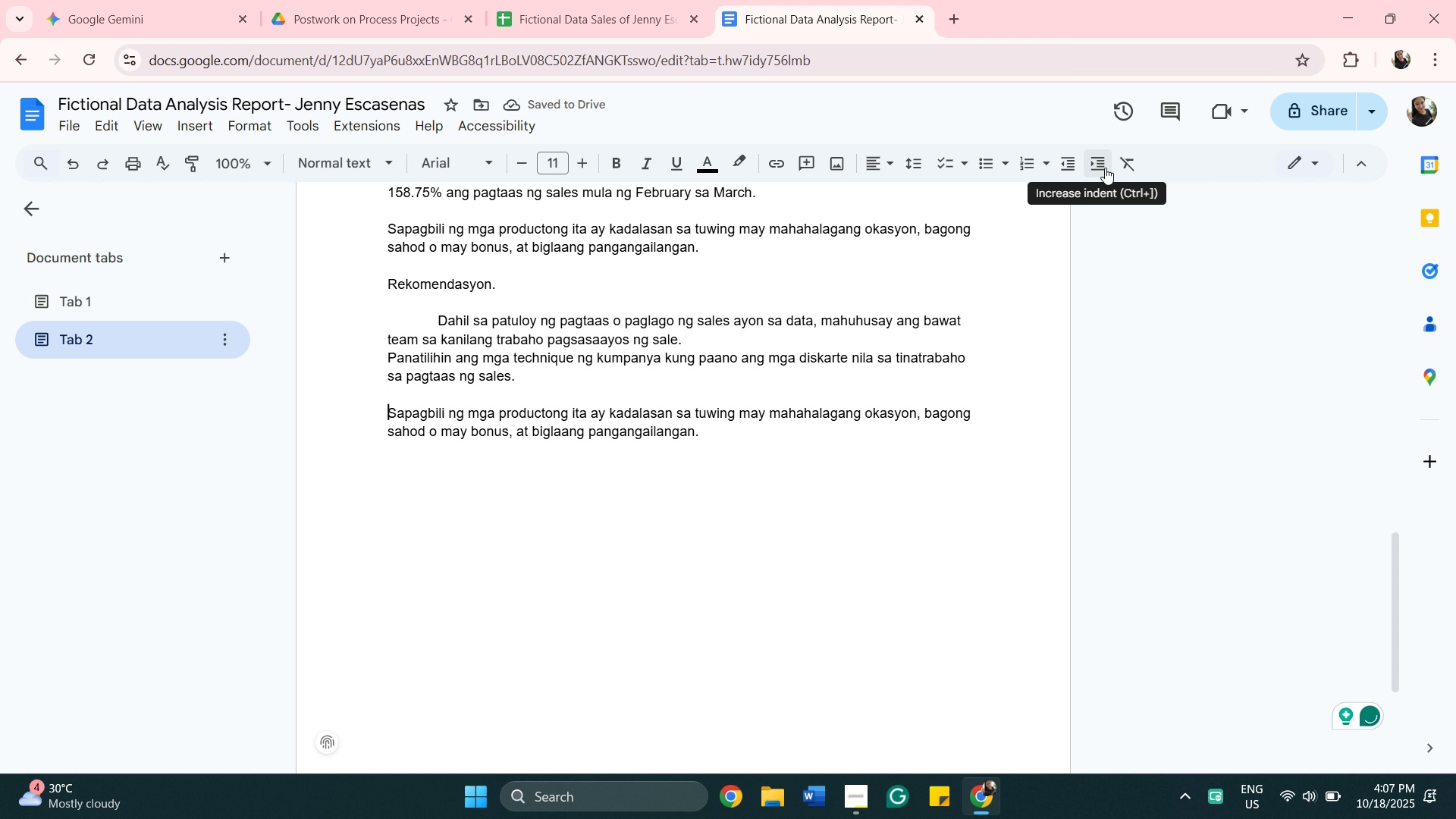 
left_click([1105, 168])
 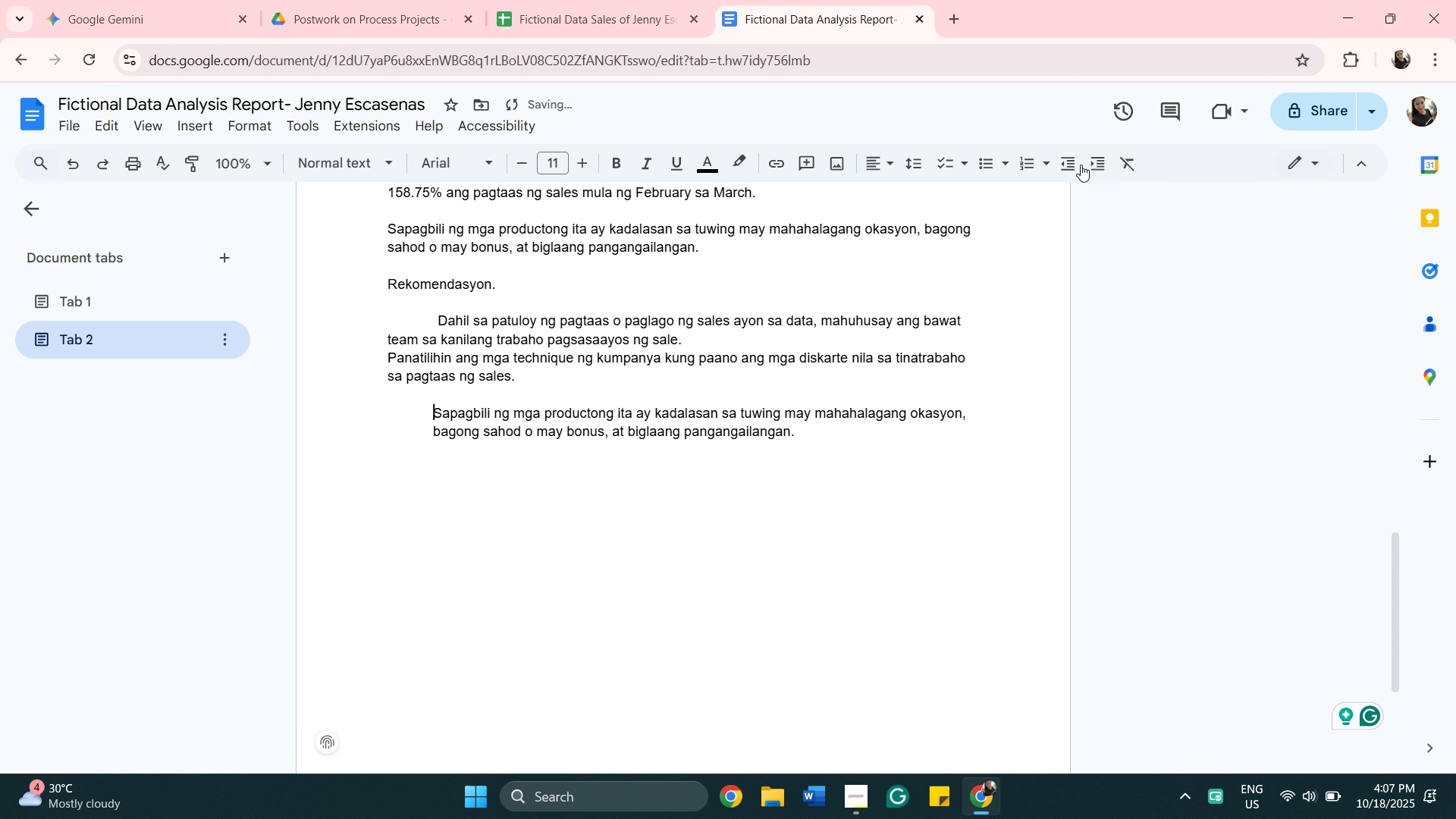 
left_click([1073, 165])
 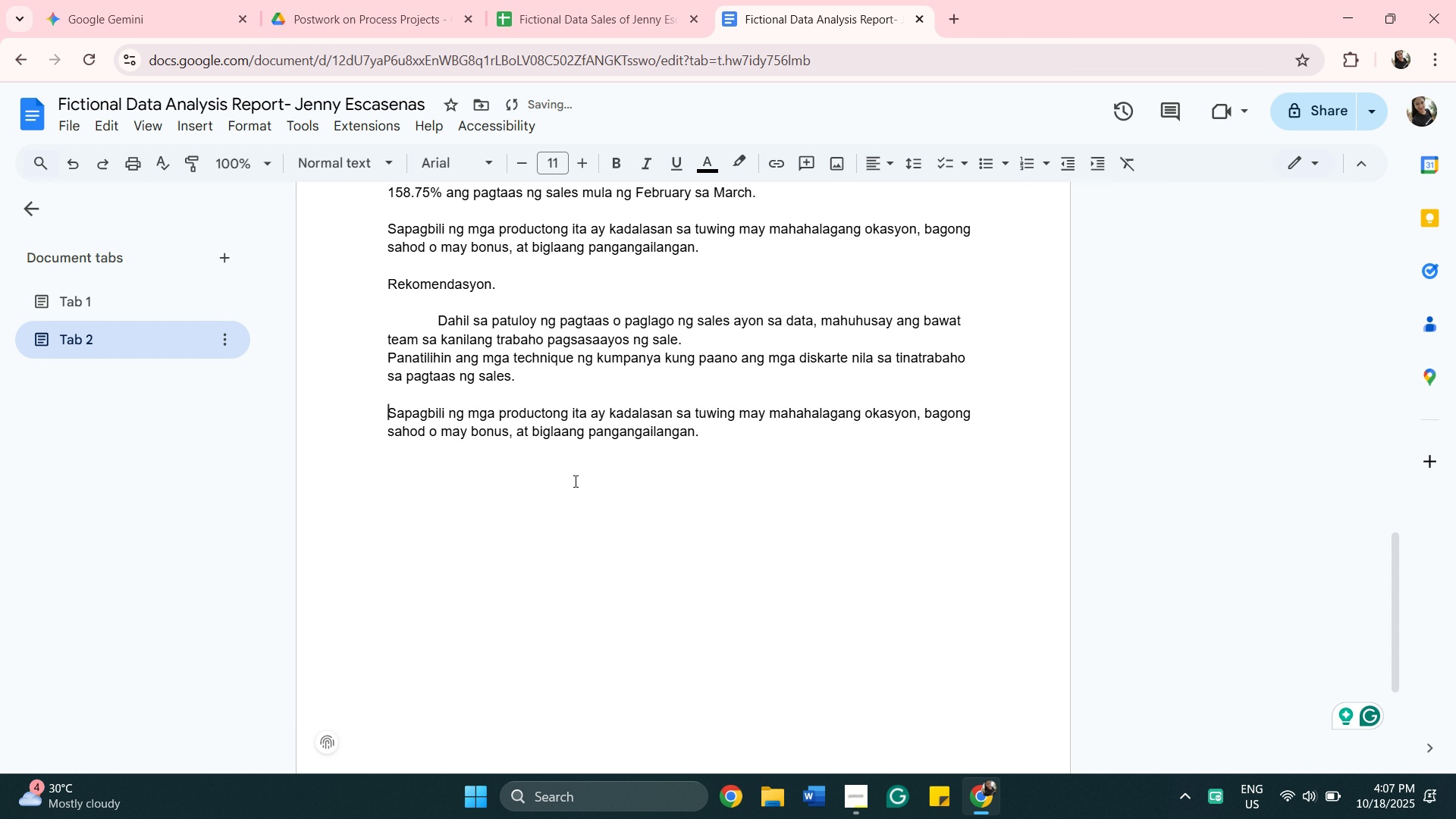 
key(Space)
 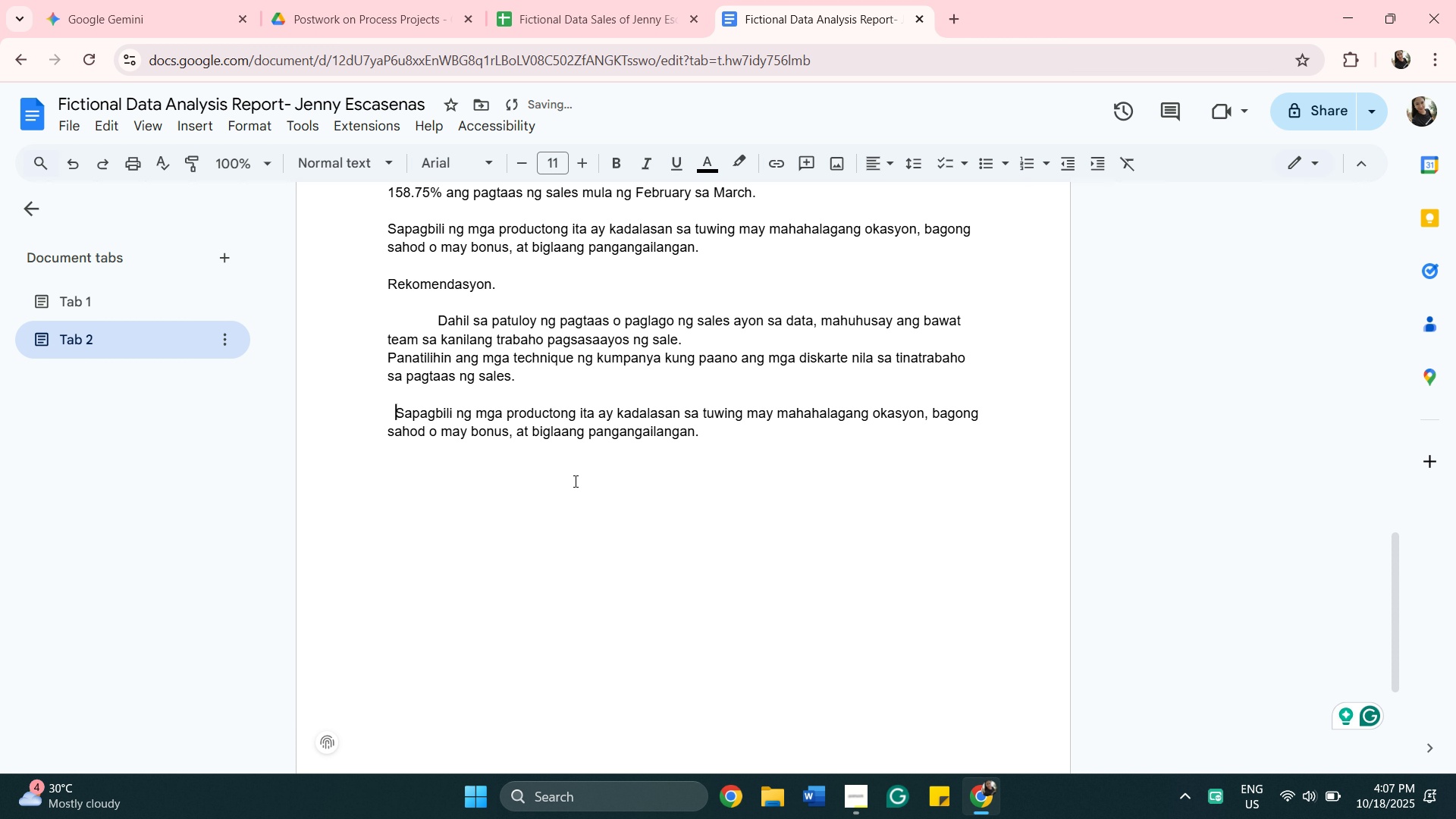 
key(Space)
 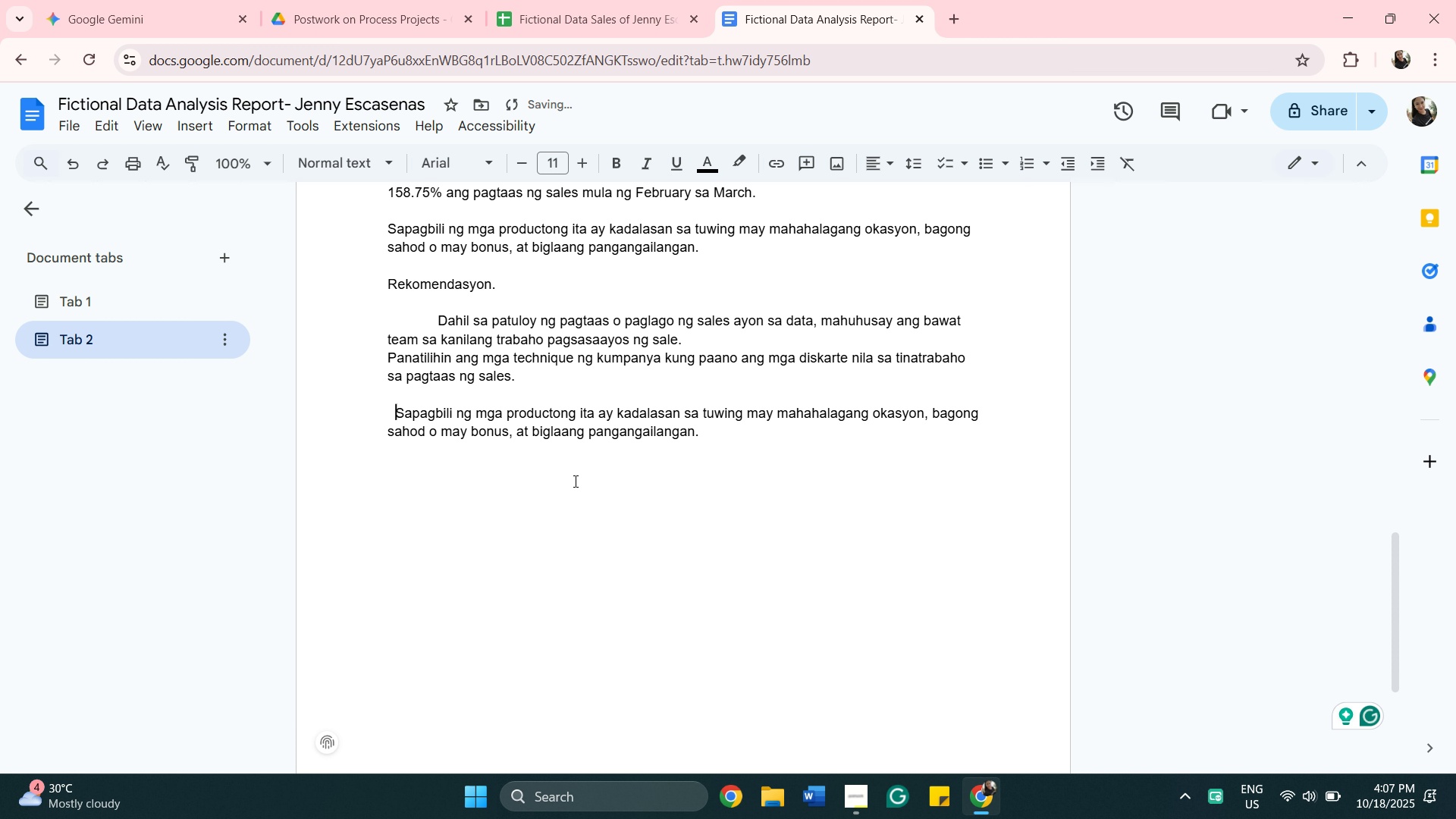 
key(Space)
 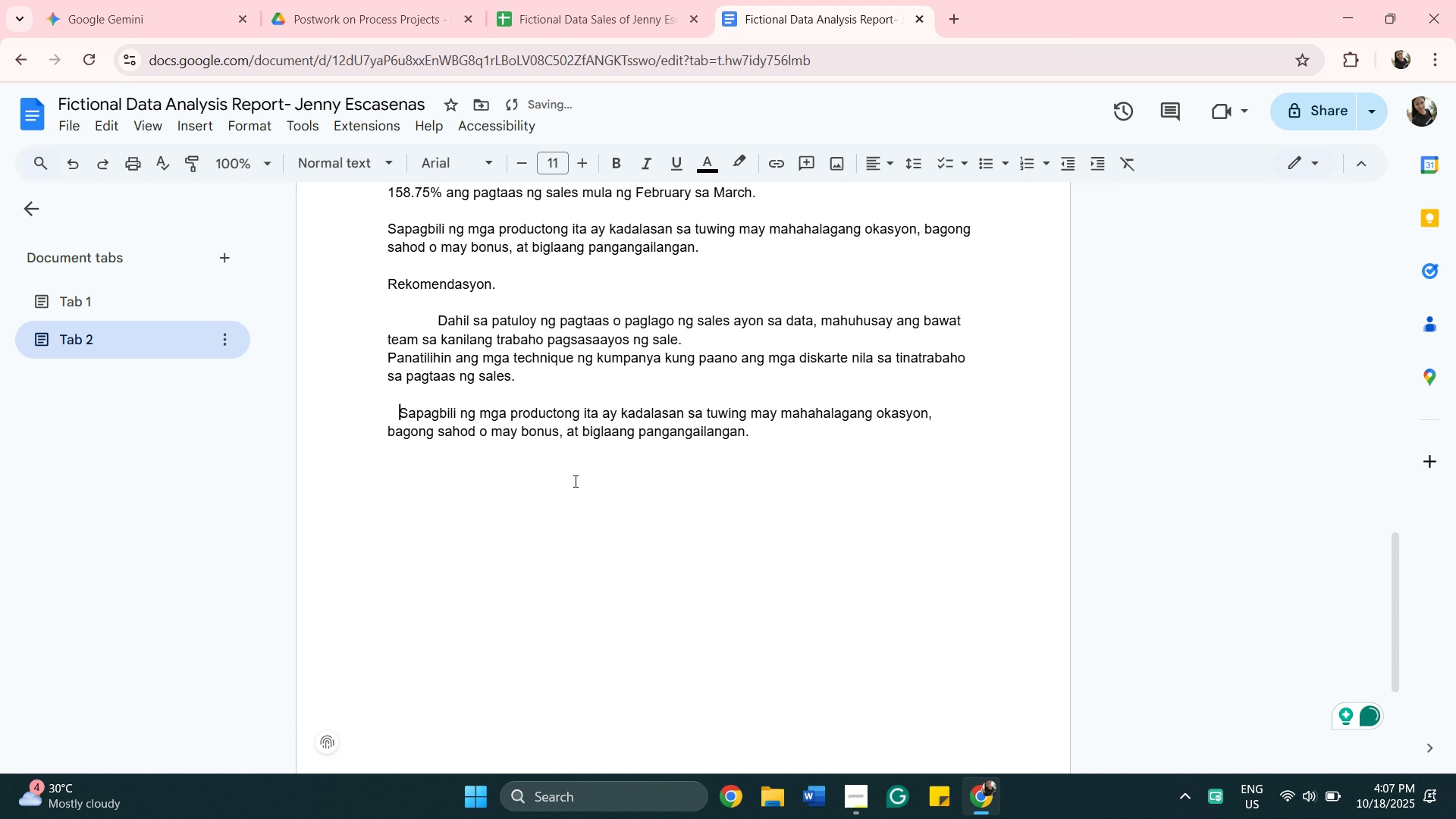 
key(Space)
 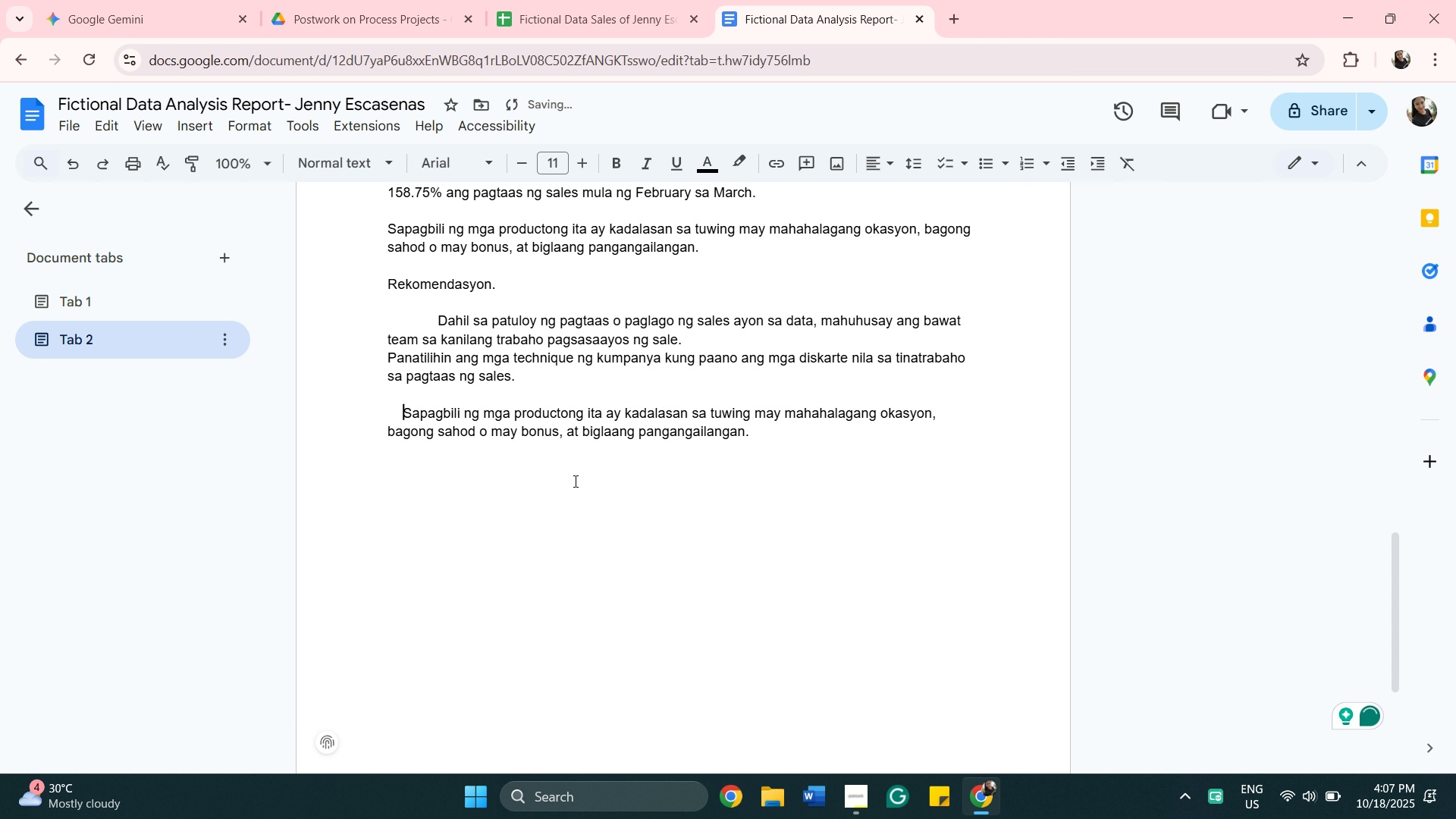 
key(Space)
 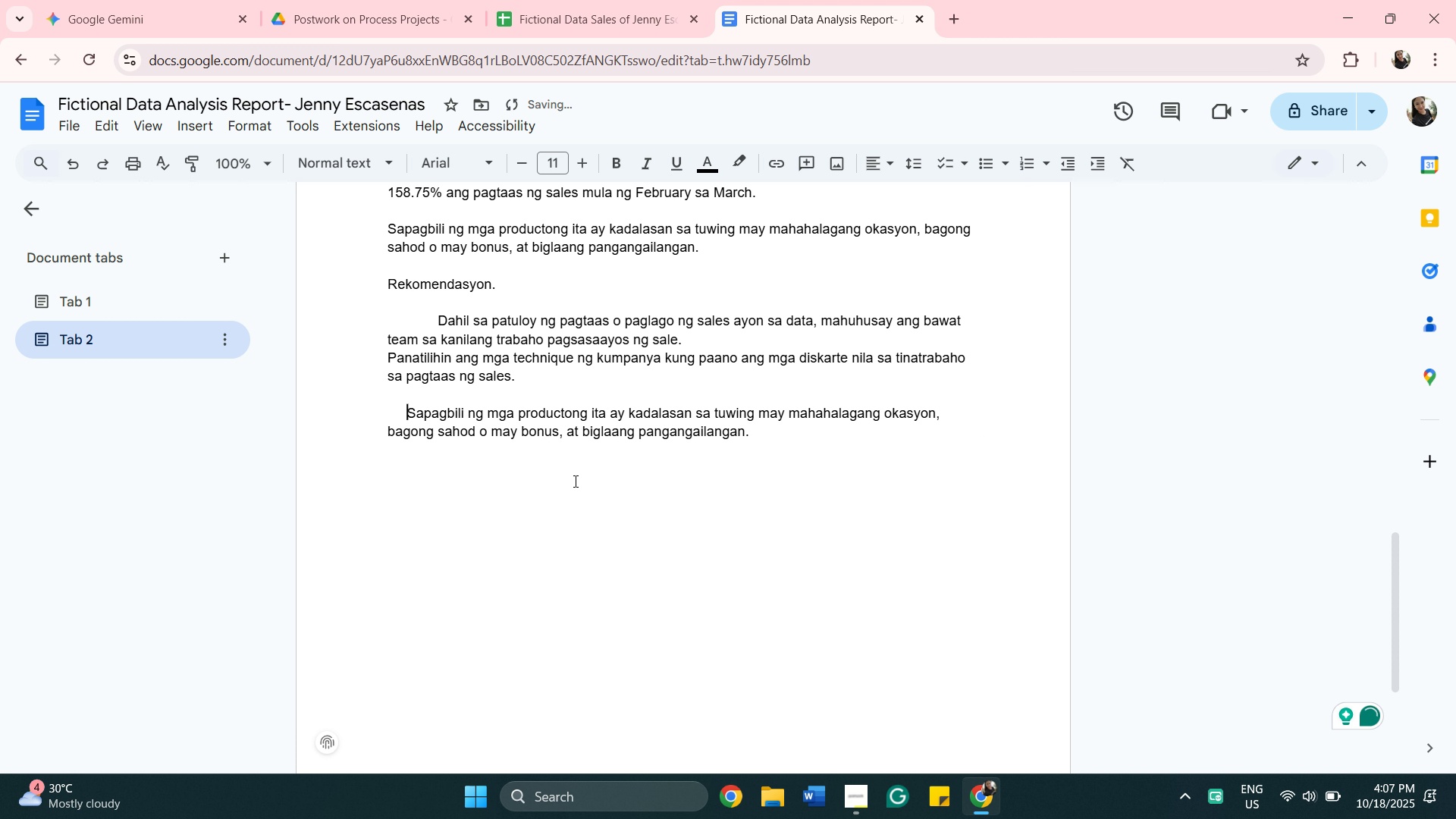 
hold_key(key=Space, duration=0.53)
 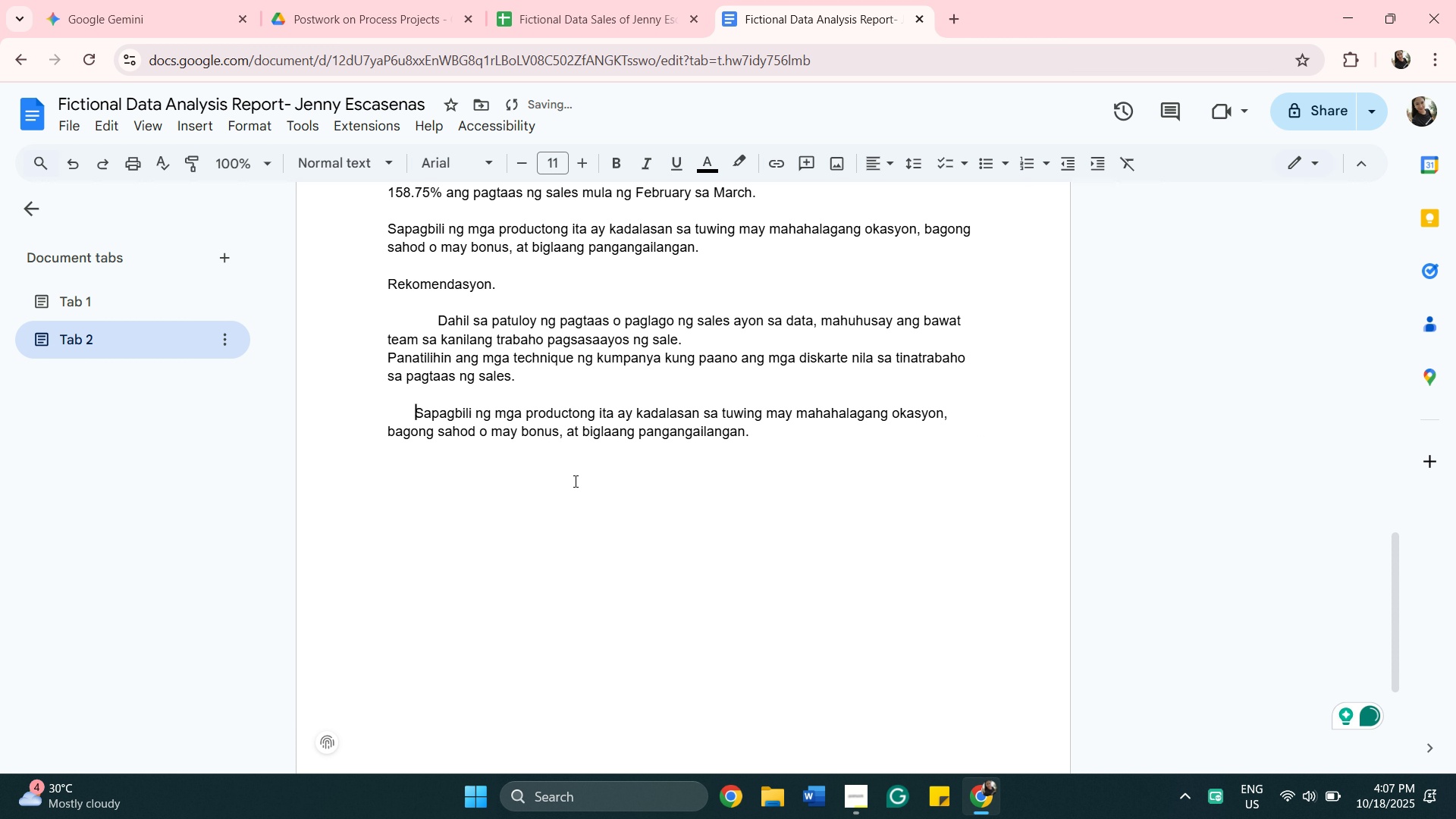 
key(Space)
 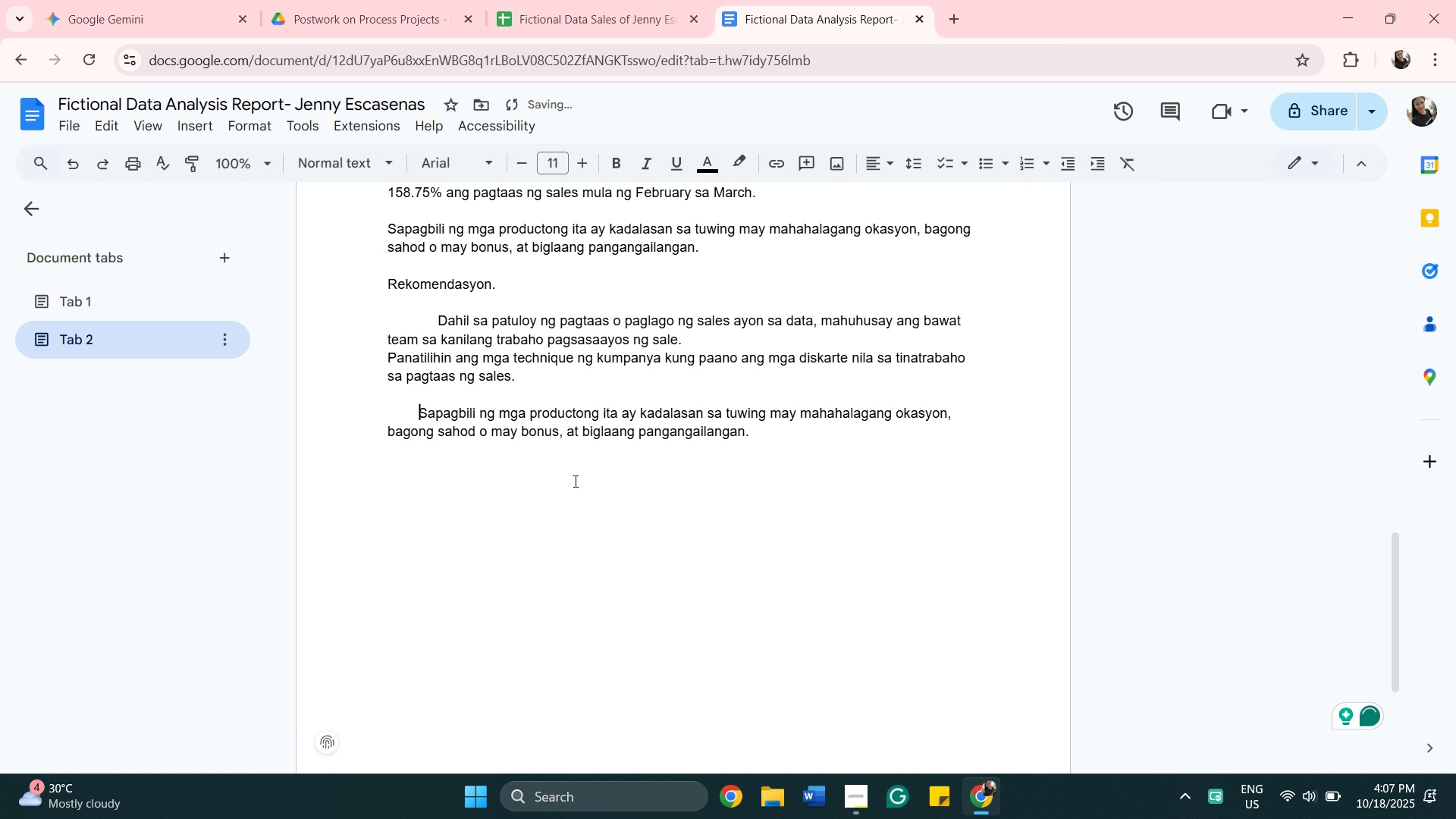 
key(Space)
 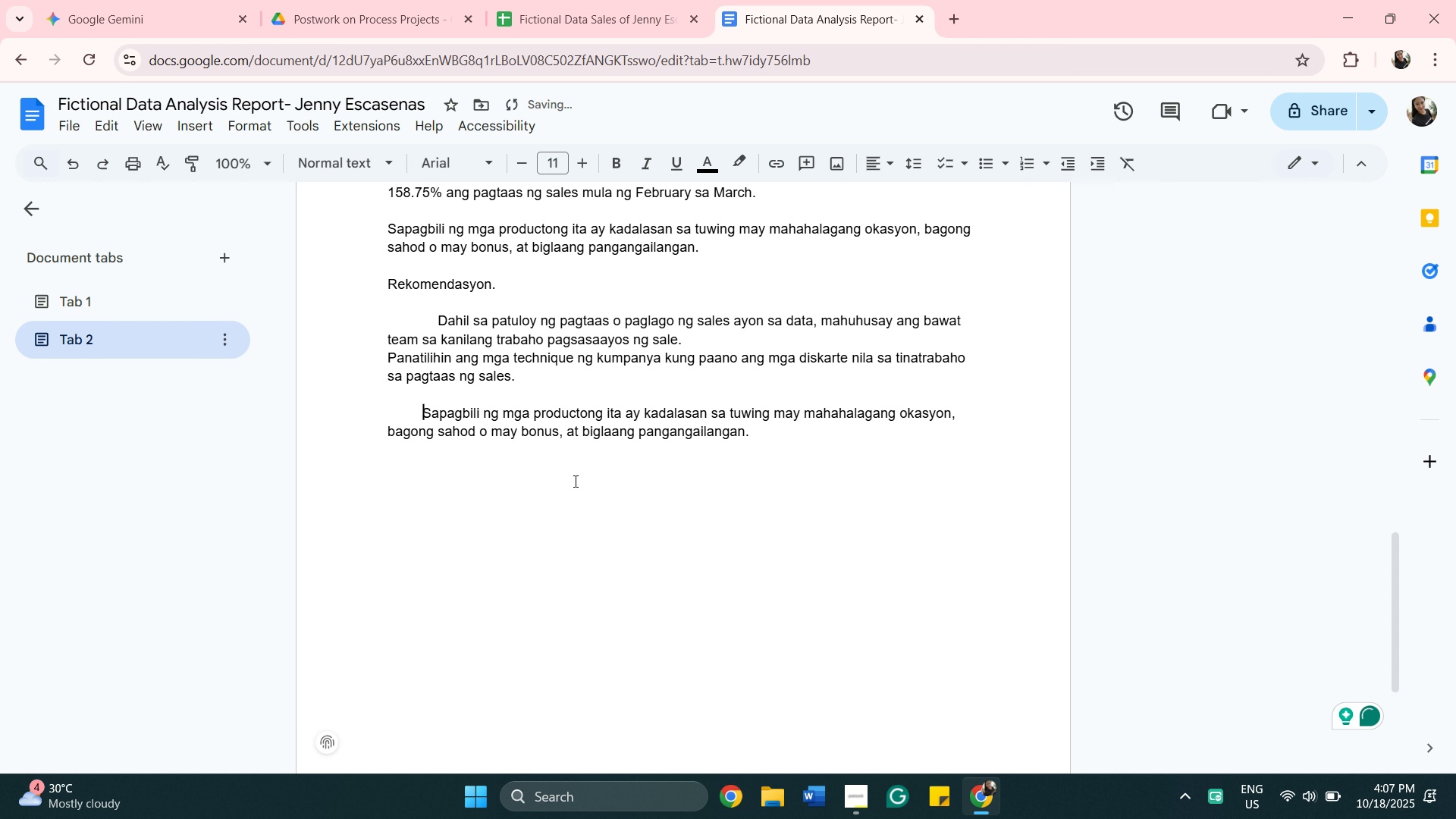 
key(Space)
 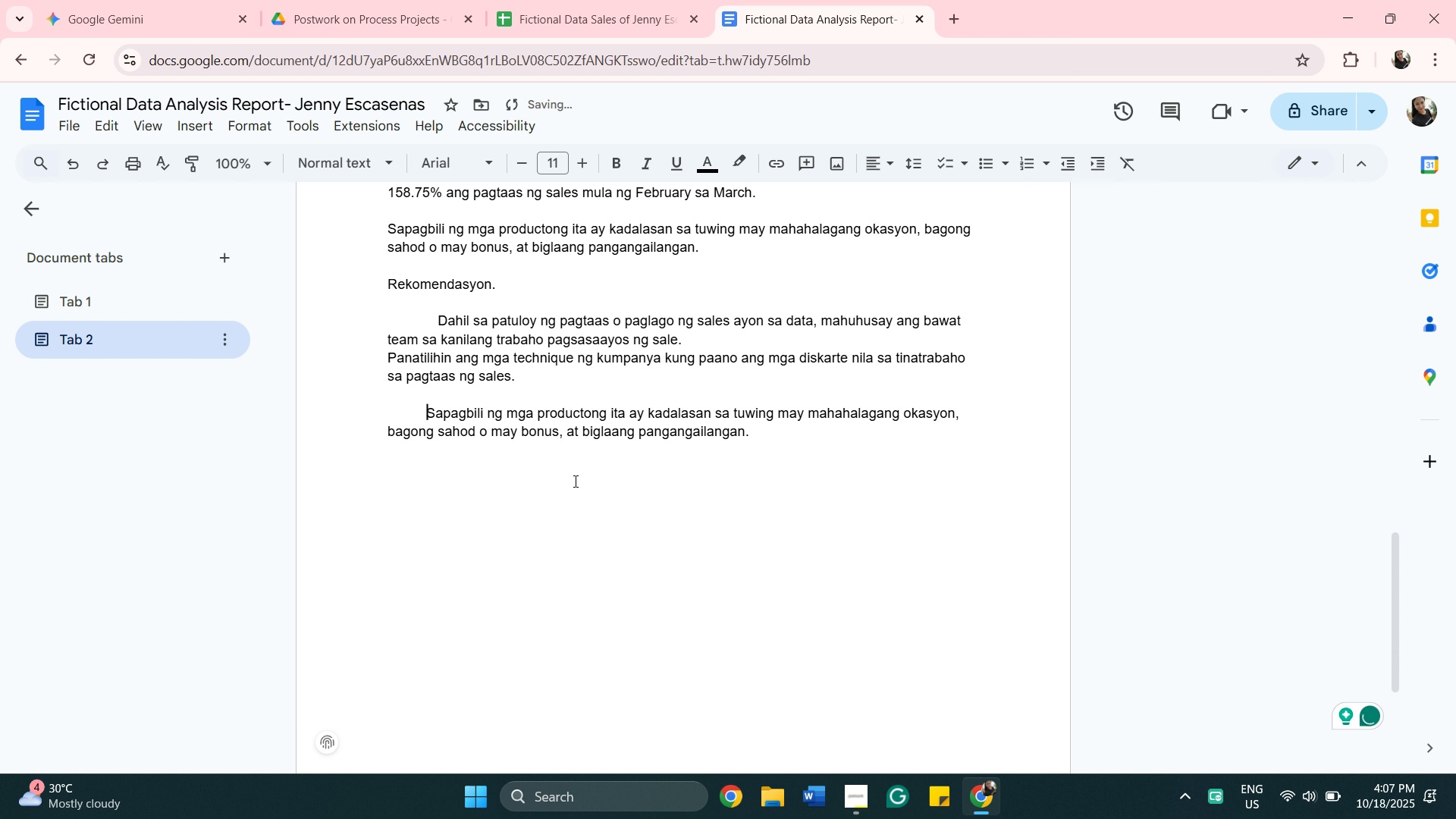 
key(Space)
 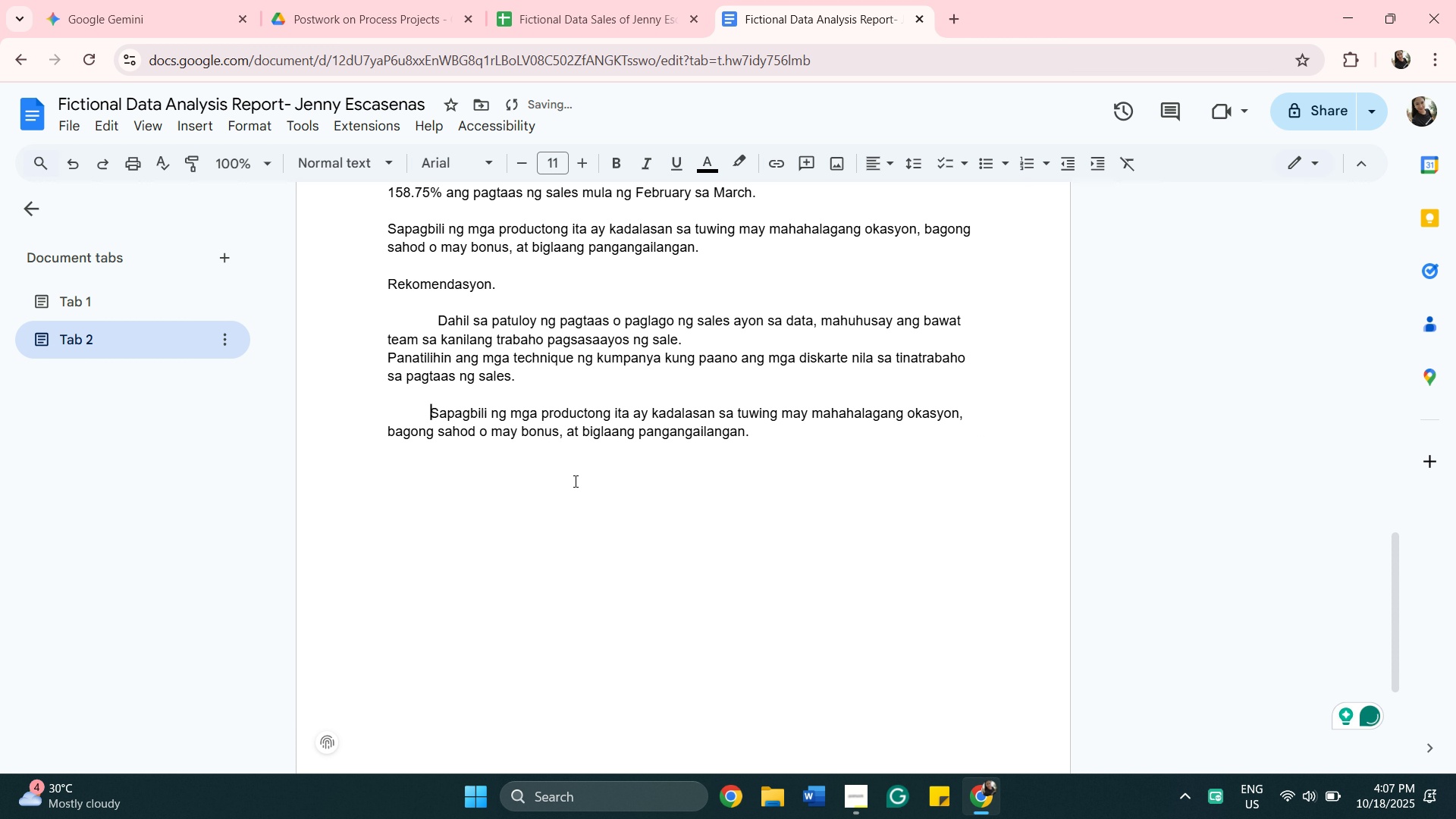 
key(Space)
 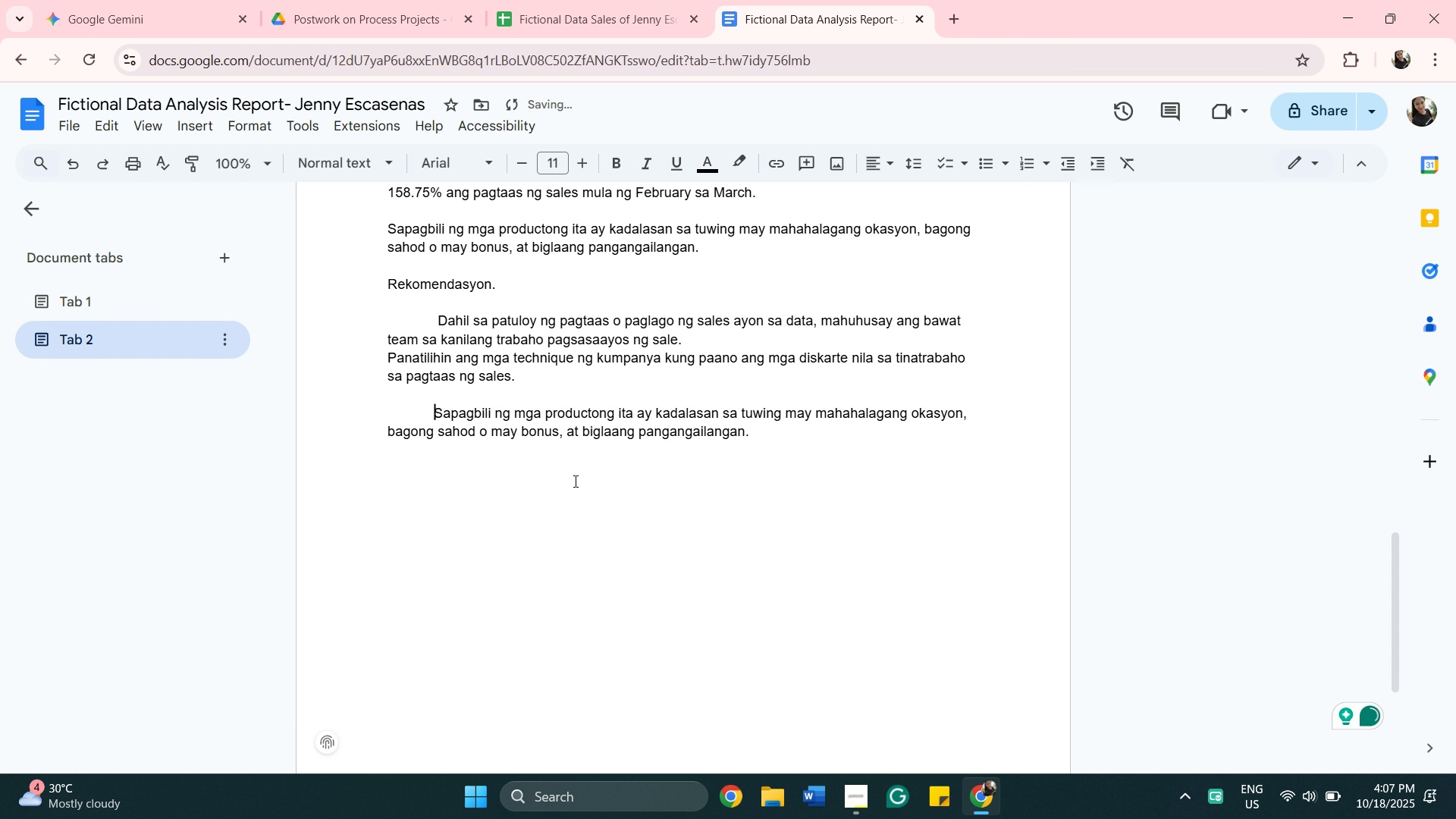 
key(Space)
 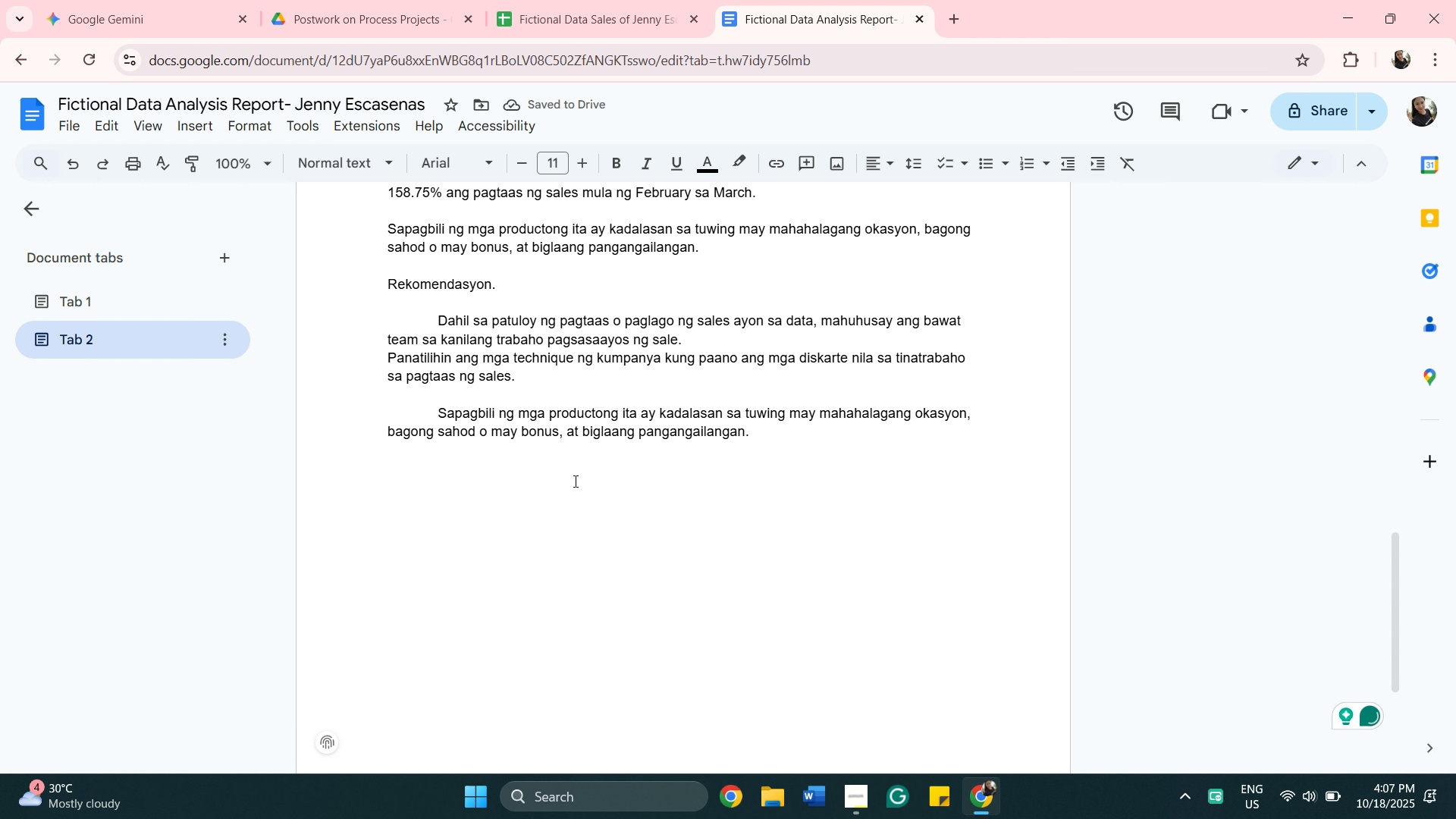 
wait(6.06)
 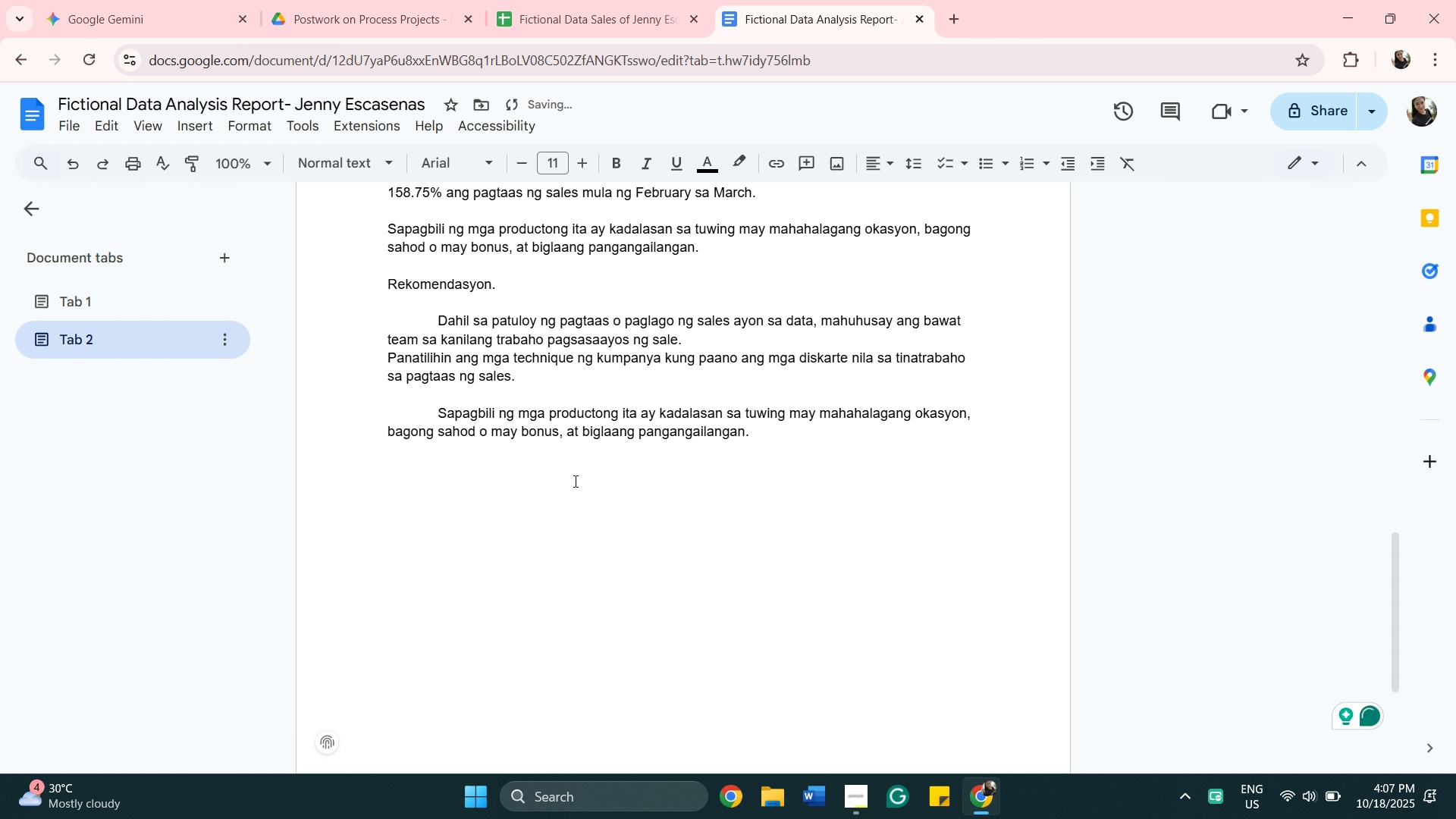 
key(Space)
 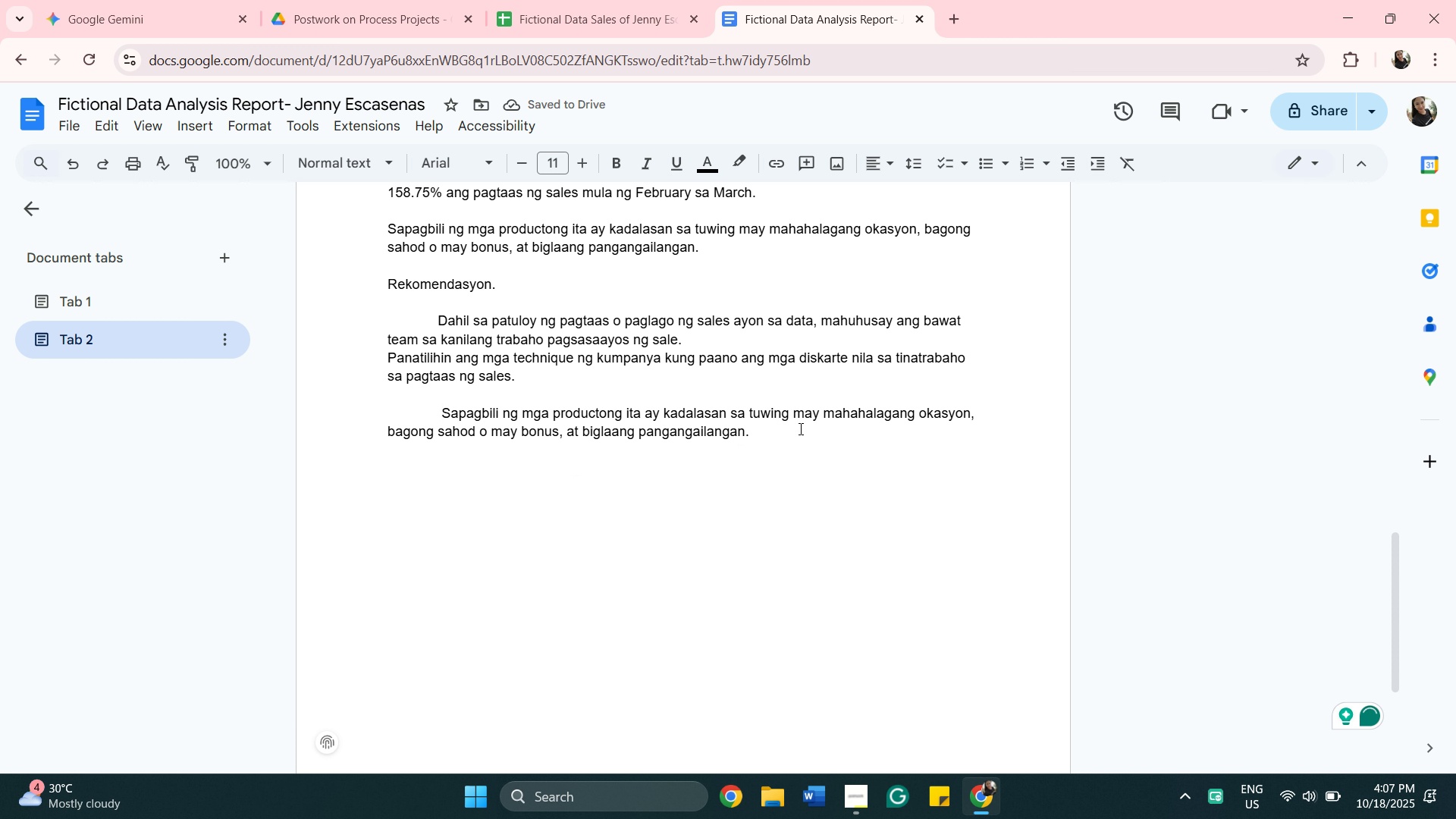 
left_click([805, 428])
 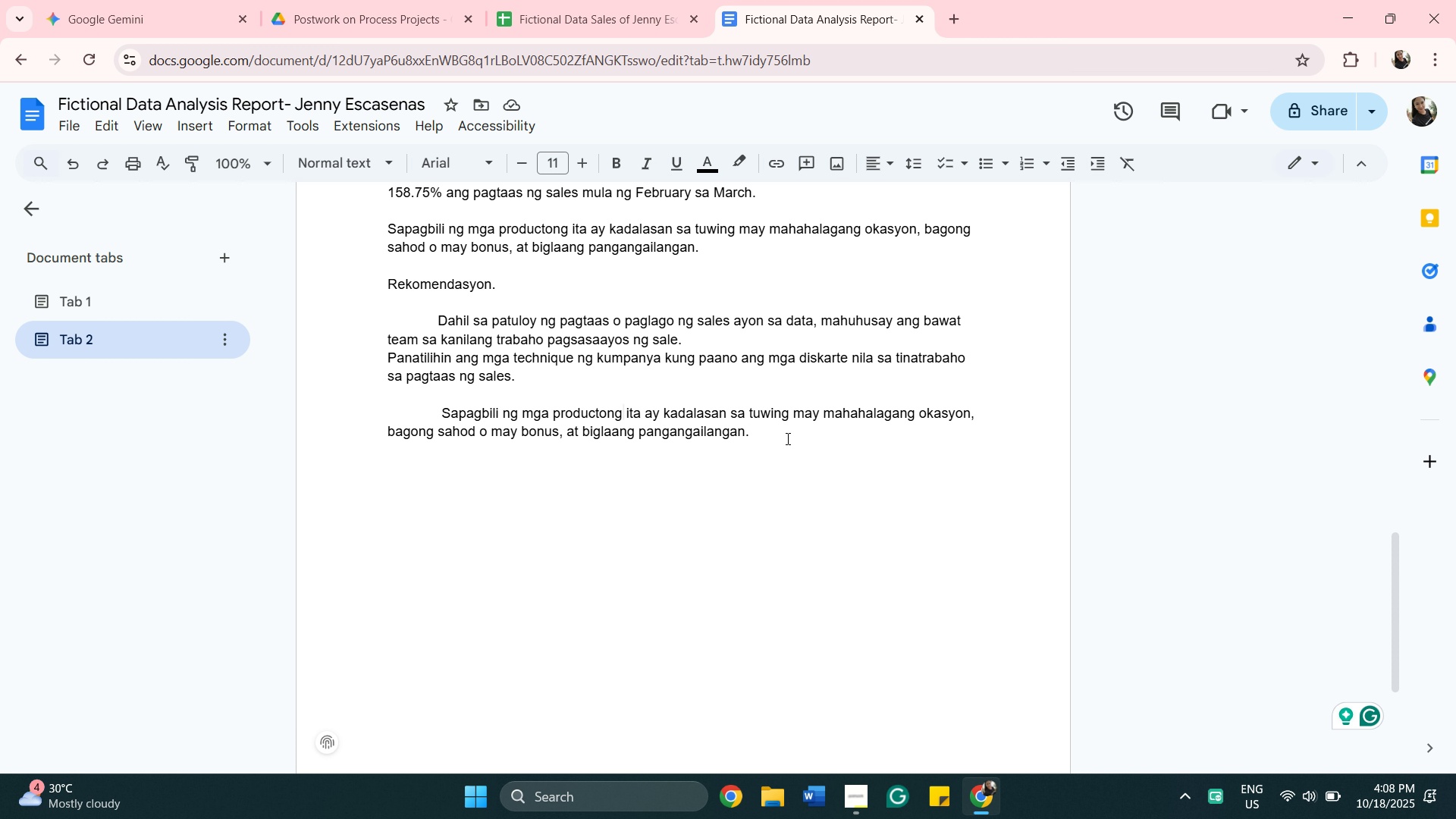 
wait(16.49)
 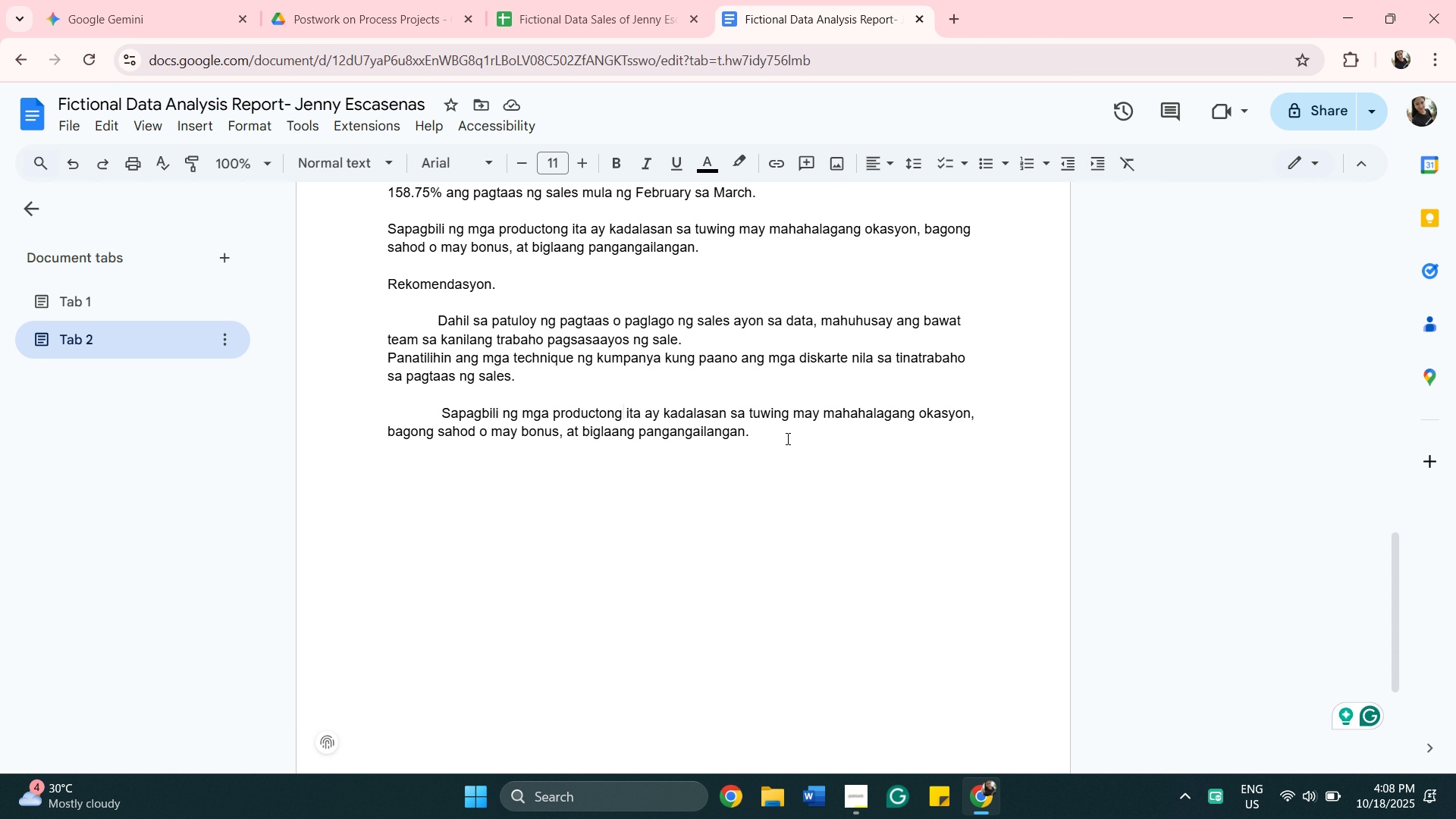 
left_click([781, 440])
 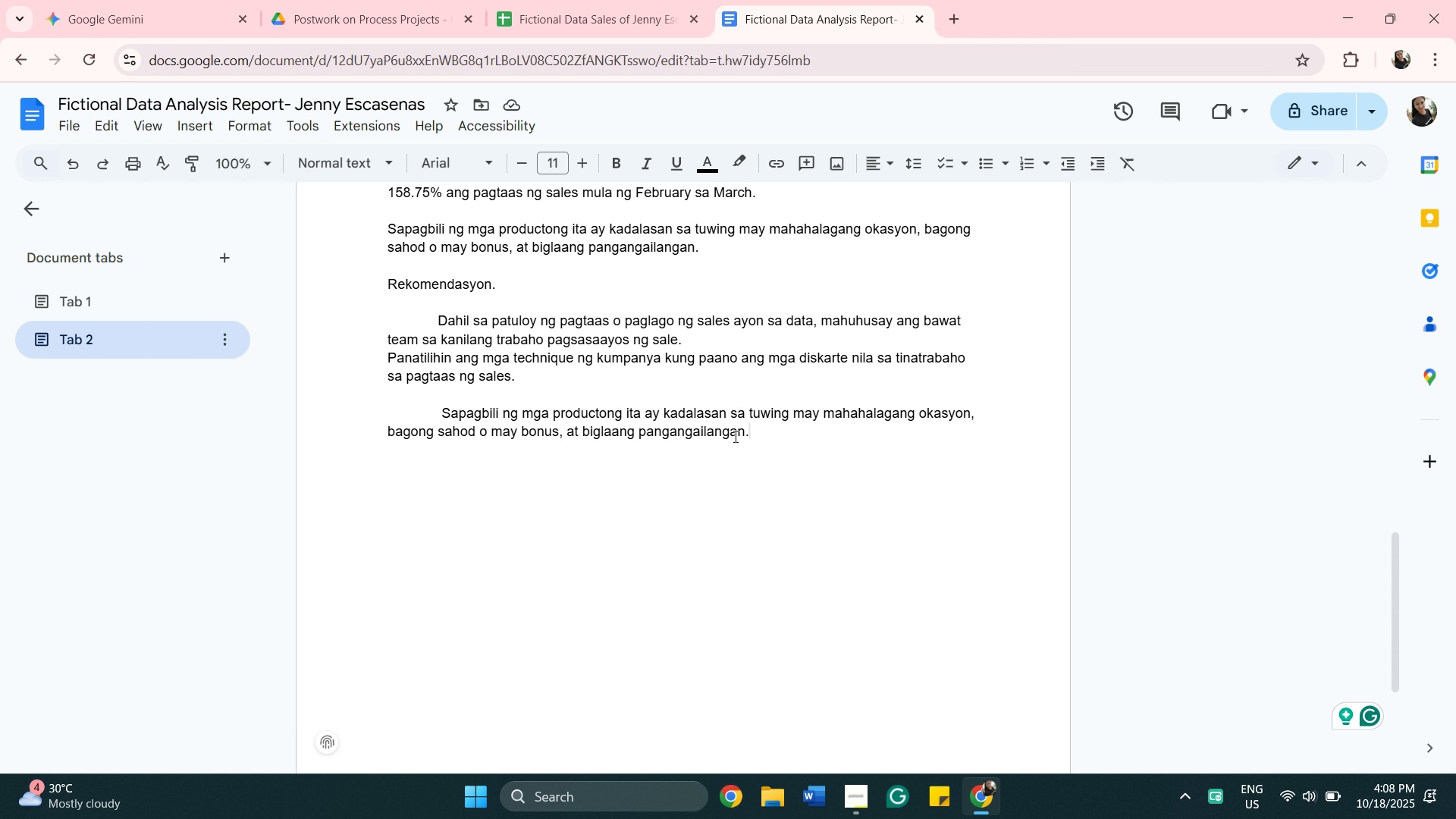 
key(Space)
 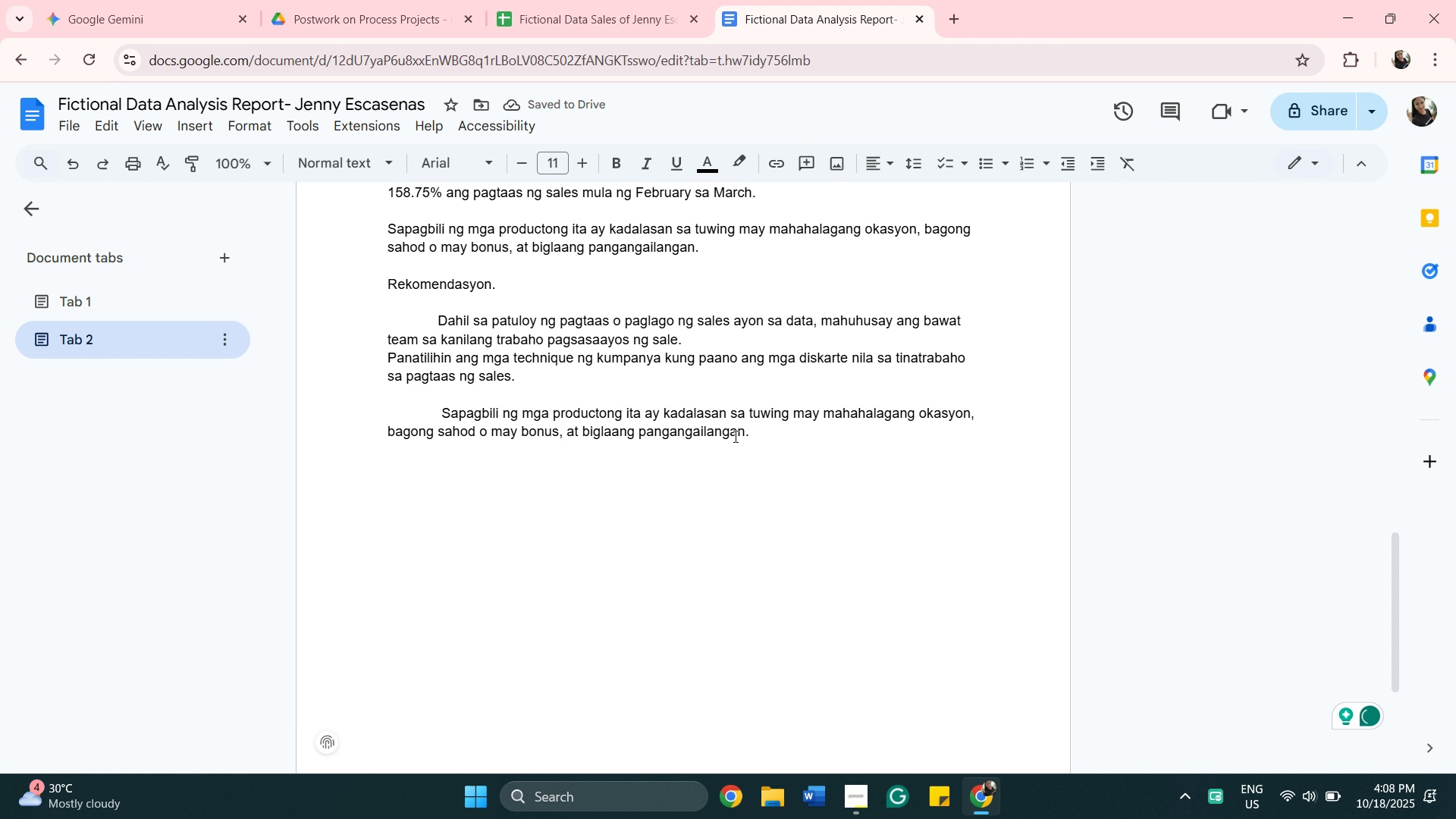 
type(Imonitor kung saang buwan ng)
 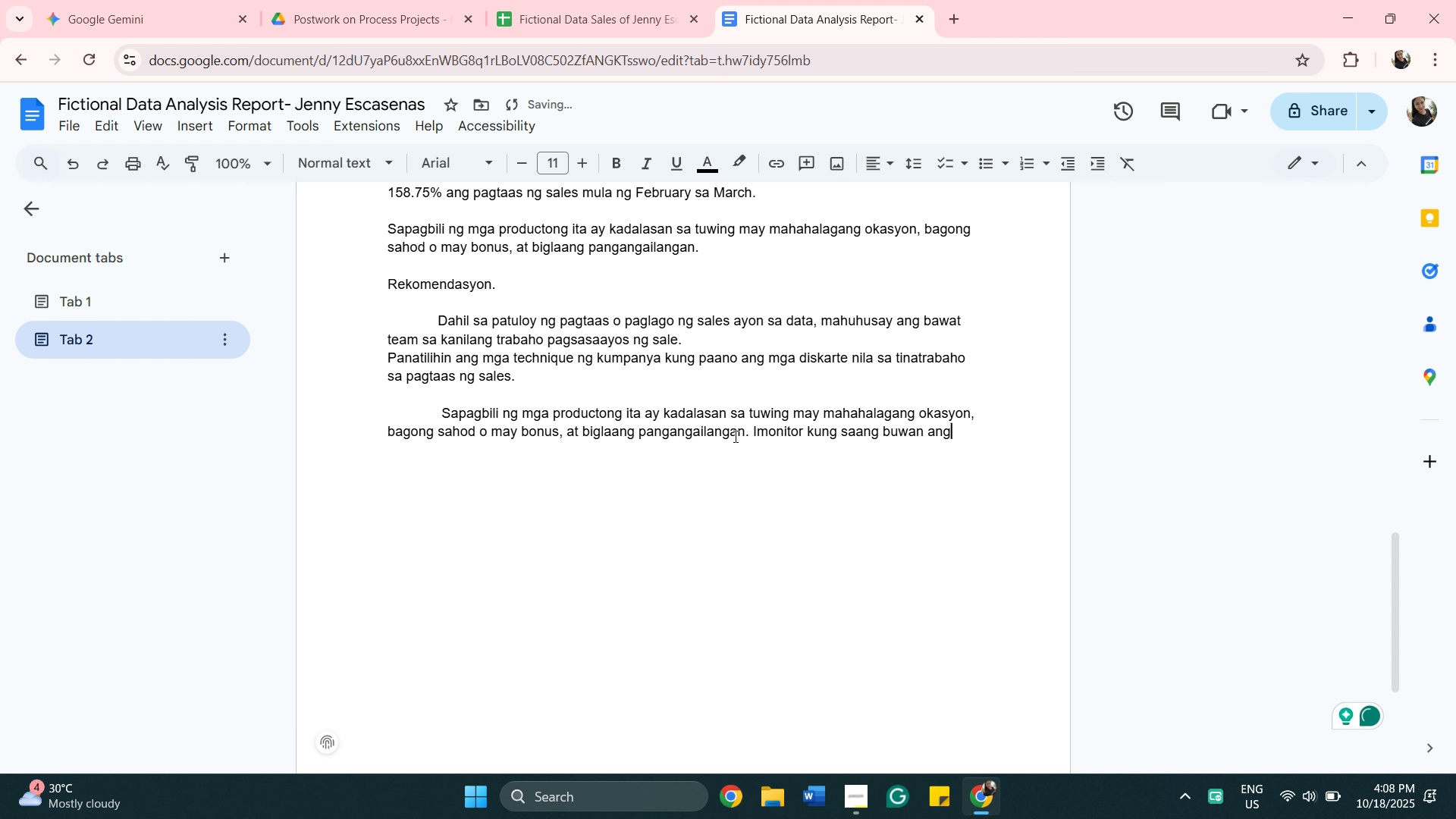 
hold_key(key=A, duration=0.41)
 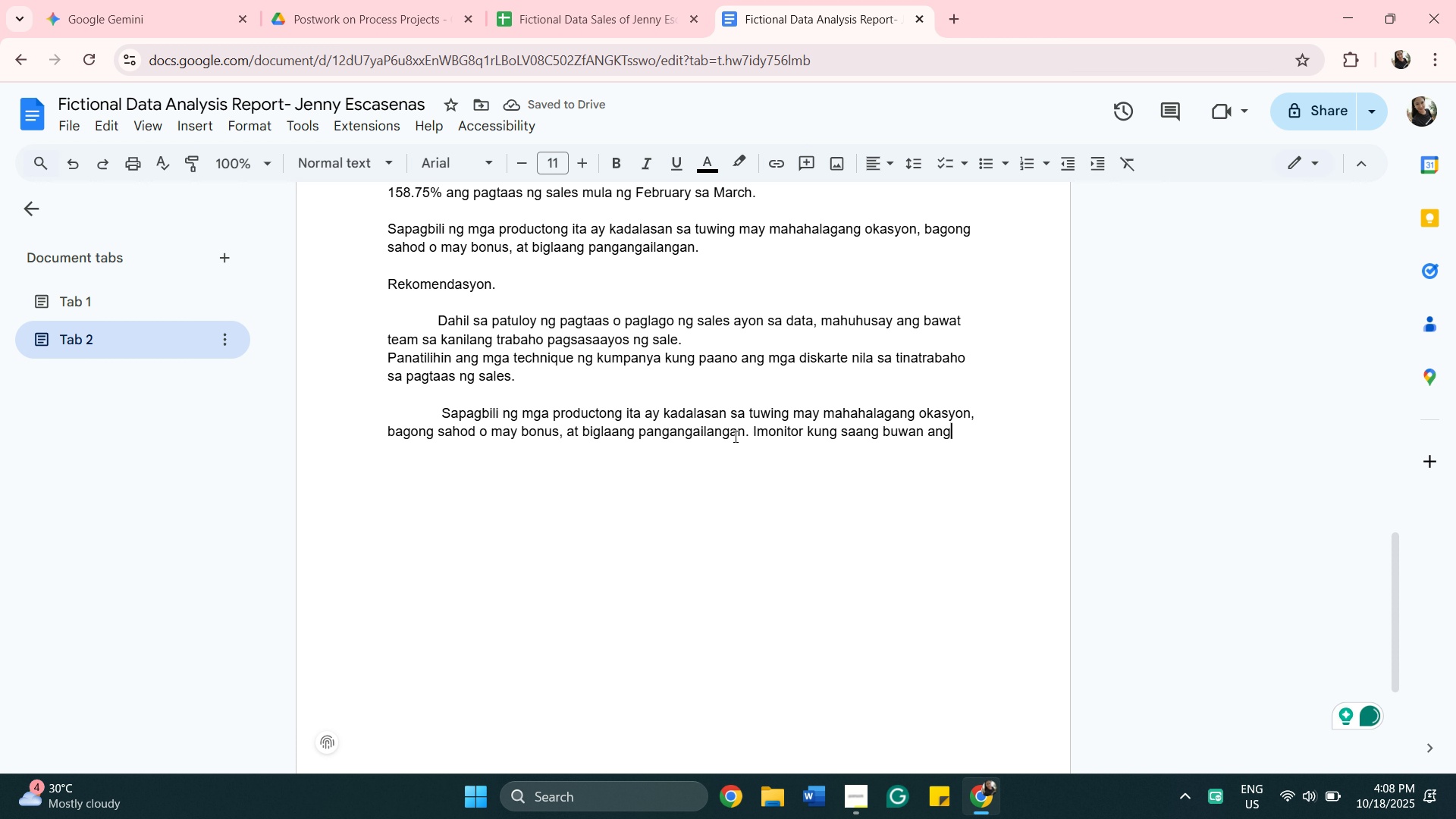 
wait(6.52)
 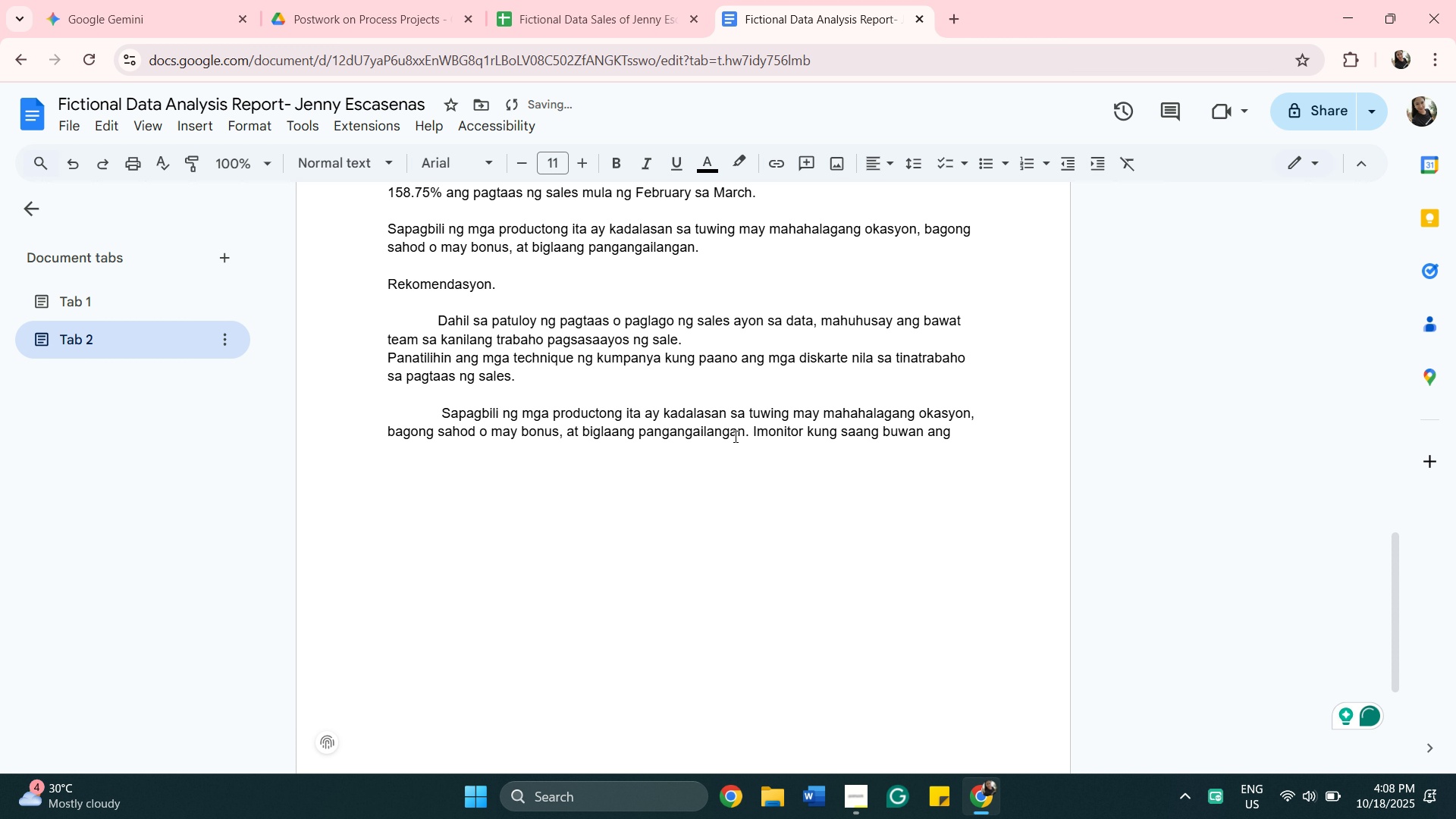 
key(Space)
 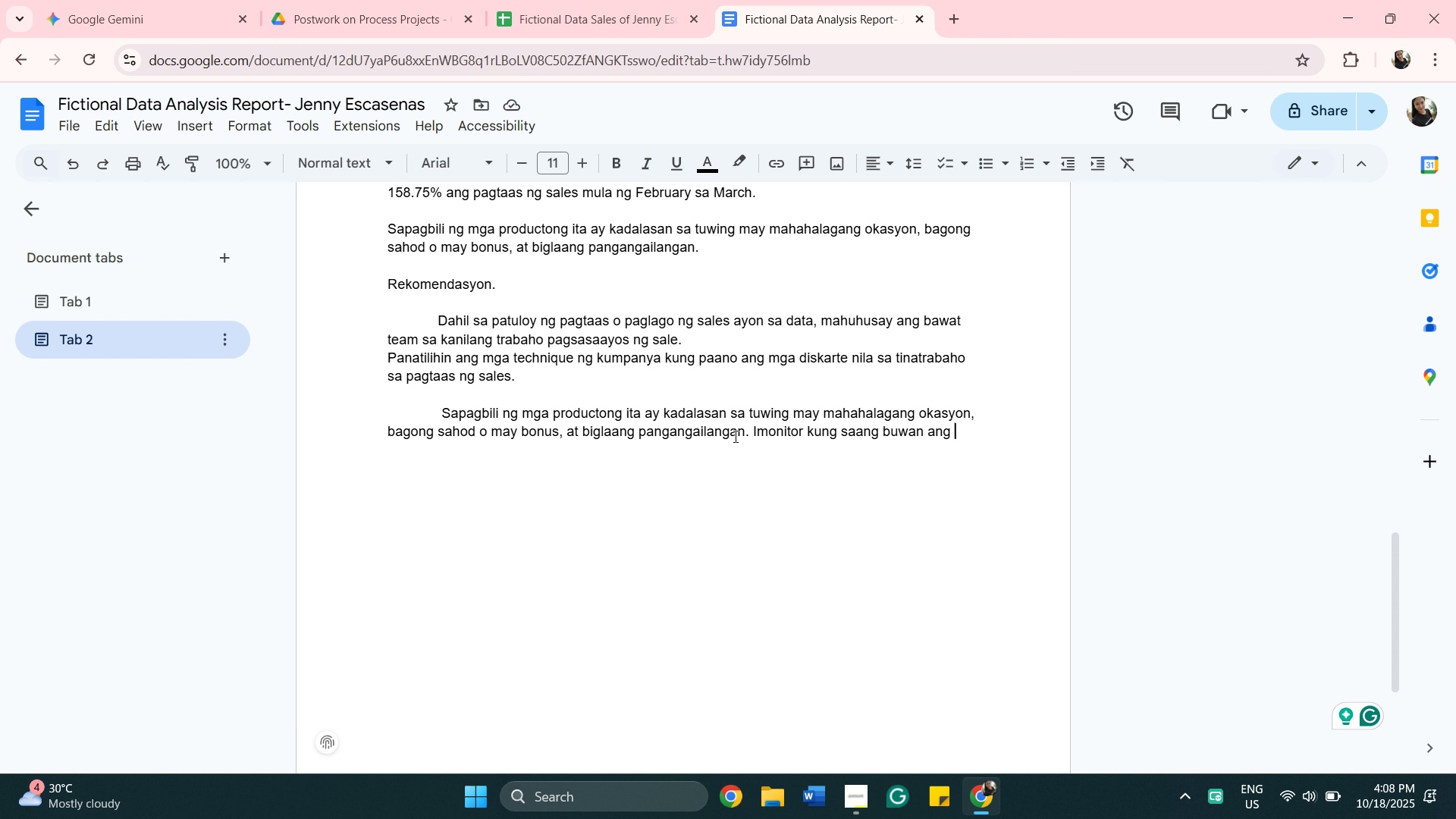 
wait(7.85)
 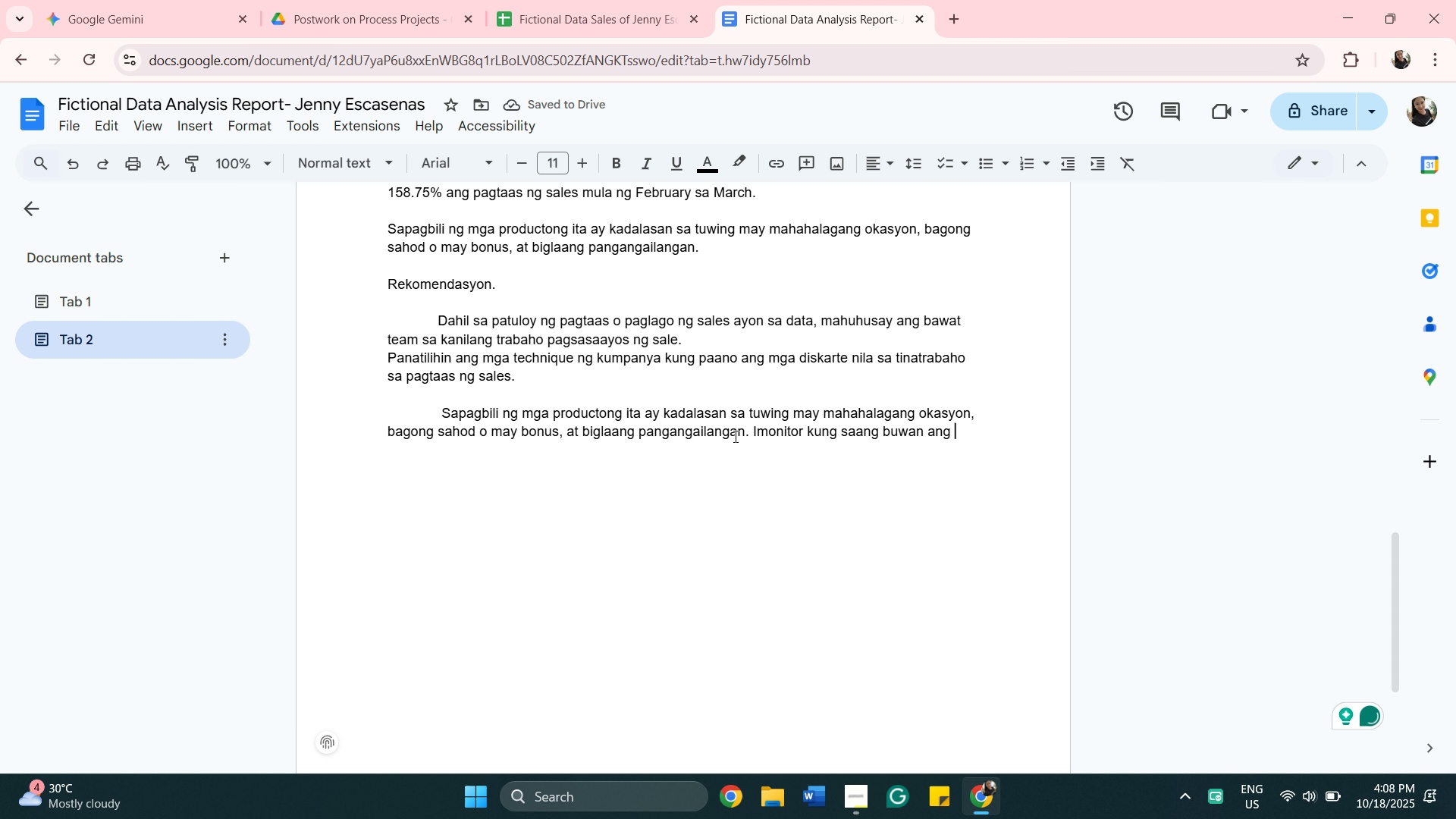 
key(Backspace)
 